 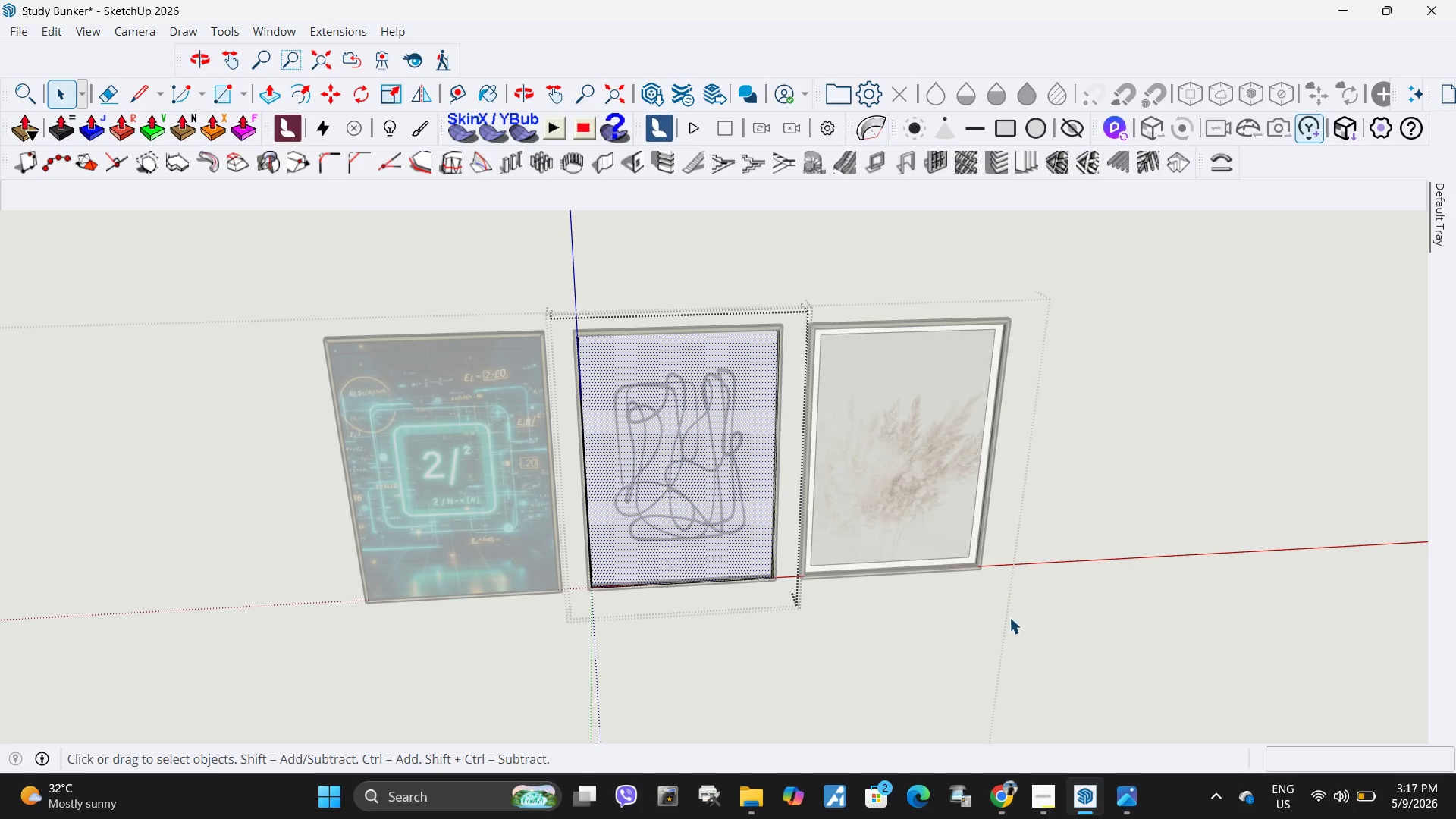 
left_click([1009, 619])
 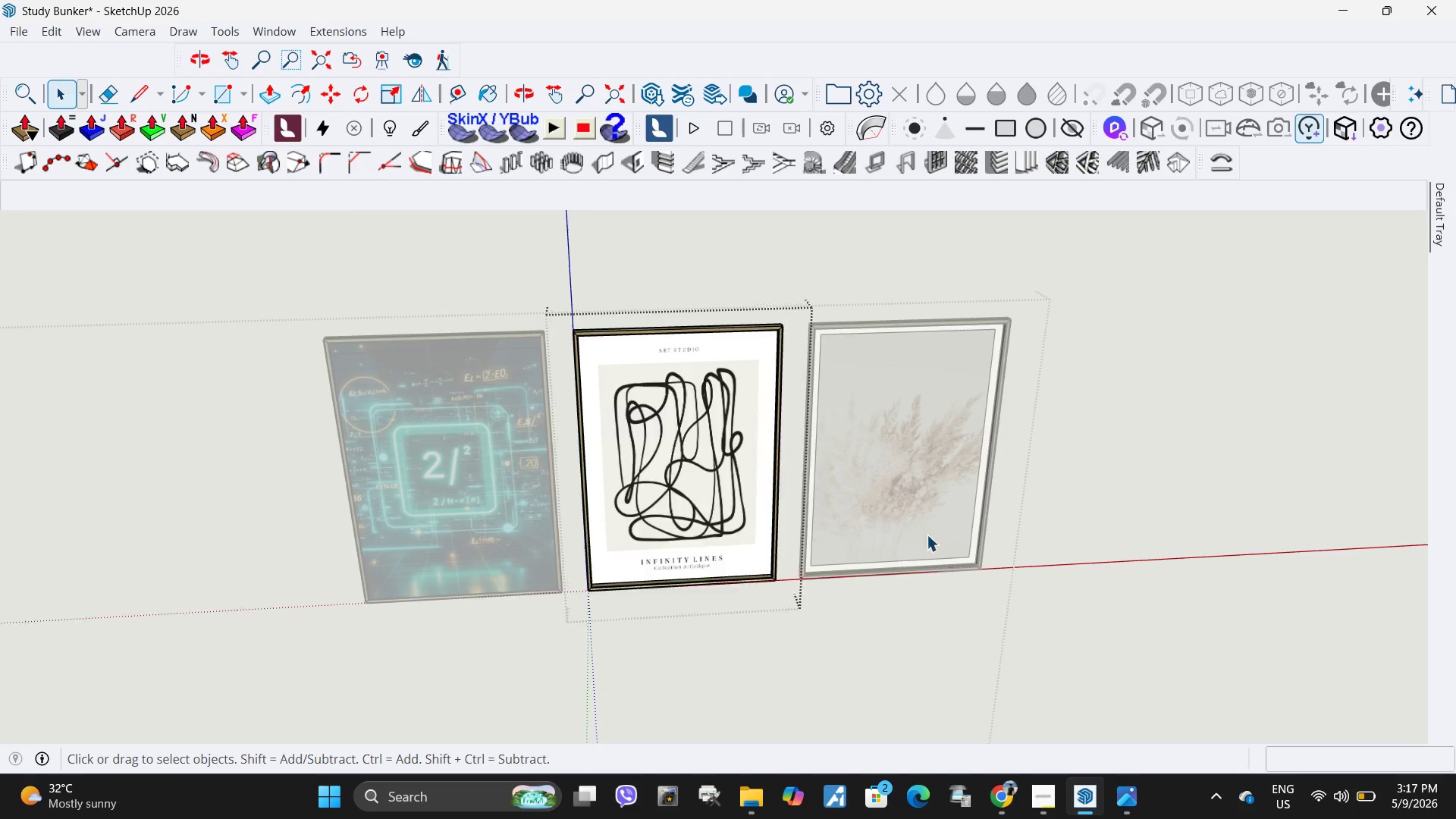 
key(Escape)
 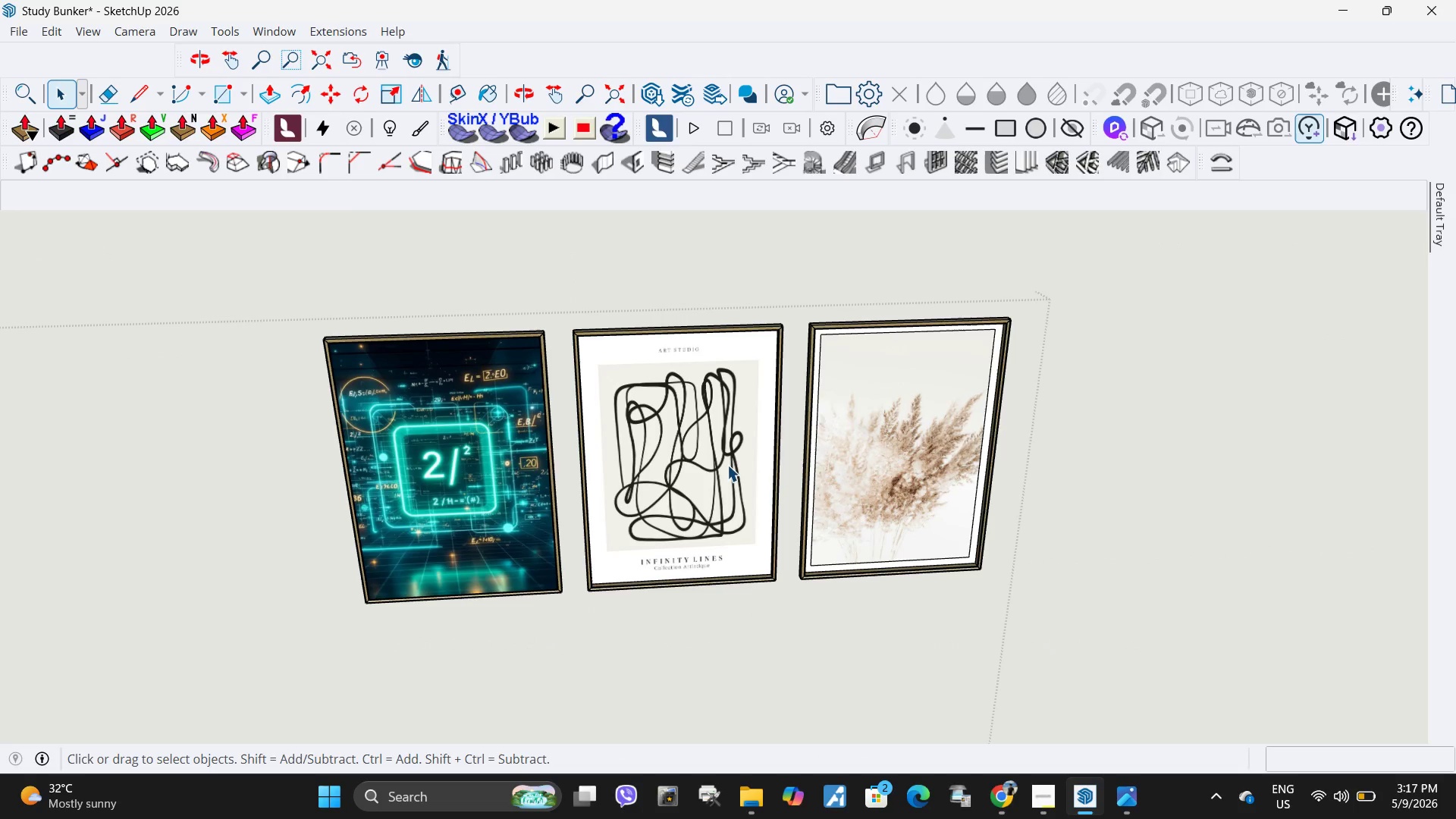 
left_click([727, 465])
 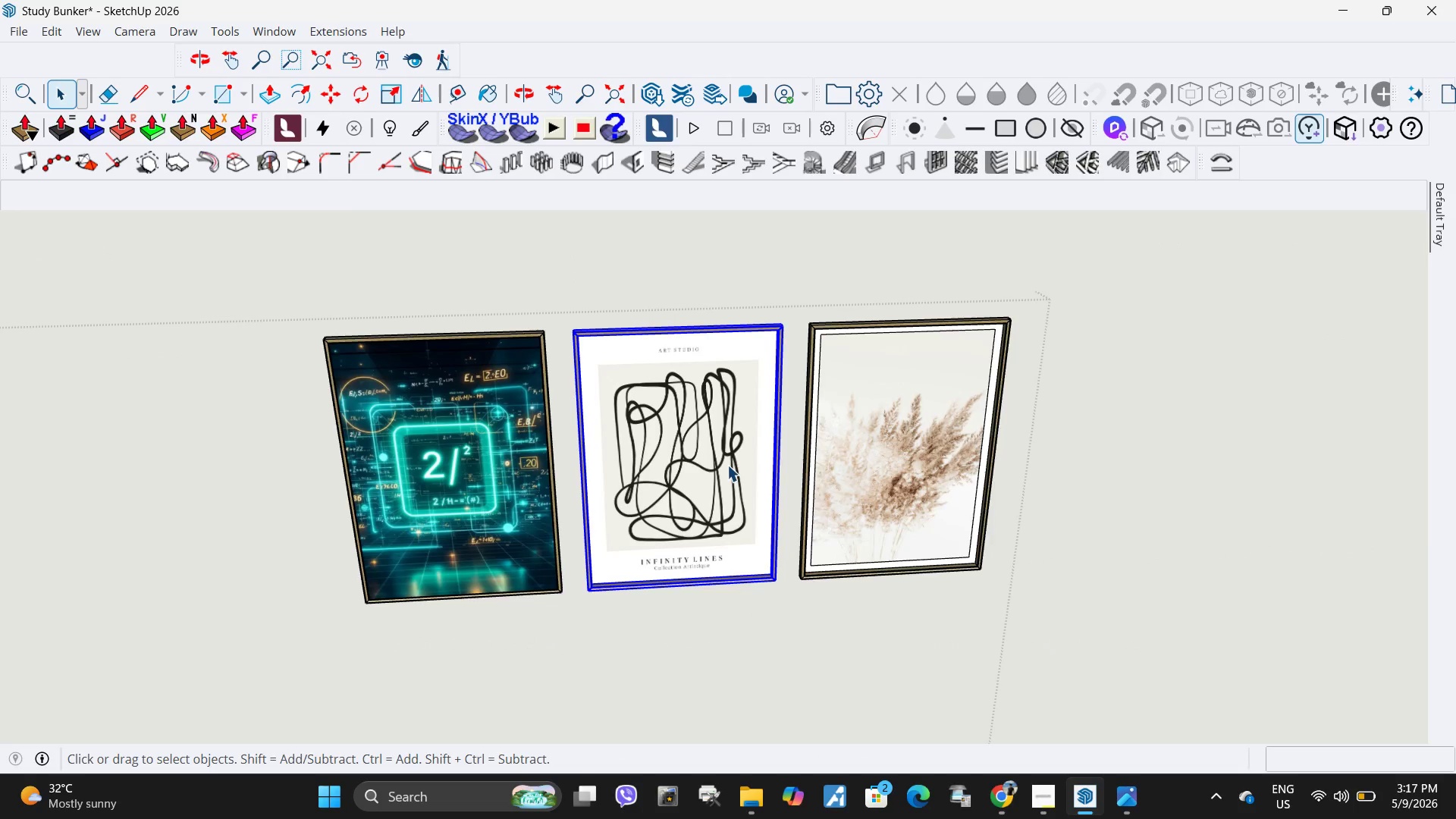 
double_click([727, 465])
 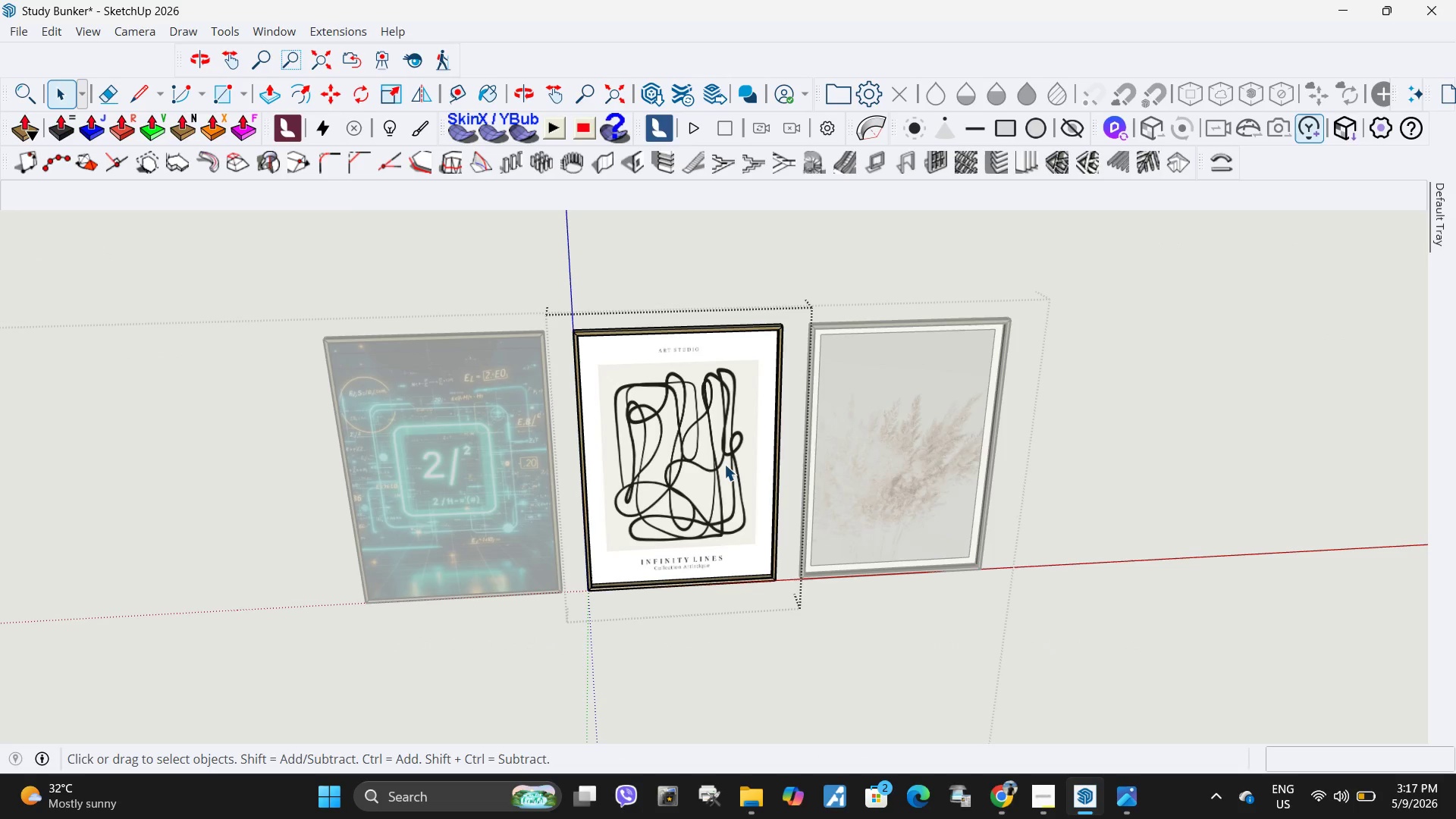 
triple_click([724, 464])
 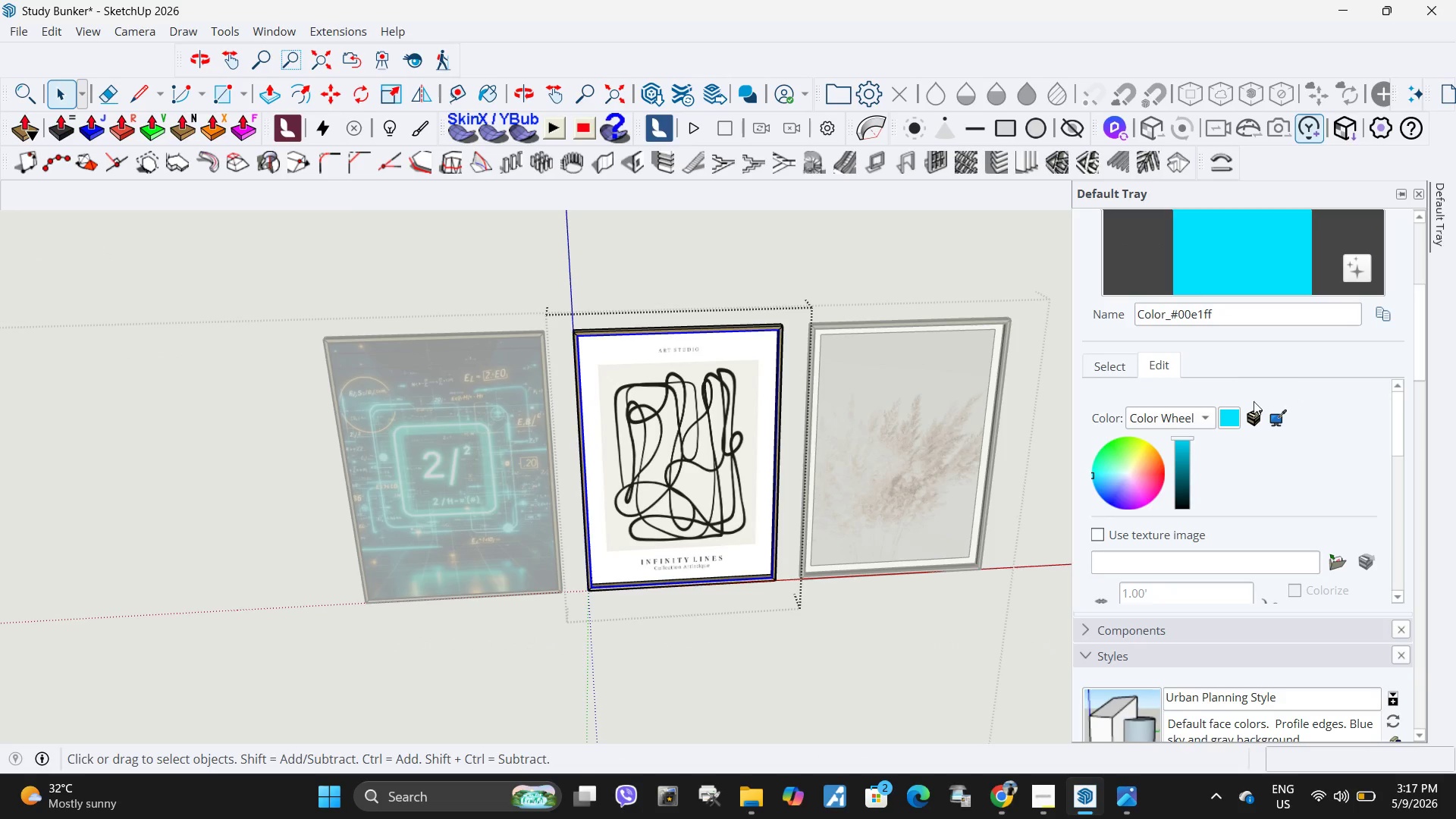 
left_click([1332, 557])
 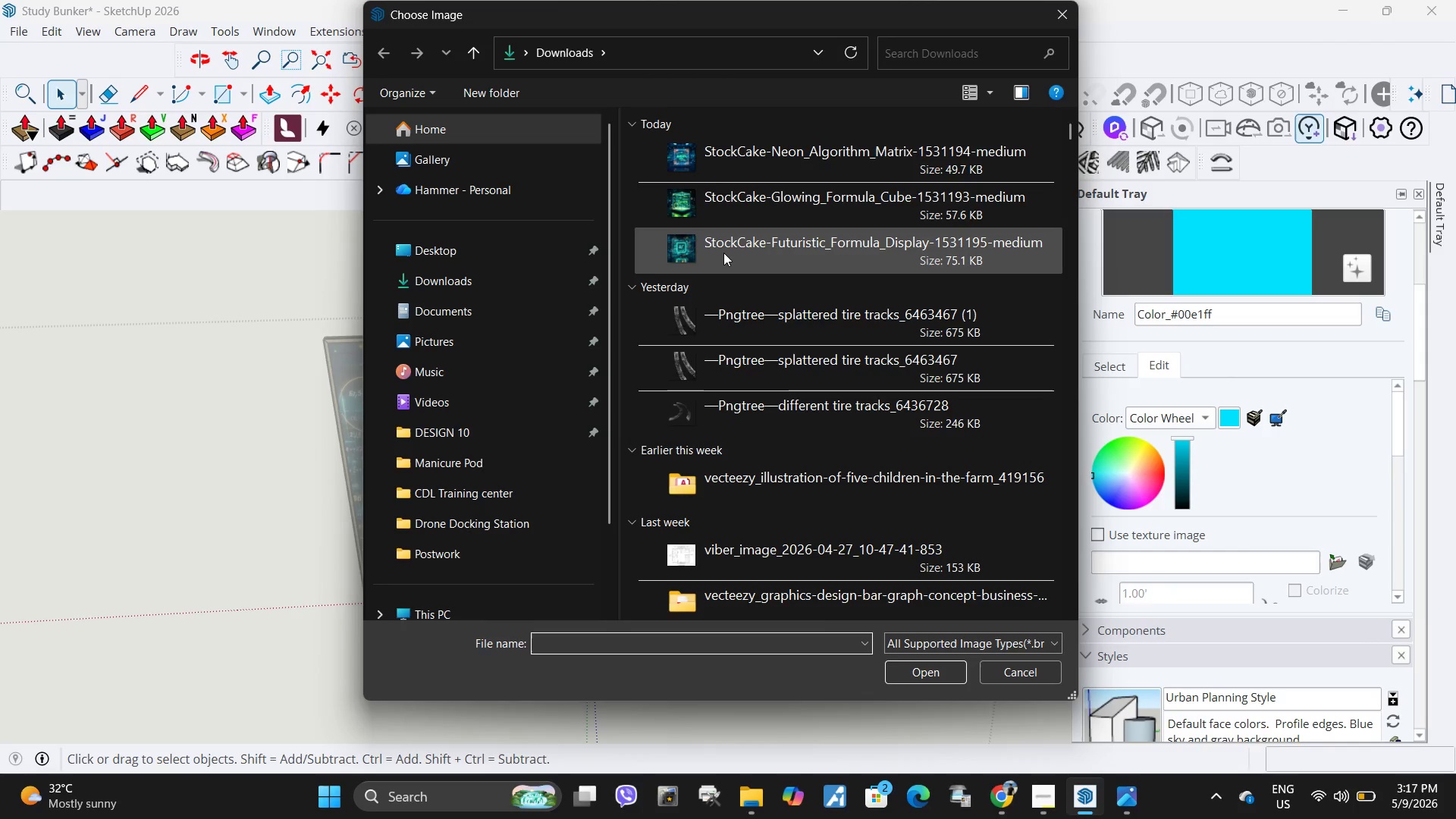 
left_click([770, 165])
 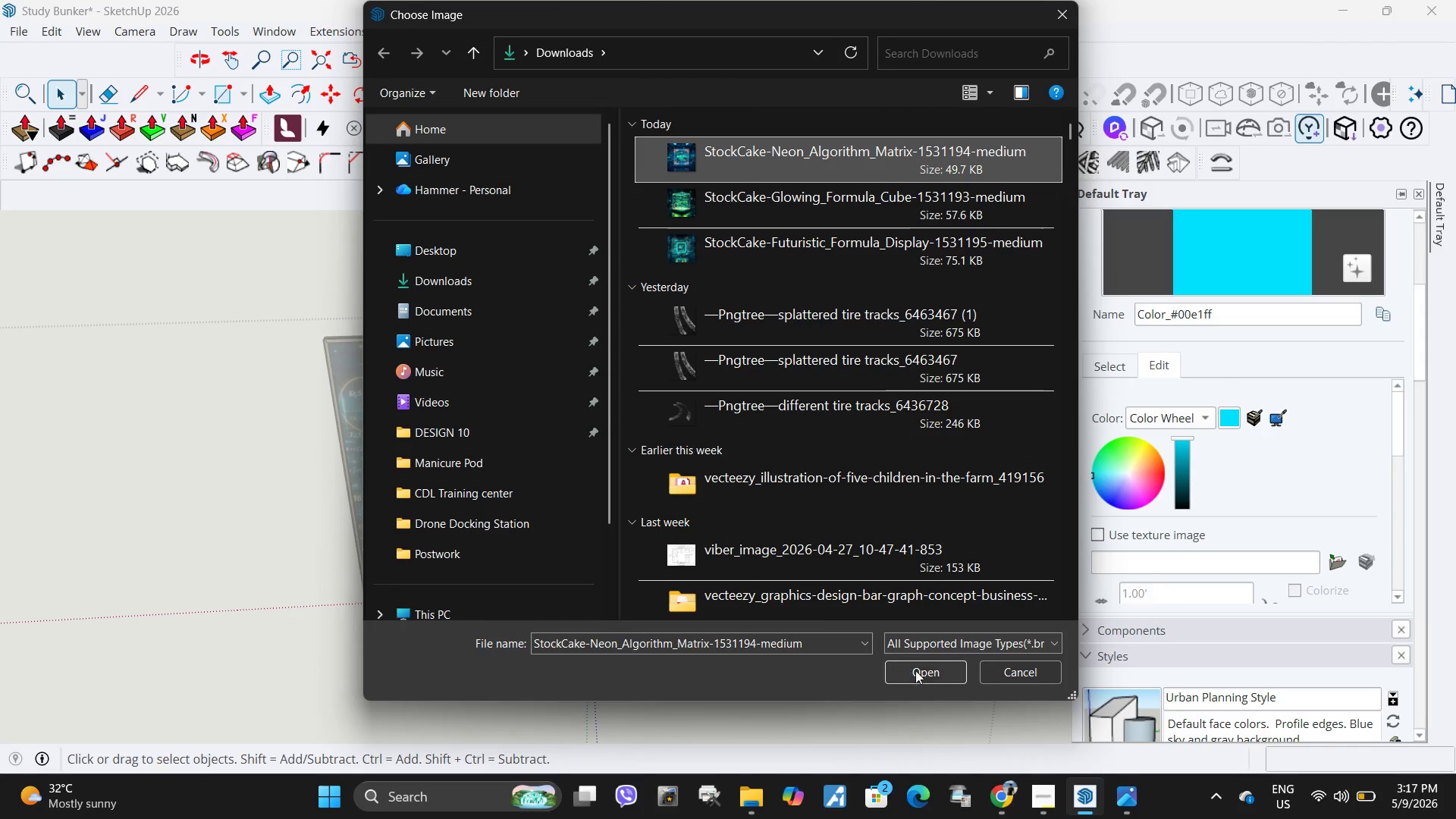 
left_click([924, 668])
 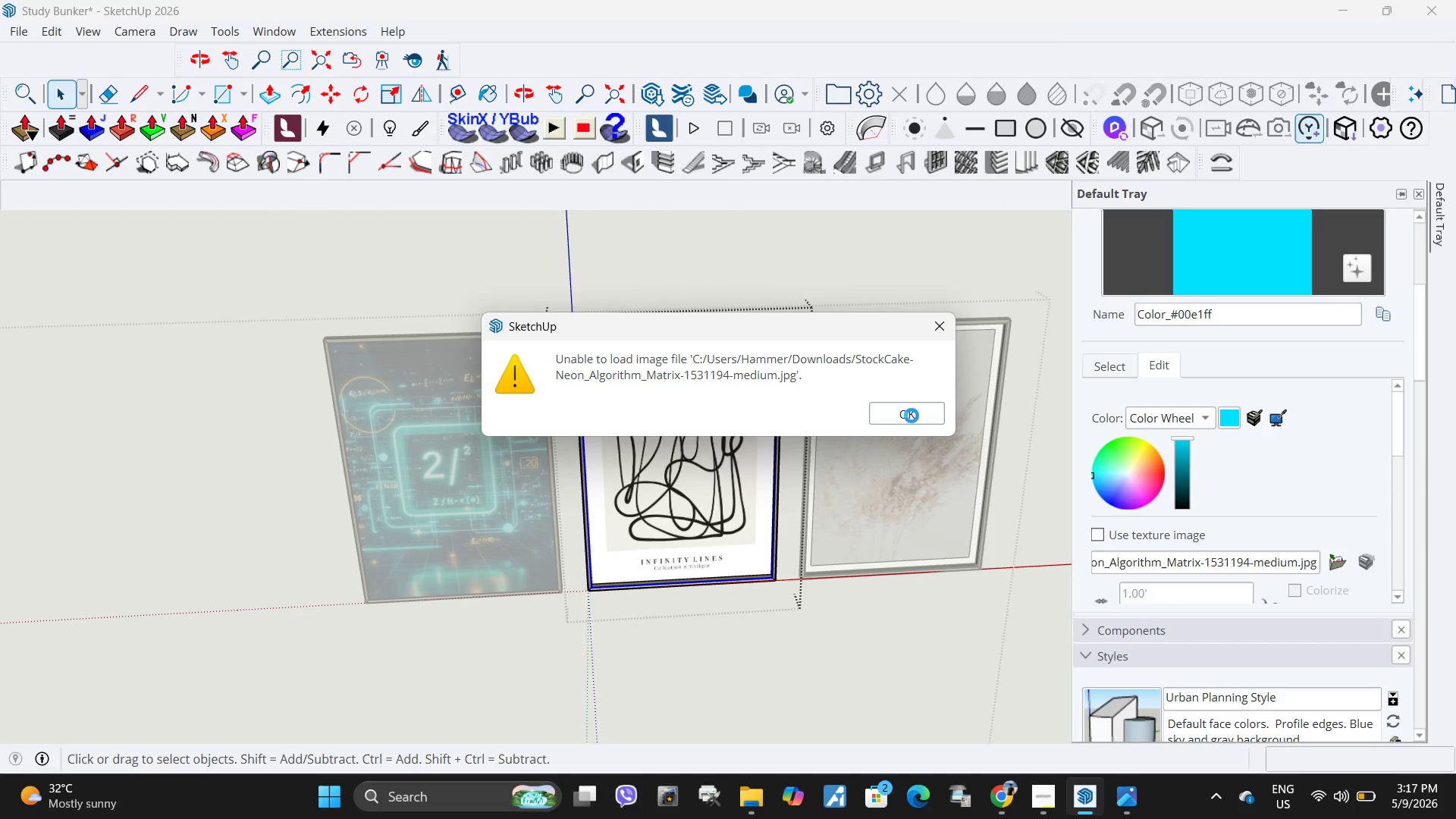 
left_click([924, 423])
 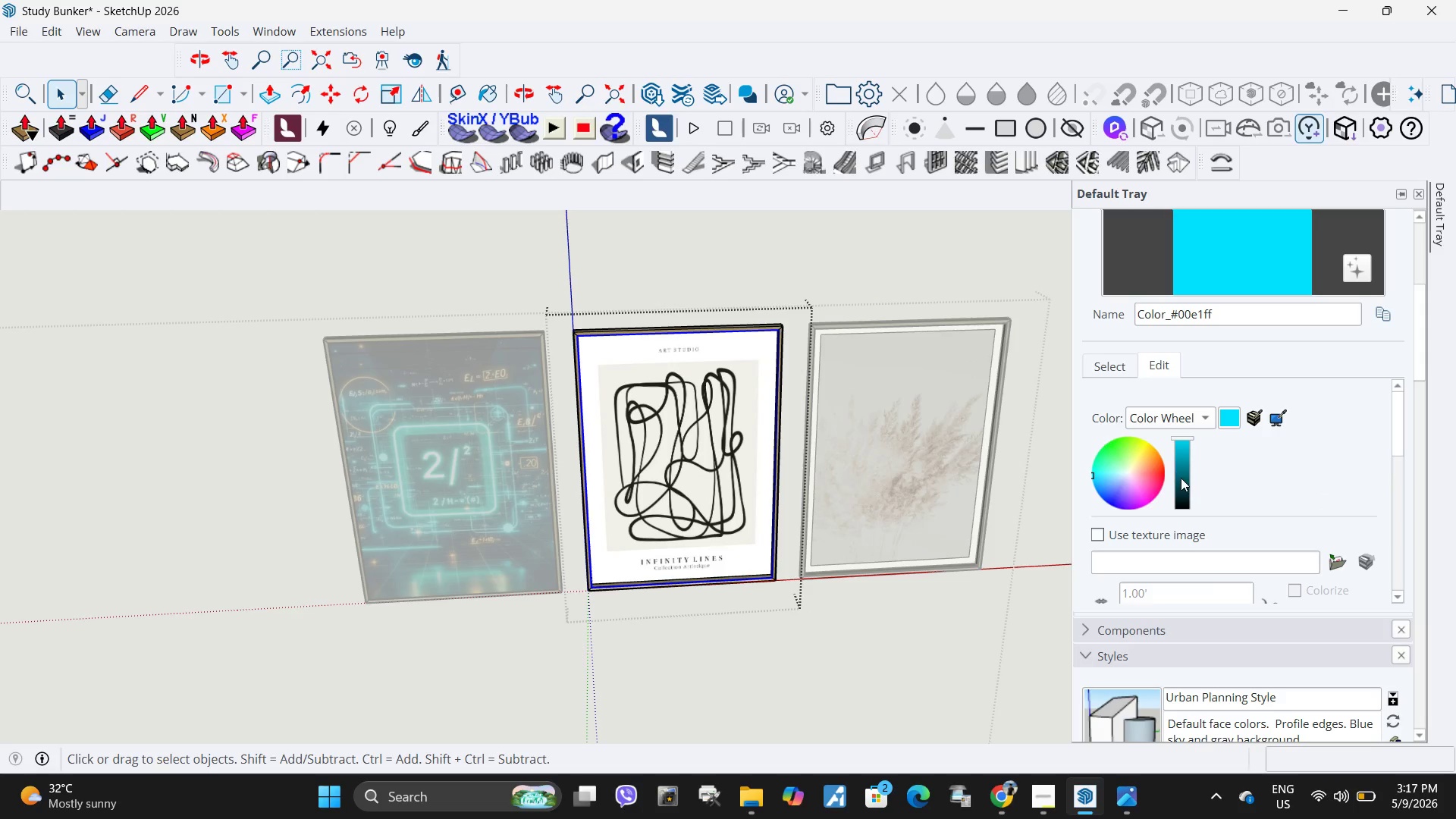 
scroll: coordinate [1180, 500], scroll_direction: down, amount: 13.0
 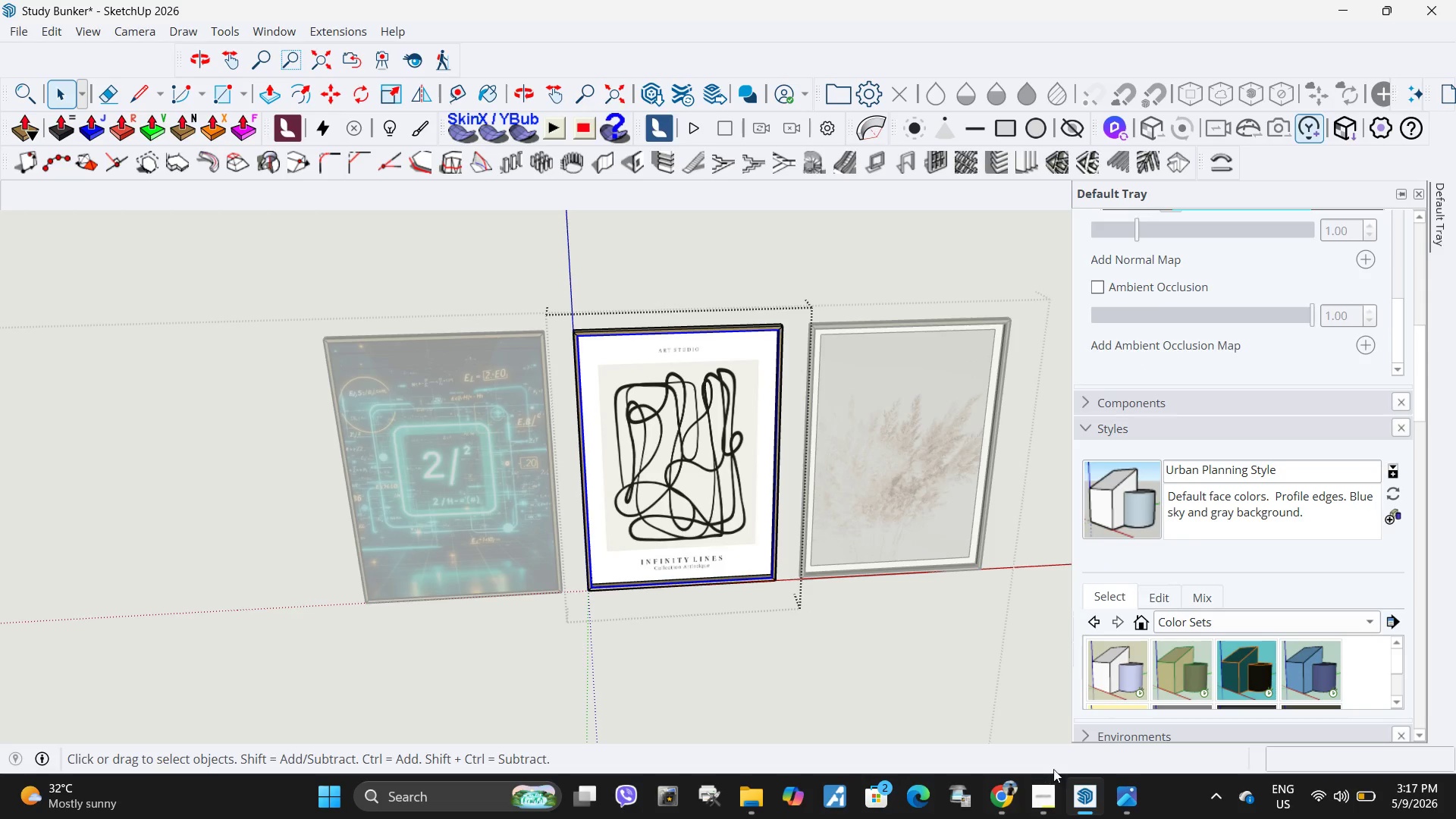 
left_click([990, 804])
 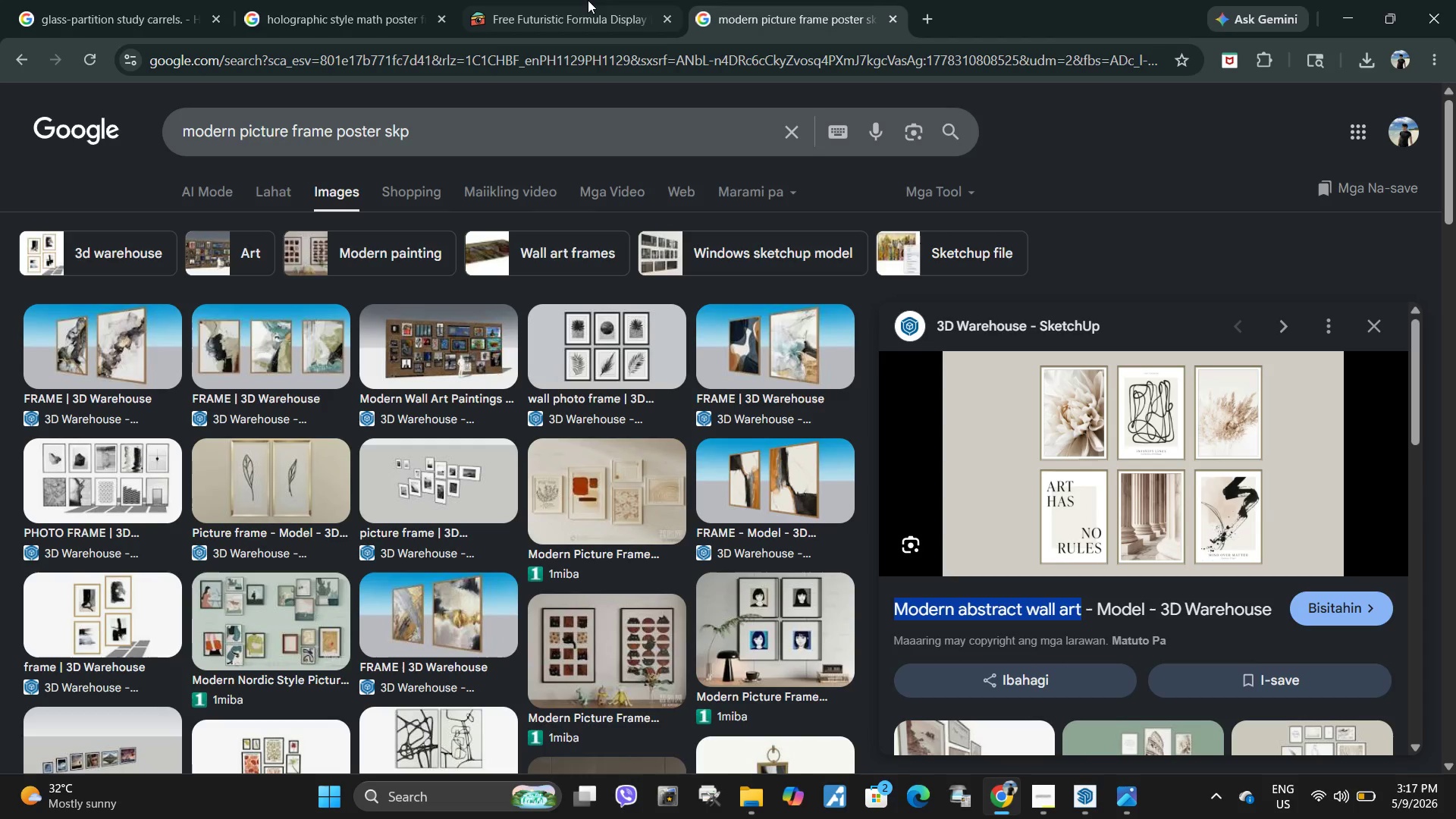 
left_click([585, 0])
 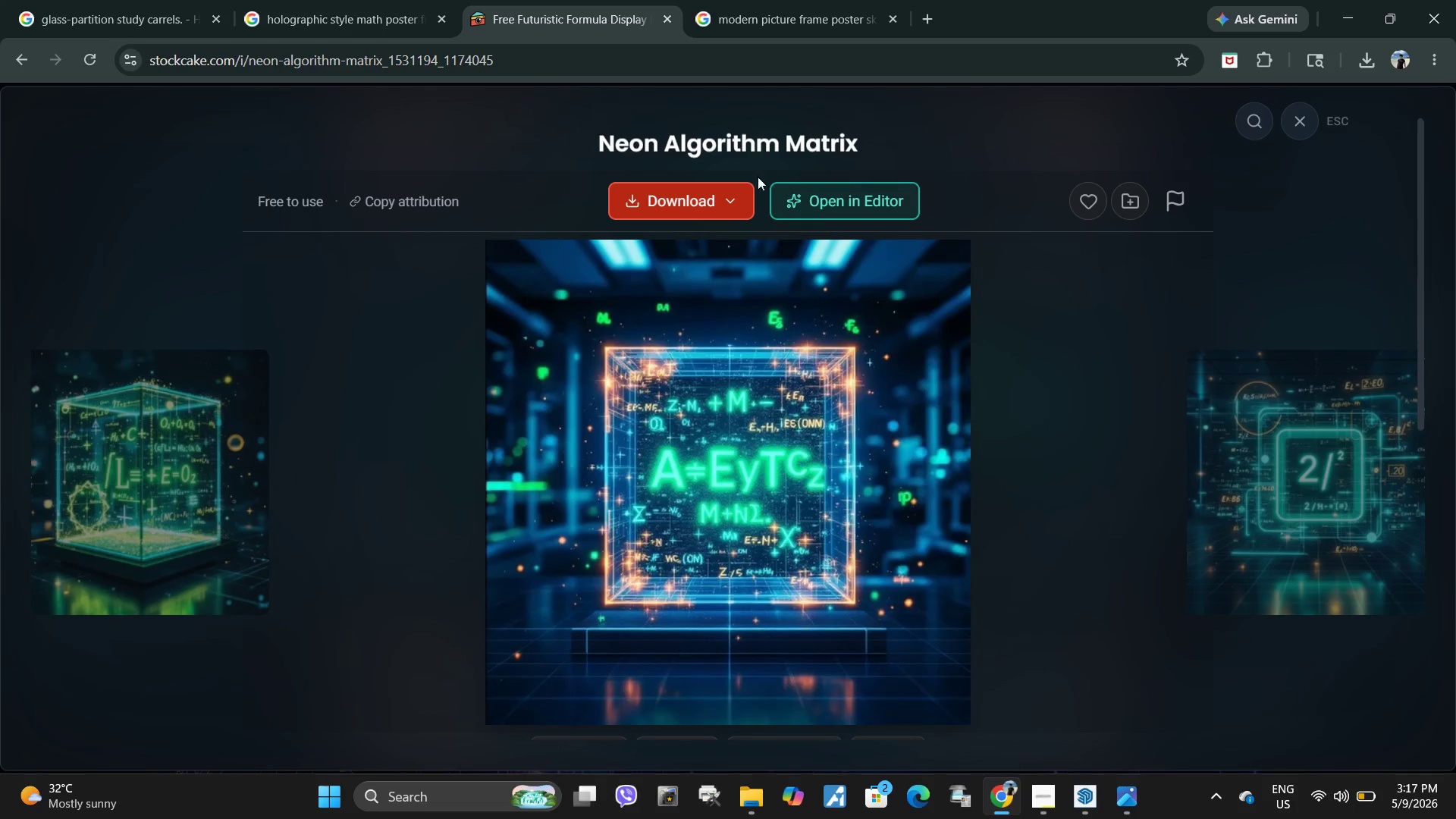 
left_click([733, 202])
 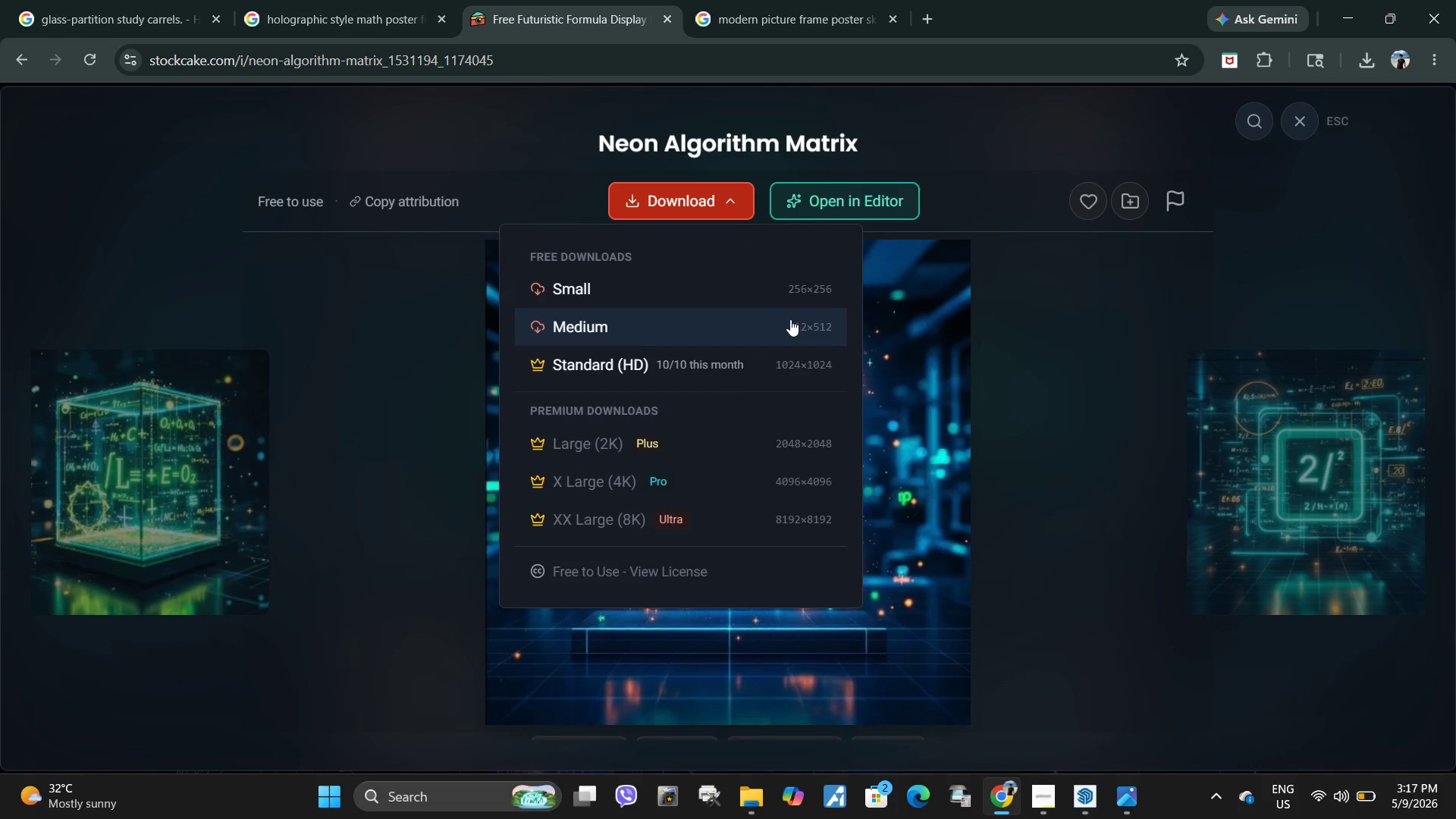 
left_click([790, 319])
 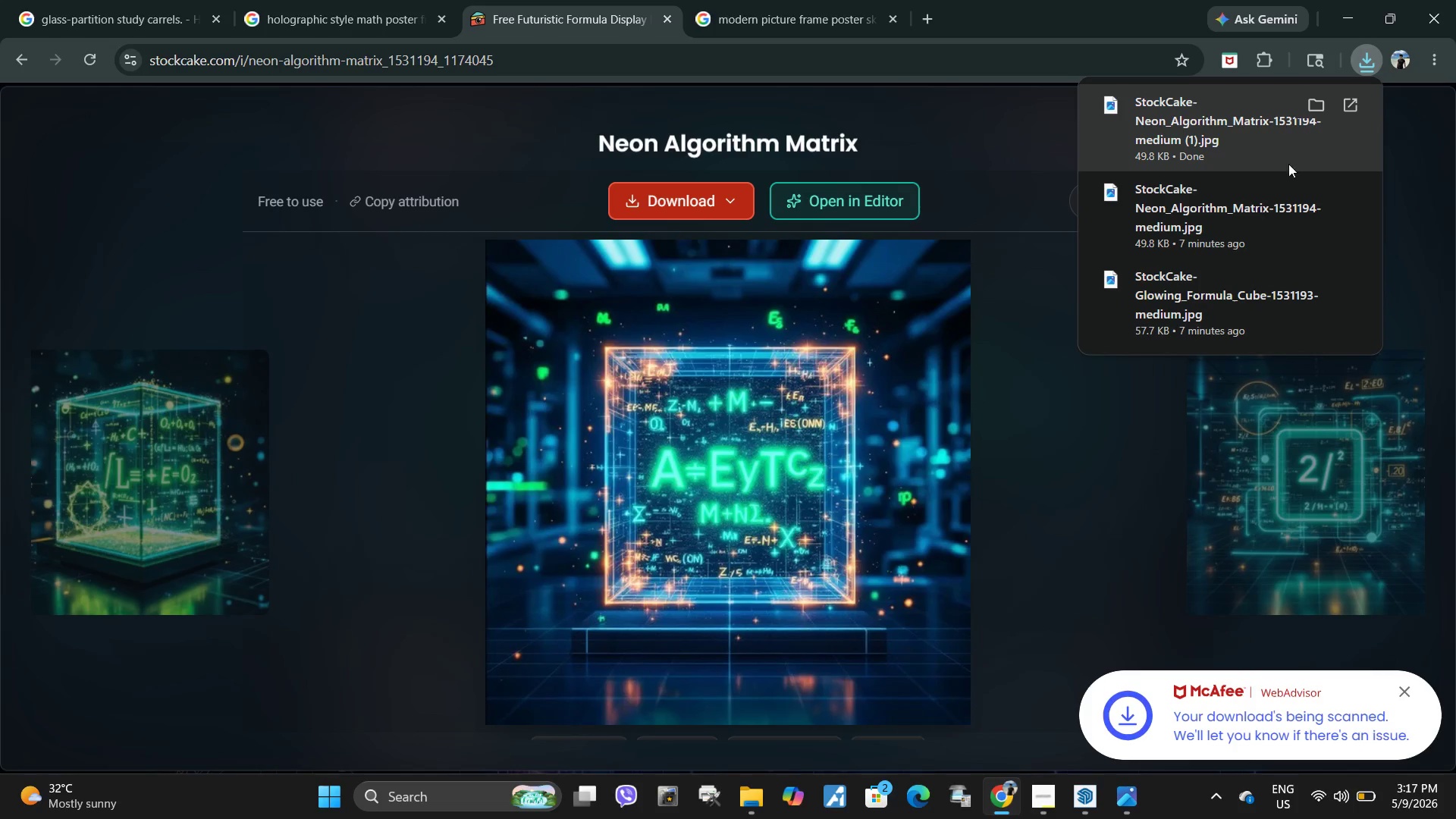 
wait(6.03)
 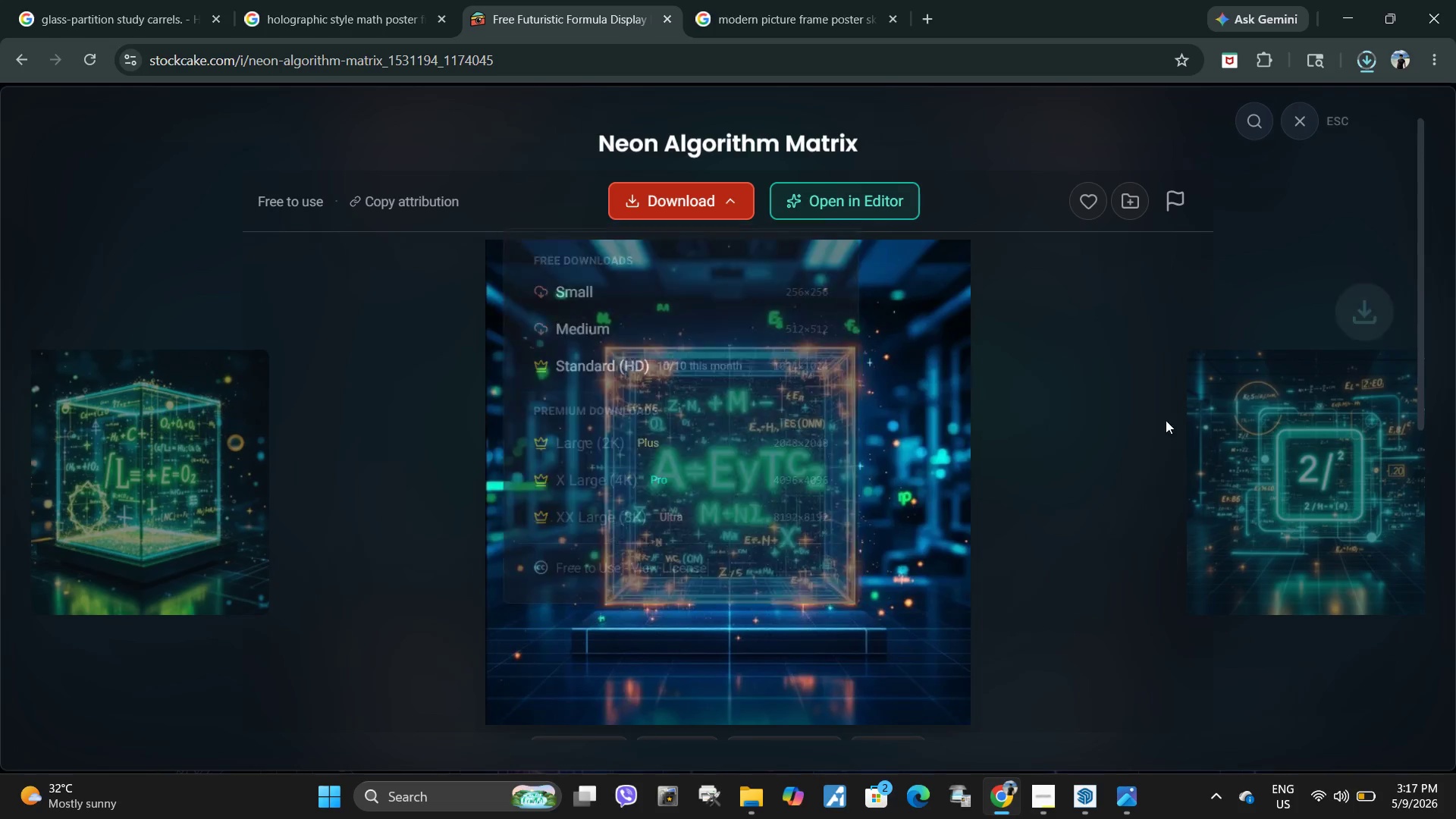 
left_click([157, 457])
 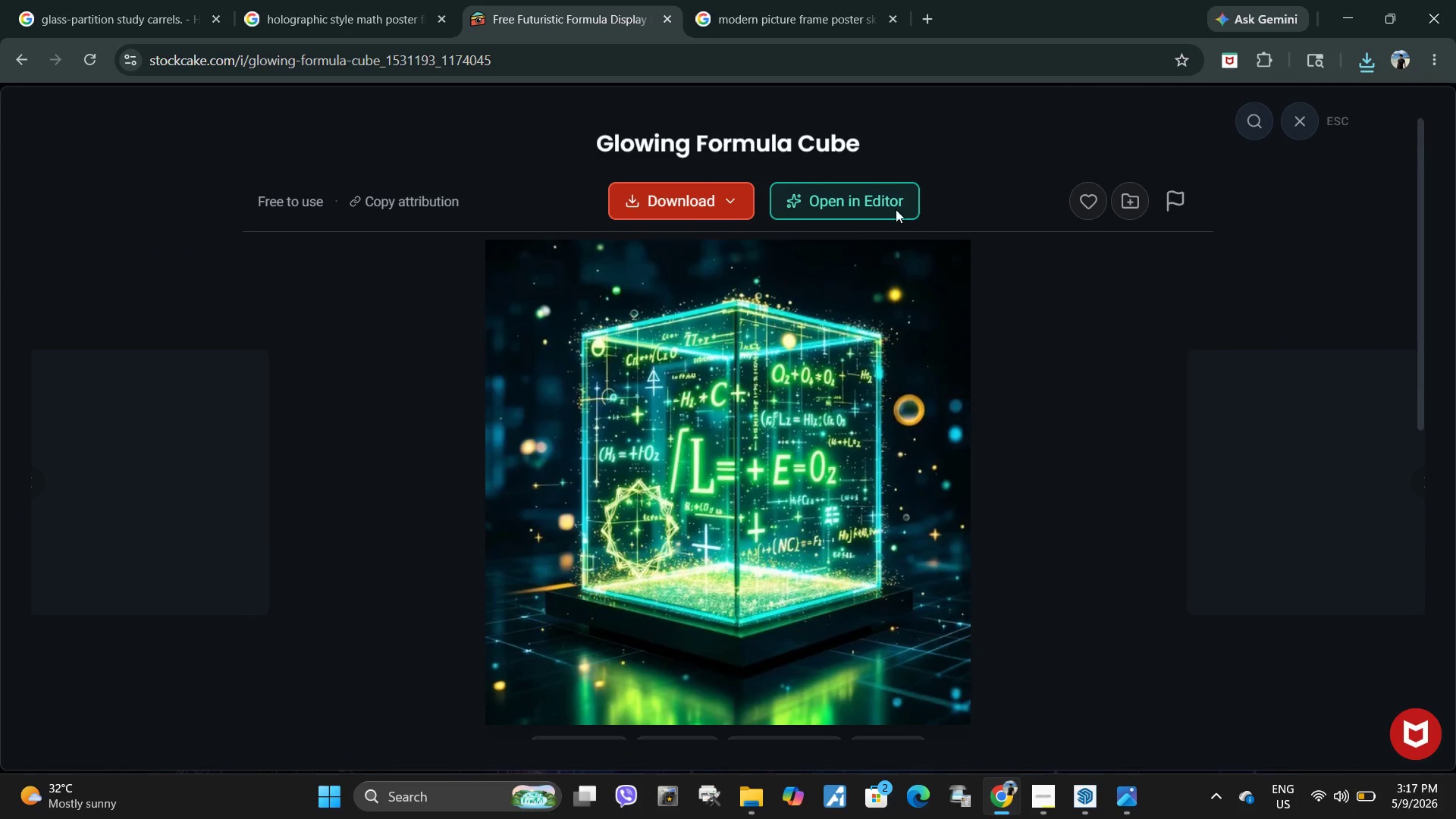 
left_click([740, 195])
 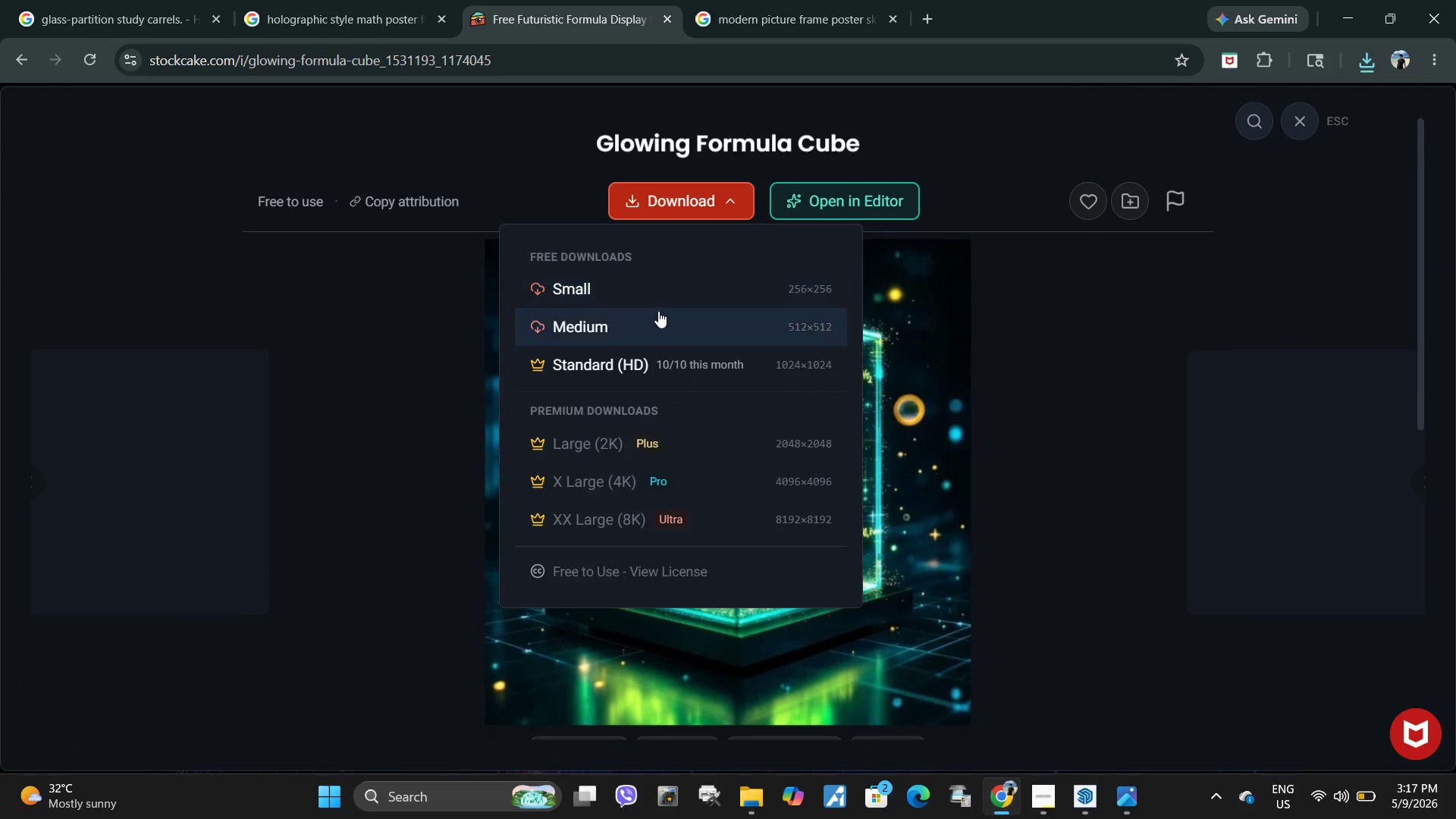 
left_click([657, 322])
 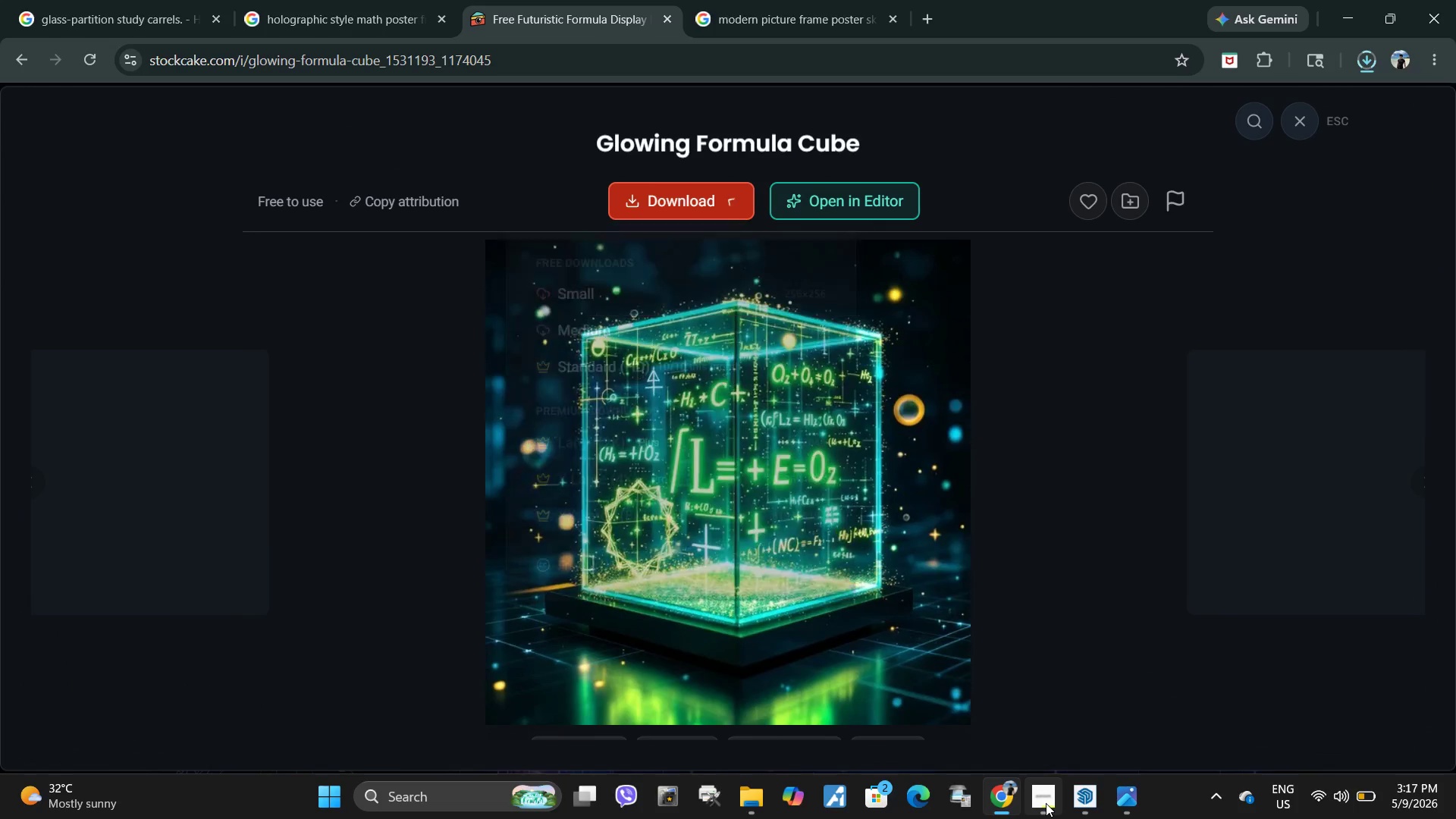 
left_click([1046, 803])
 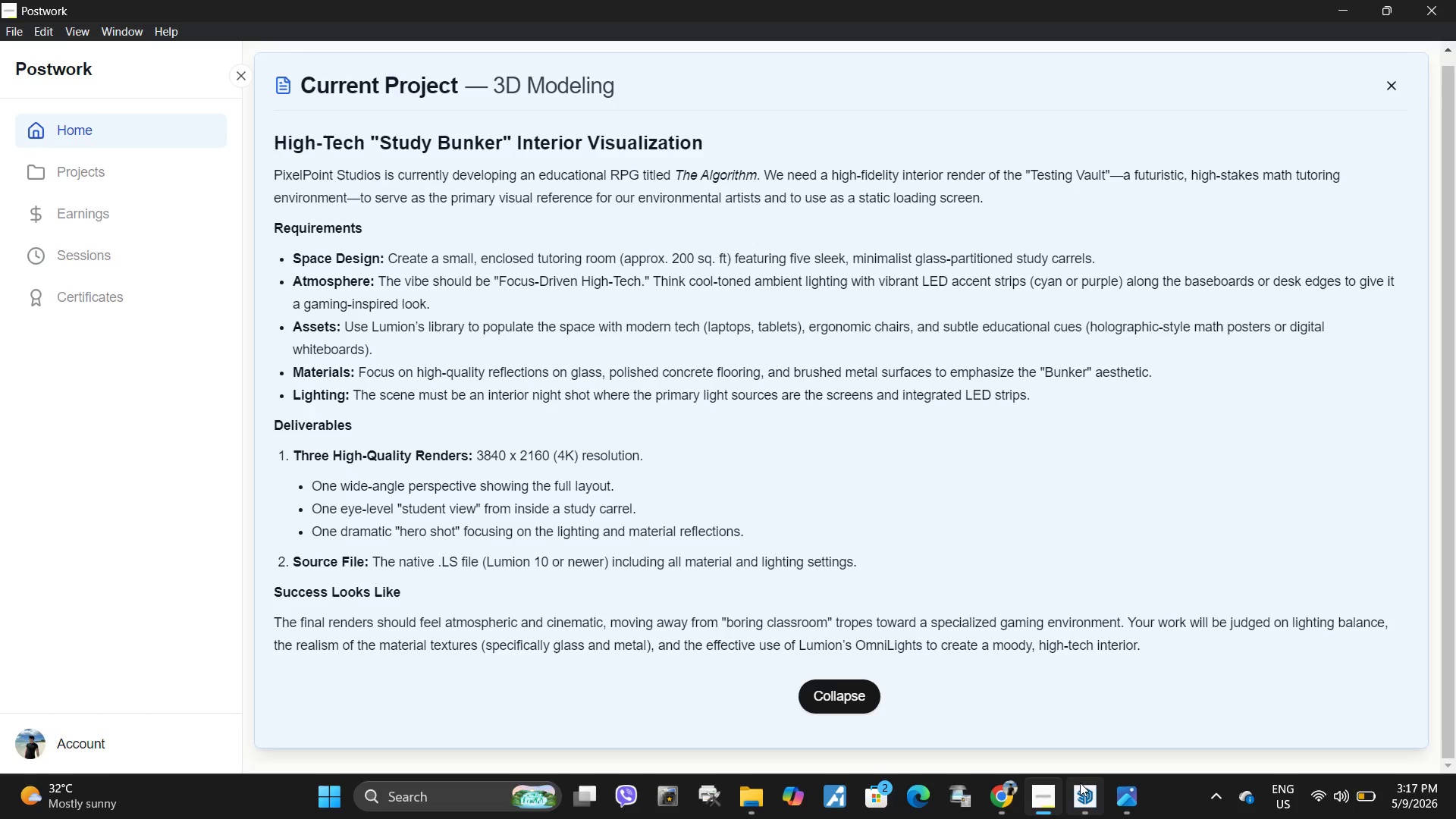 
left_click([1086, 801])
 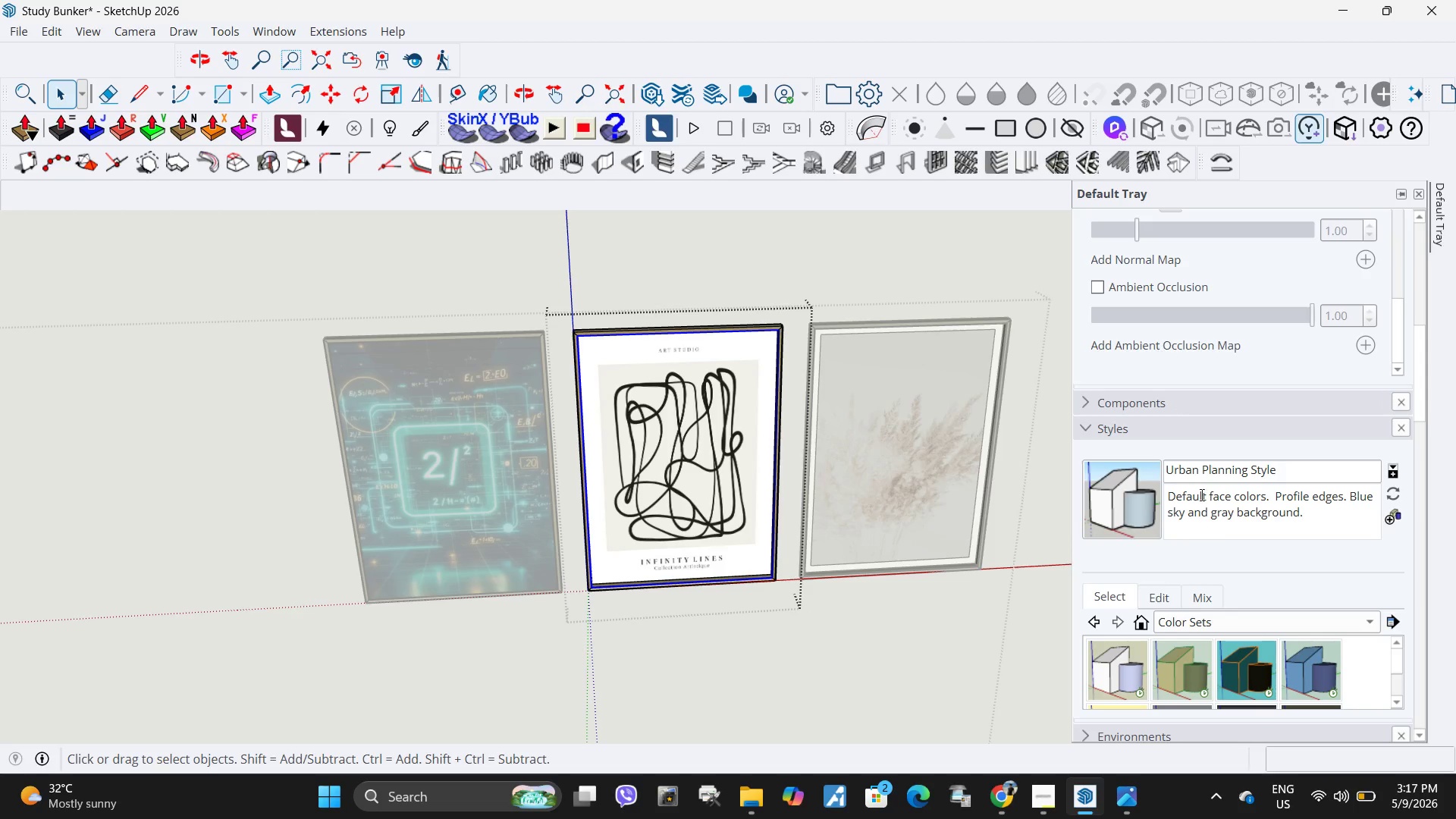 
scroll: coordinate [1154, 419], scroll_direction: up, amount: 9.0
 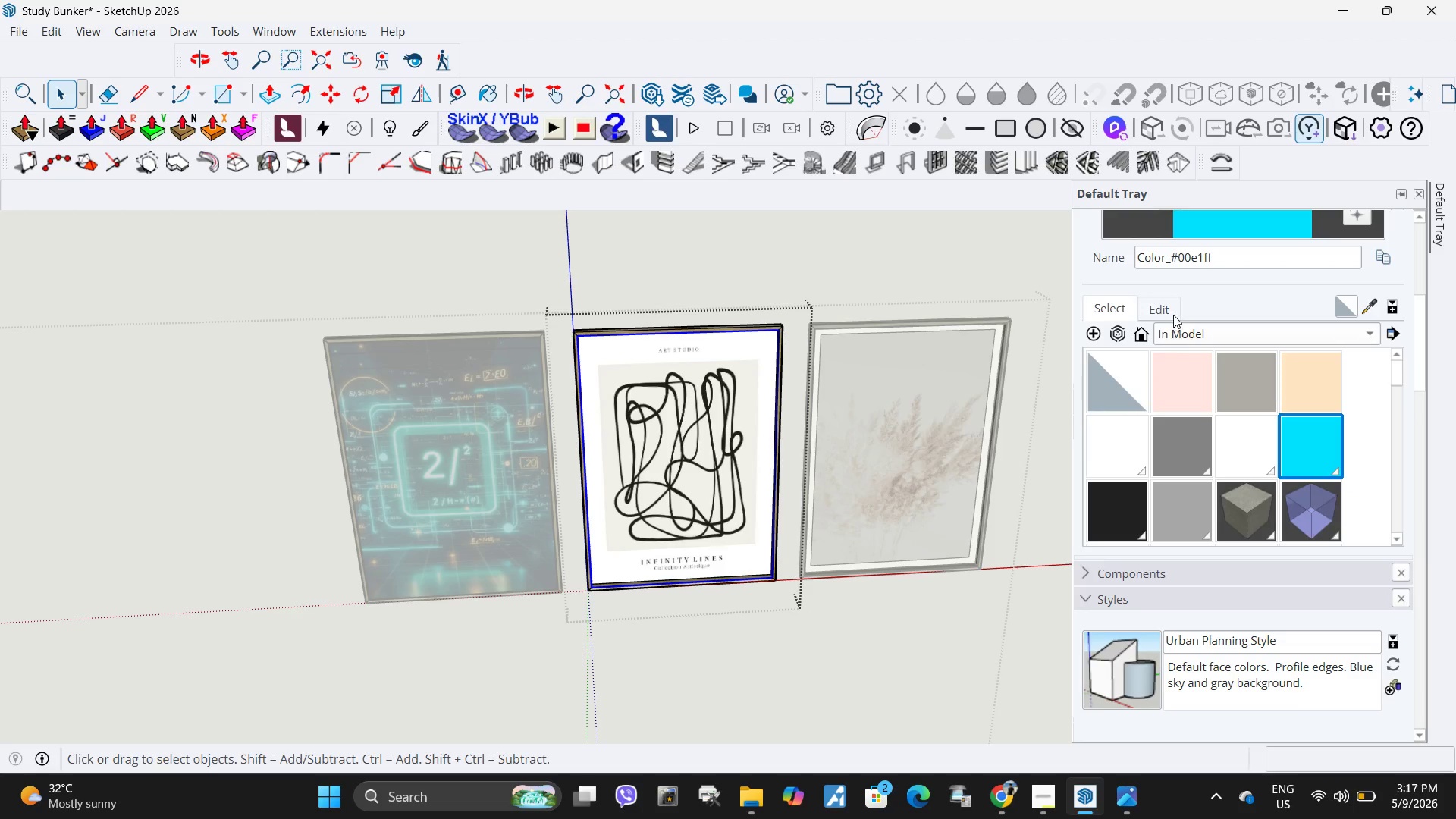 
left_click([1168, 309])
 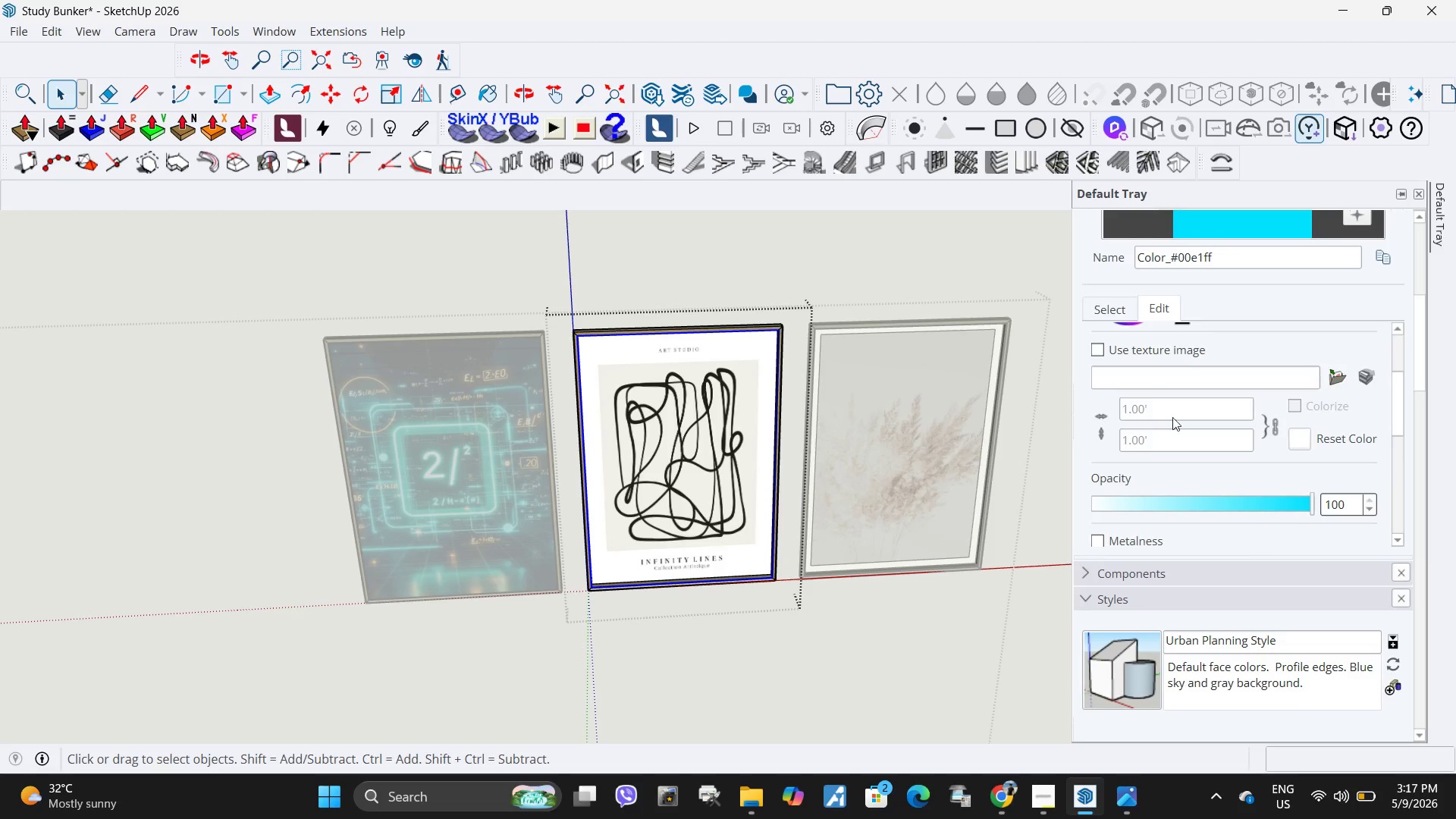 
scroll: coordinate [1172, 417], scroll_direction: up, amount: 4.0
 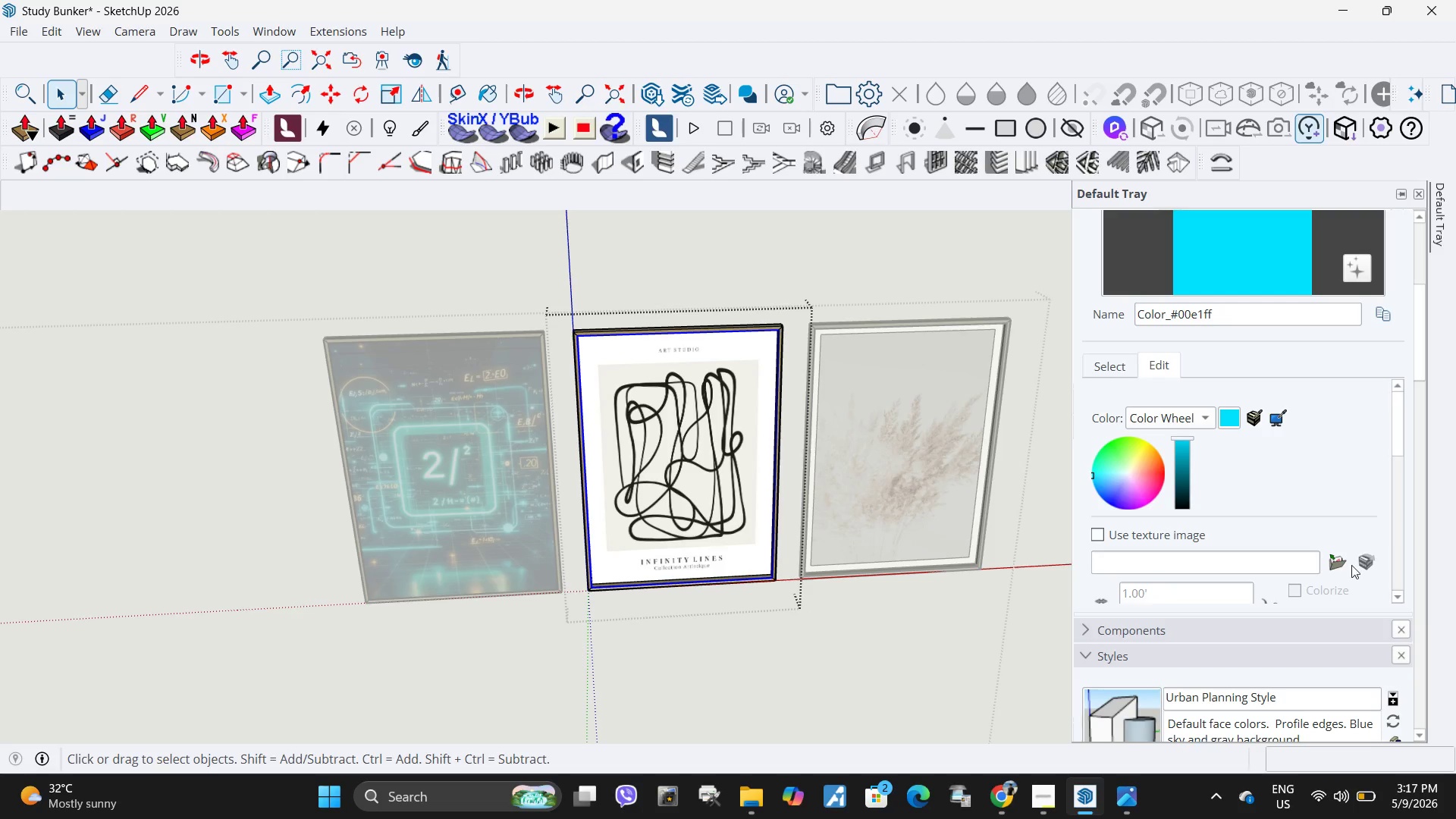 
left_click([1335, 566])
 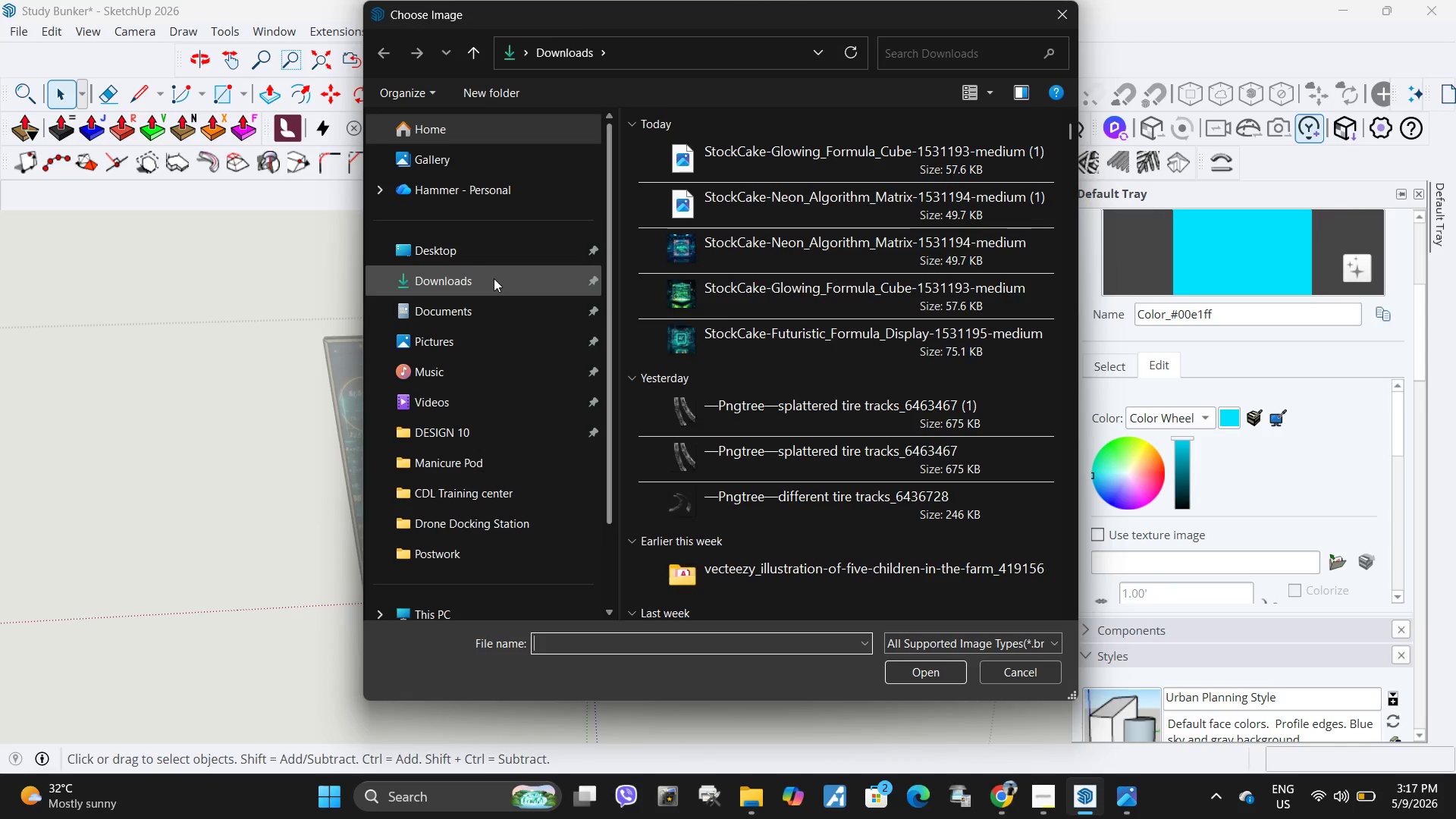 
left_click([771, 172])
 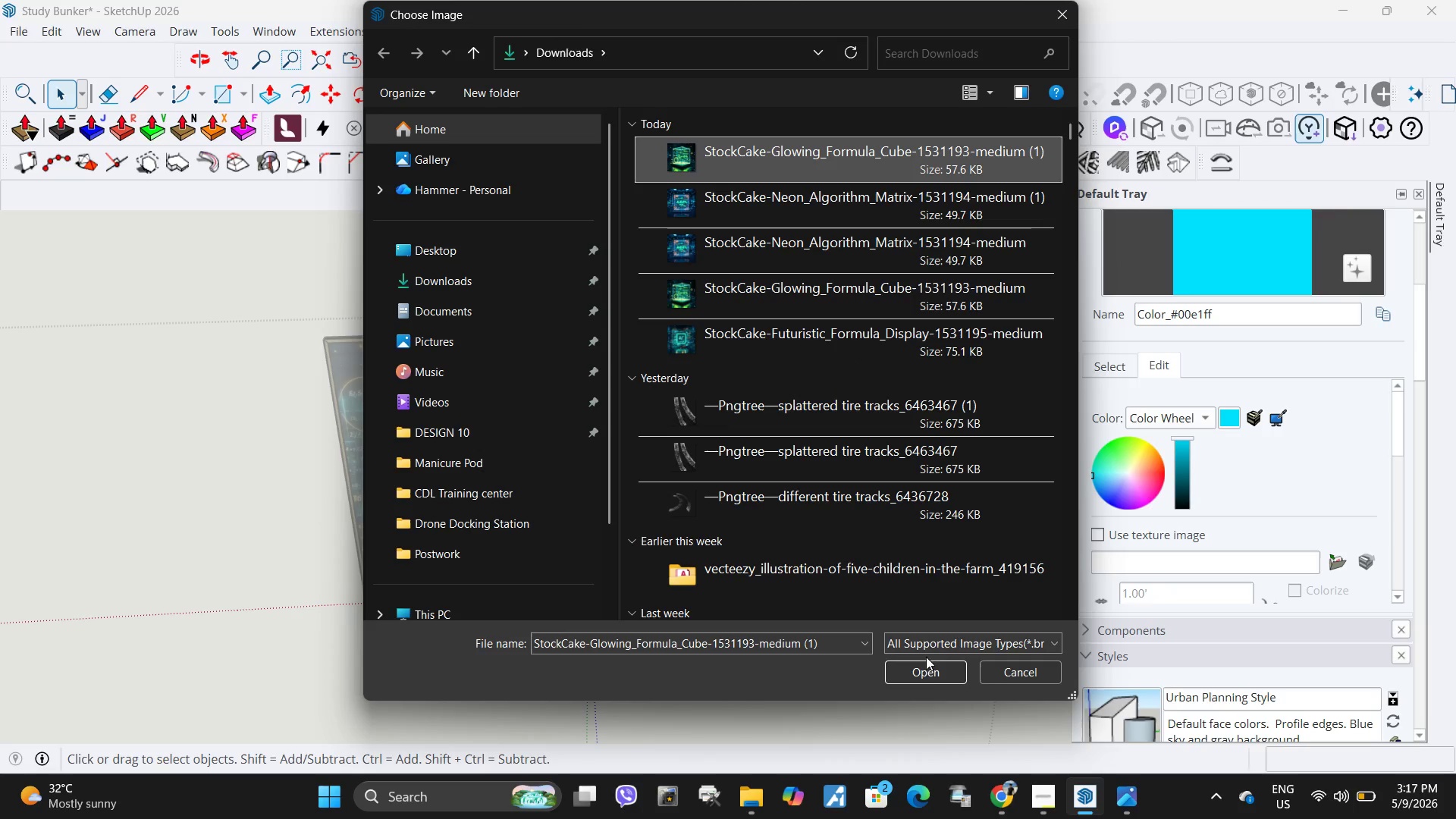 
left_click([930, 675])
 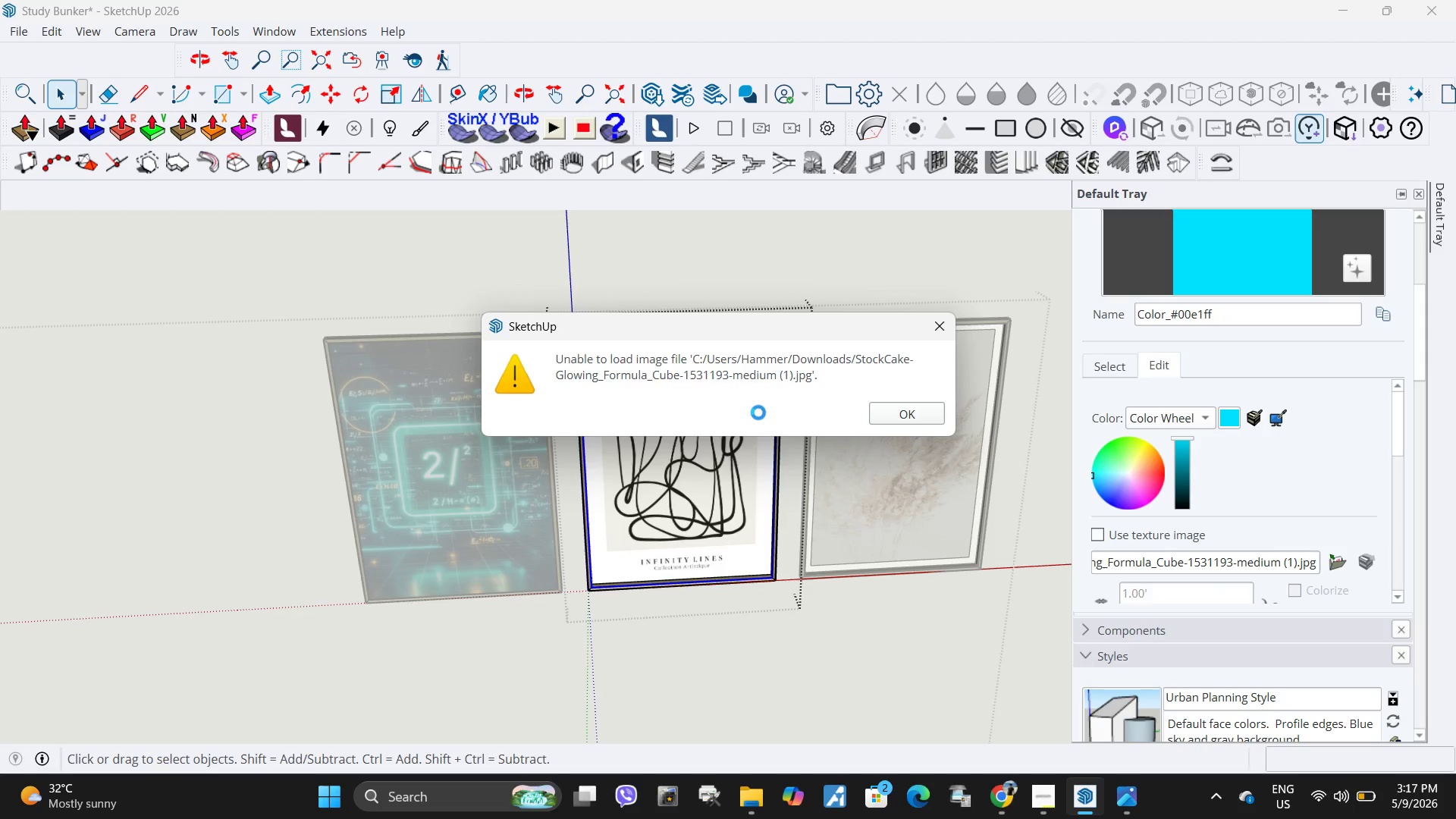 
left_click([918, 414])
 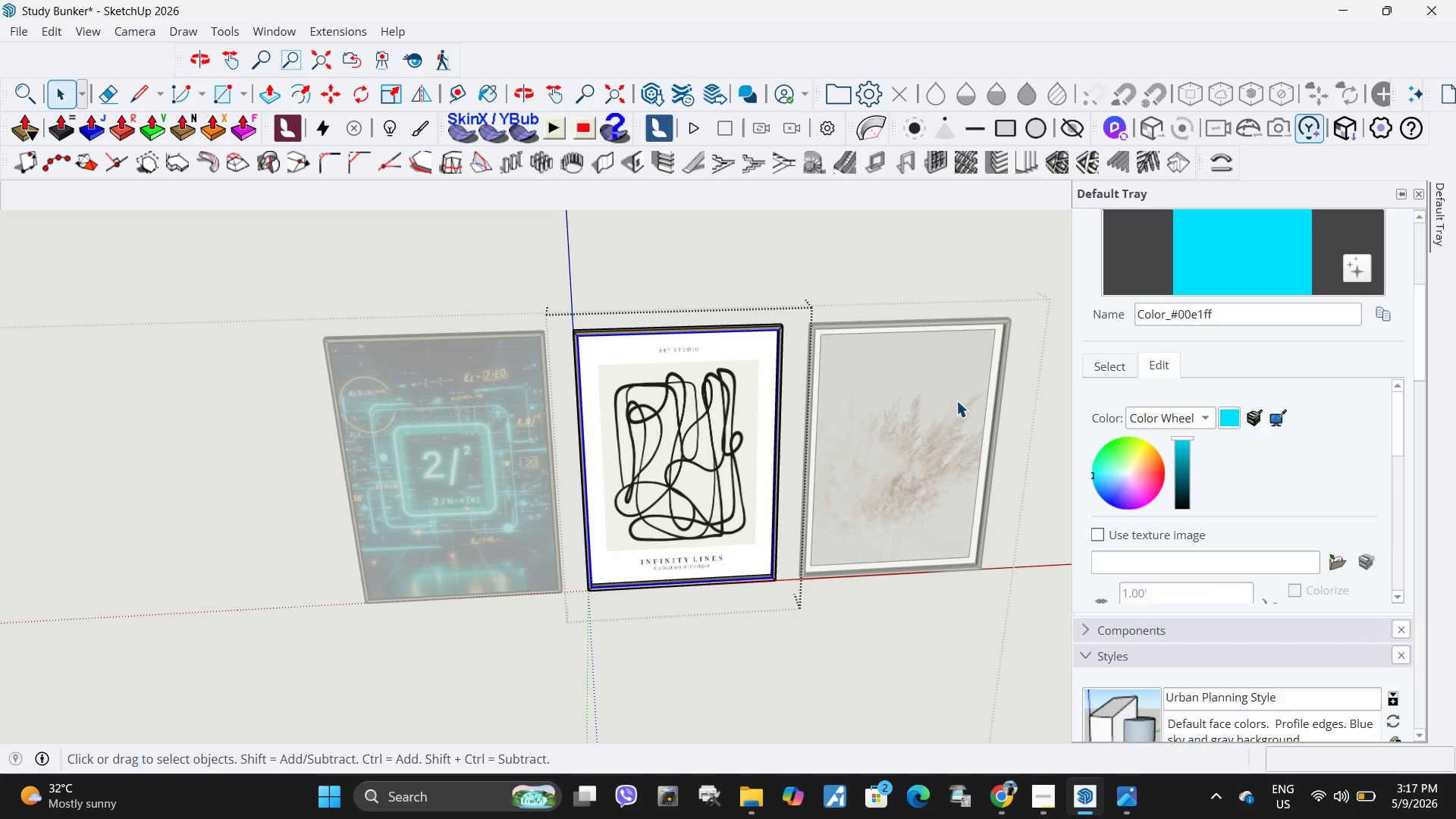 
key(Escape)
 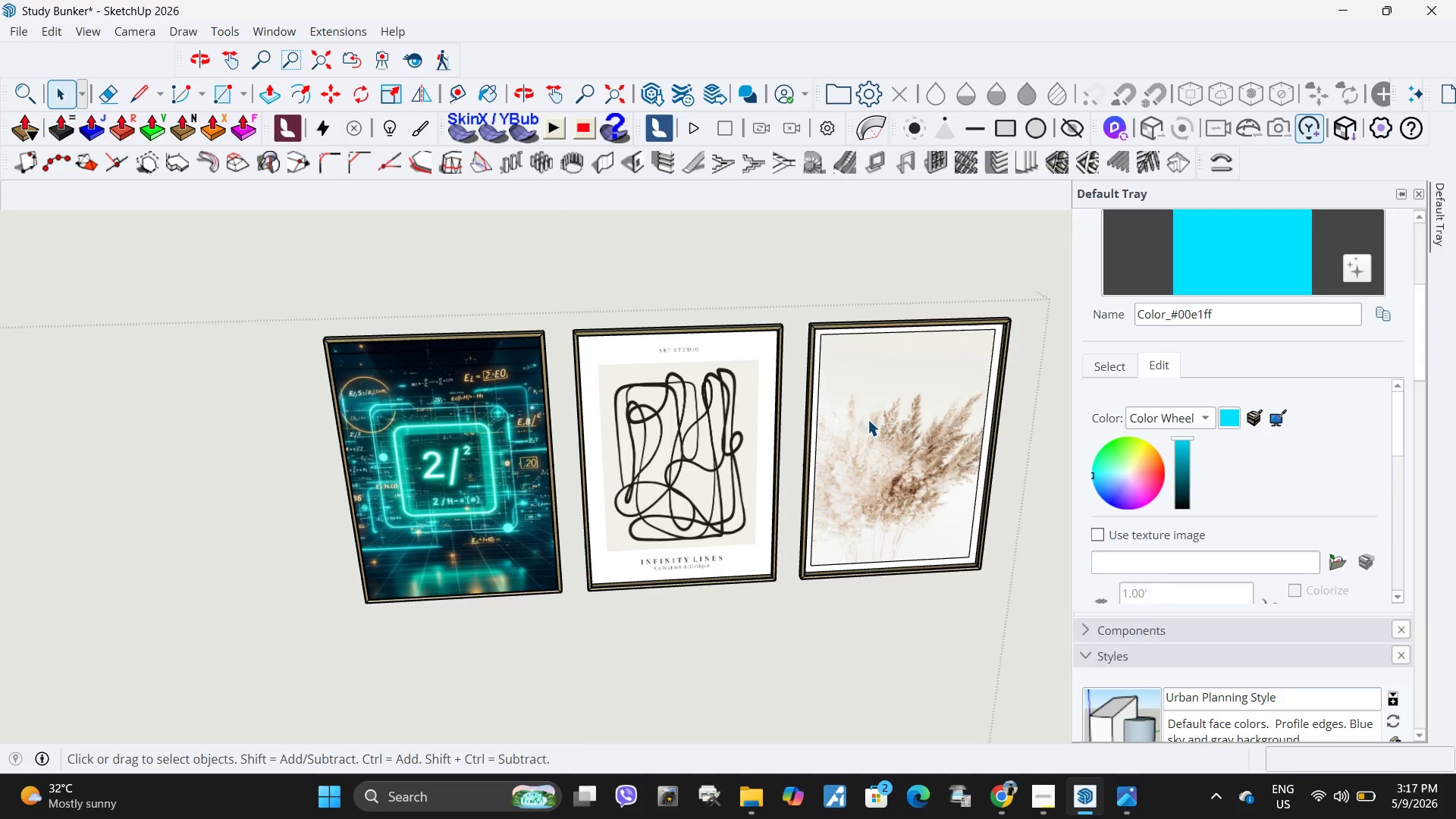 
key(Escape)
 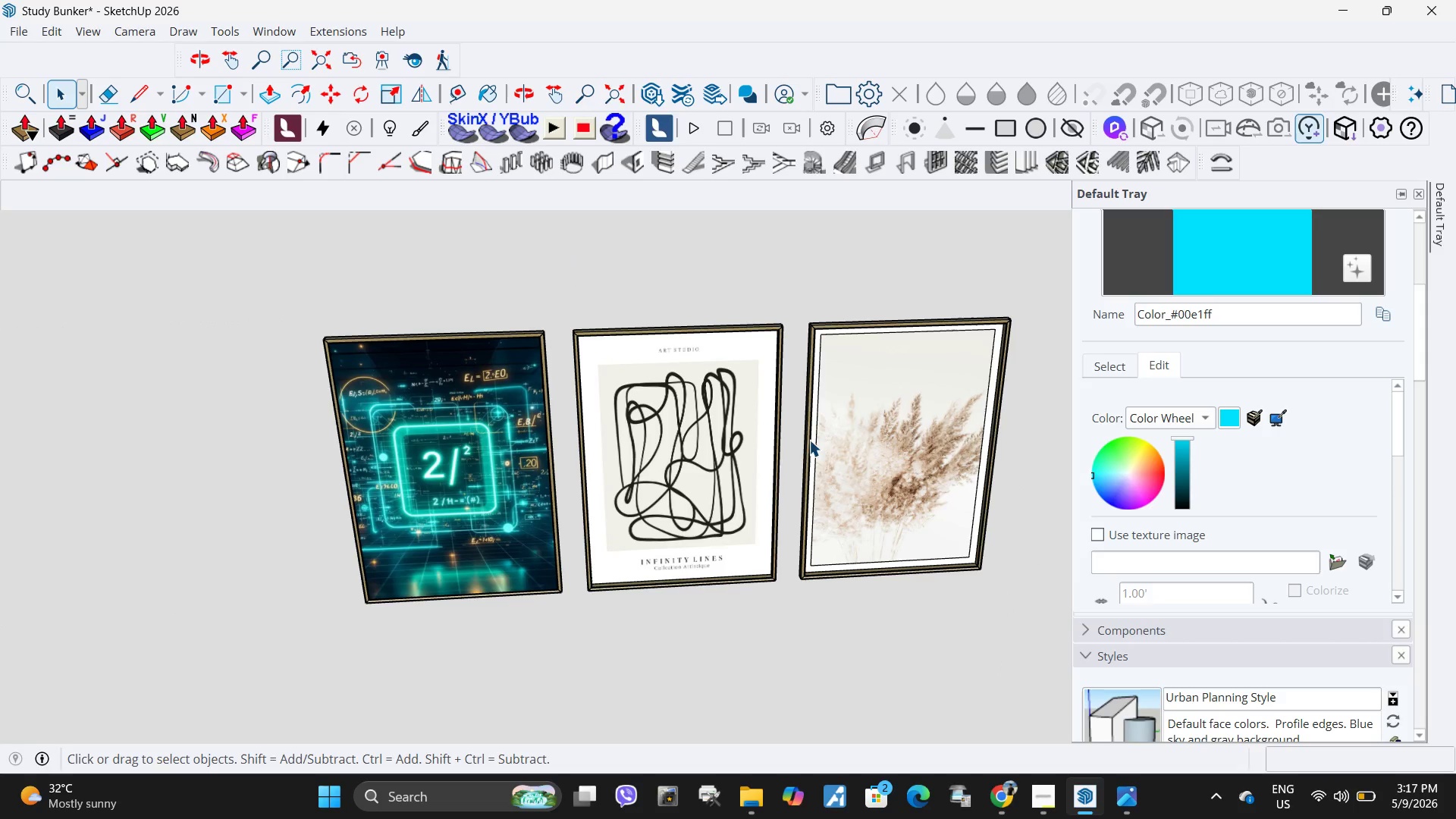 
key(Escape)
 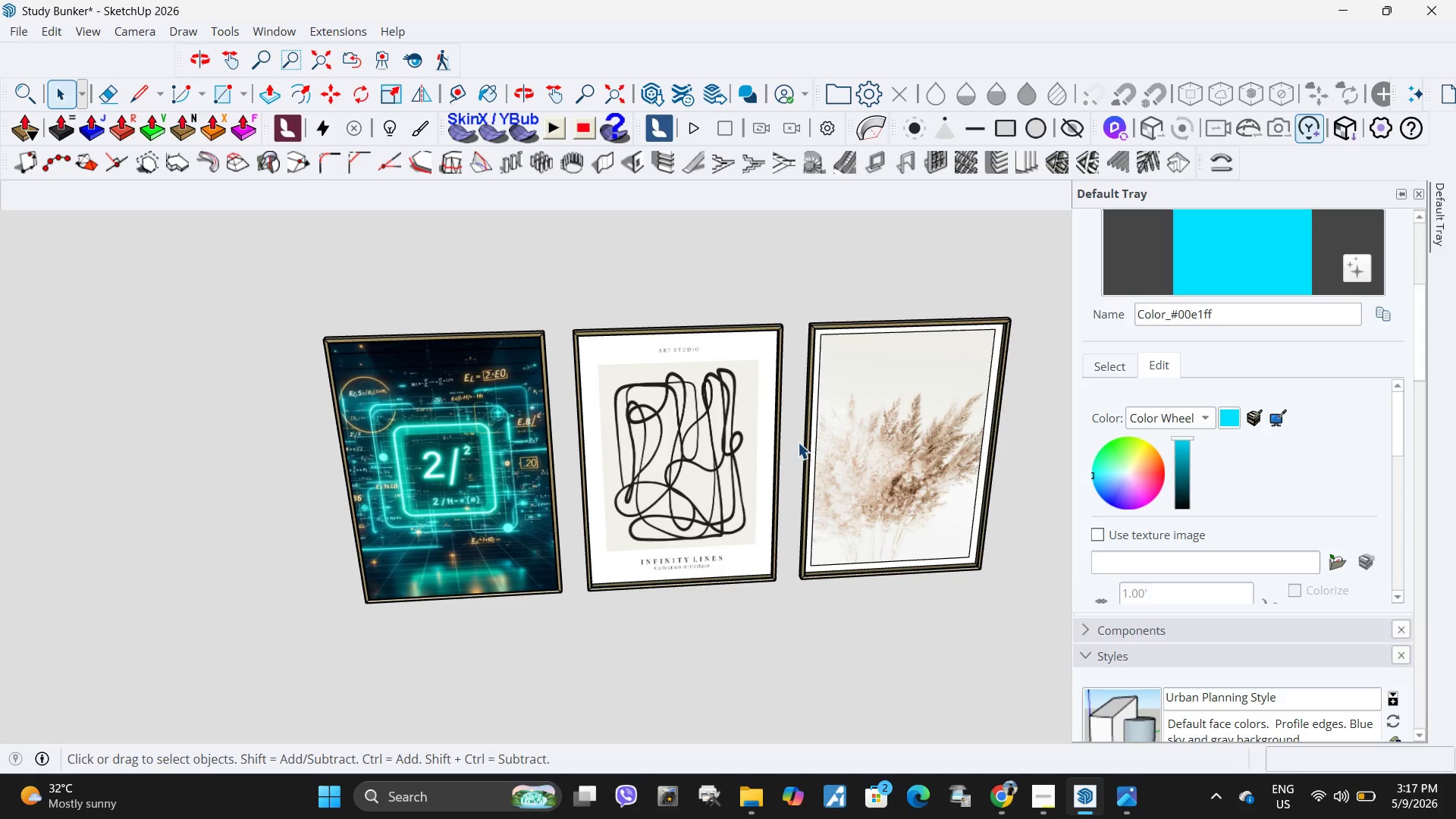 
key(Escape)
 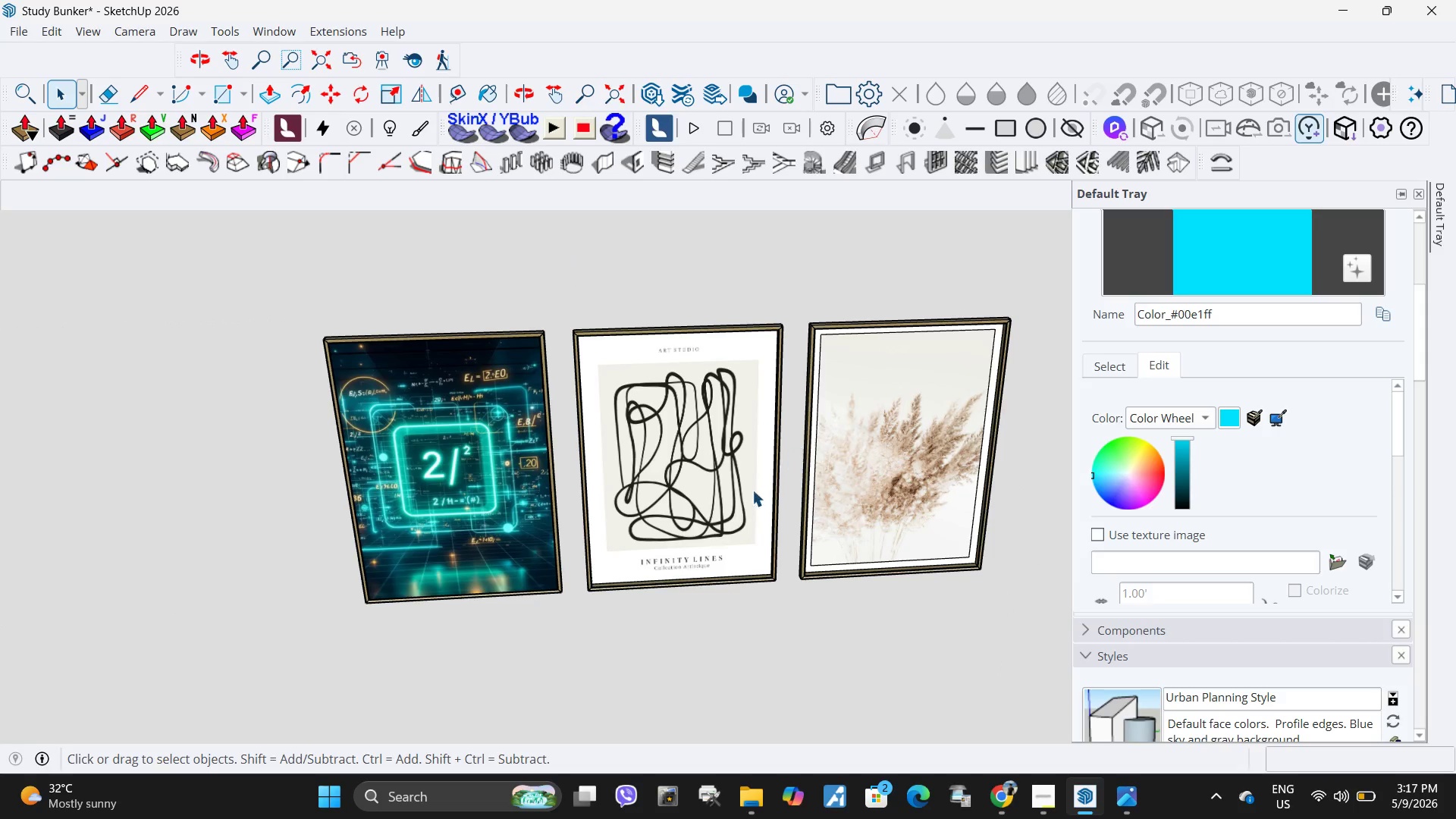 
key(Escape)
 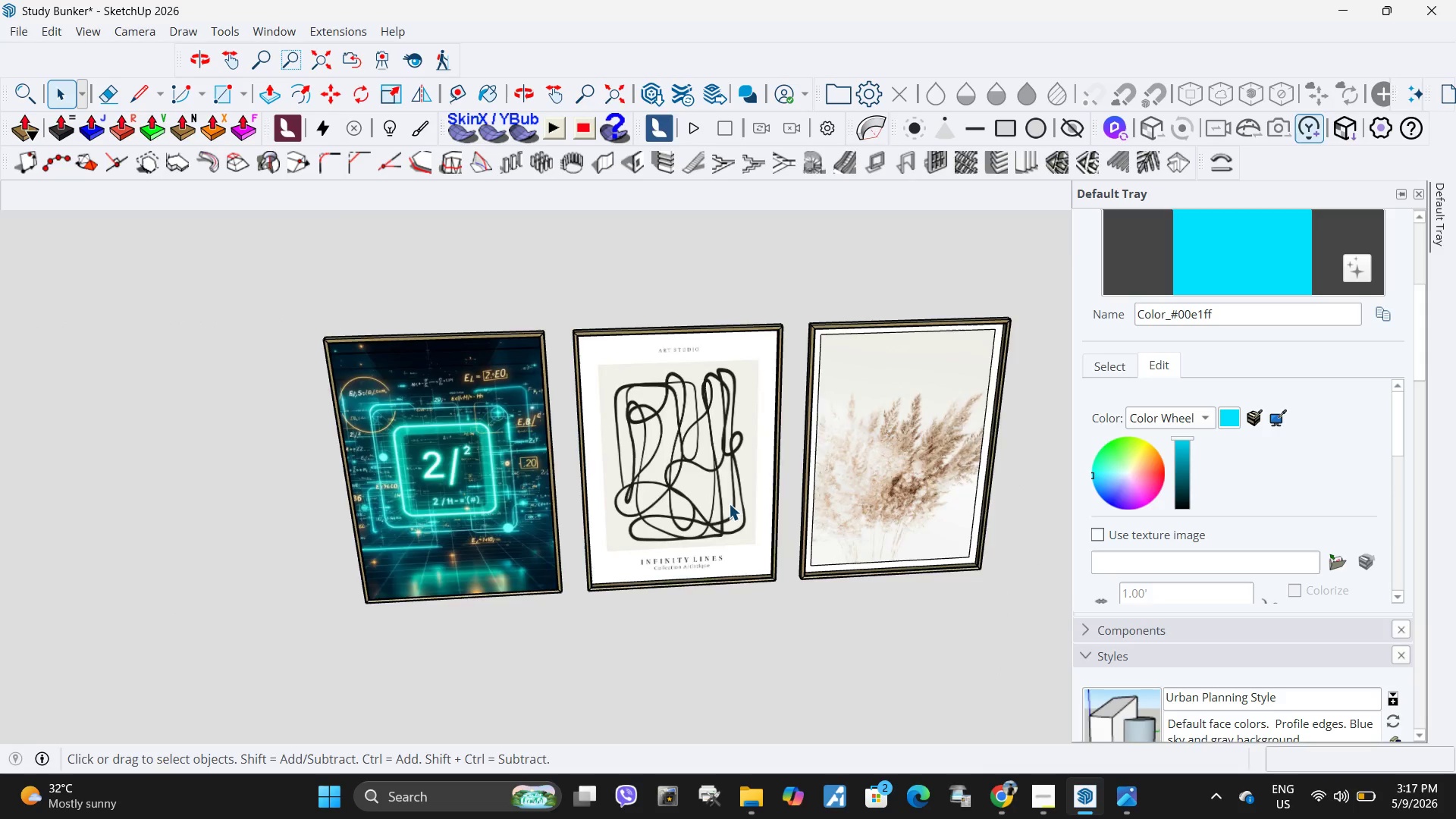 
key(Escape)
 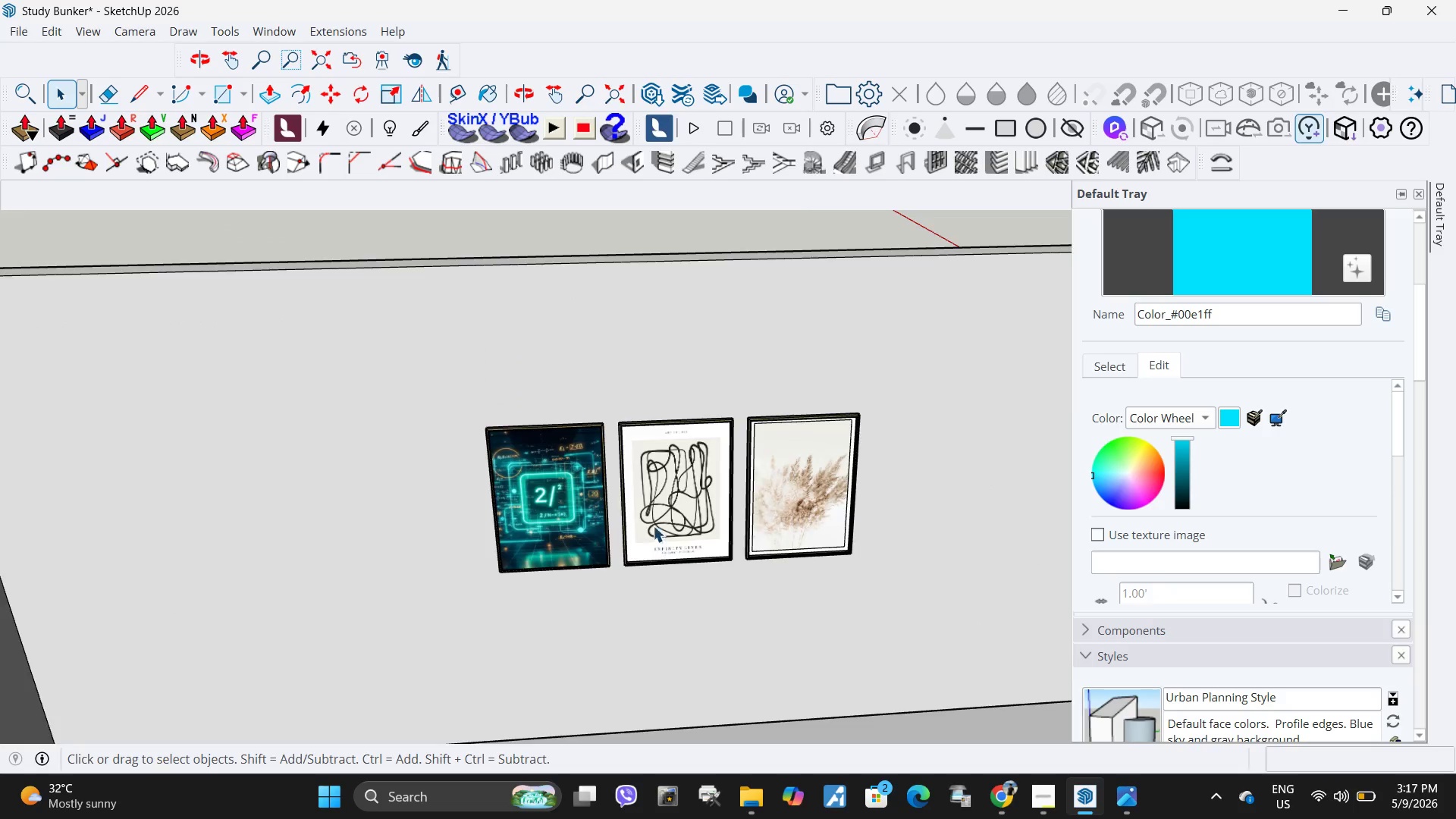 
key(Escape)
 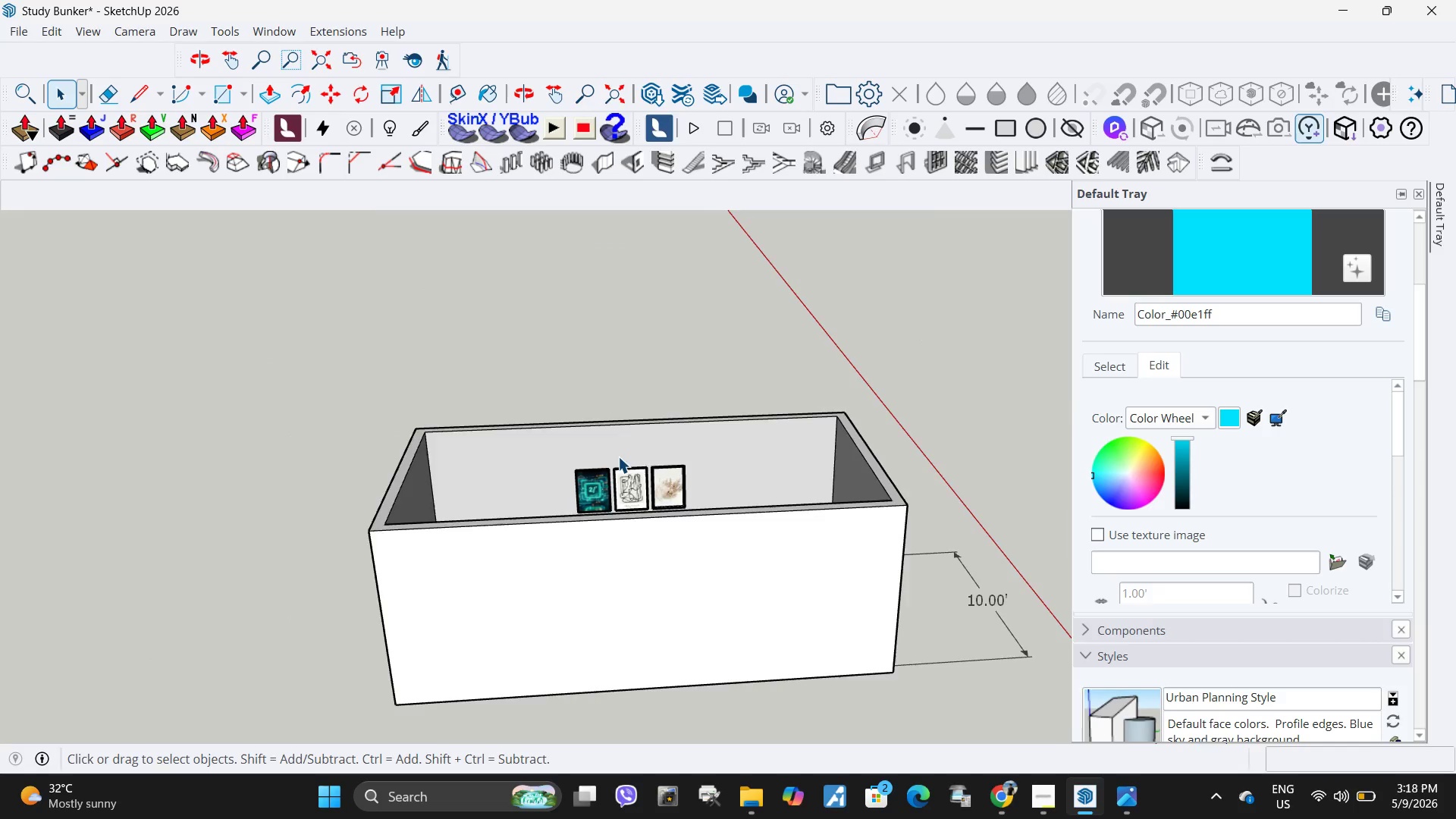 
key(Space)
 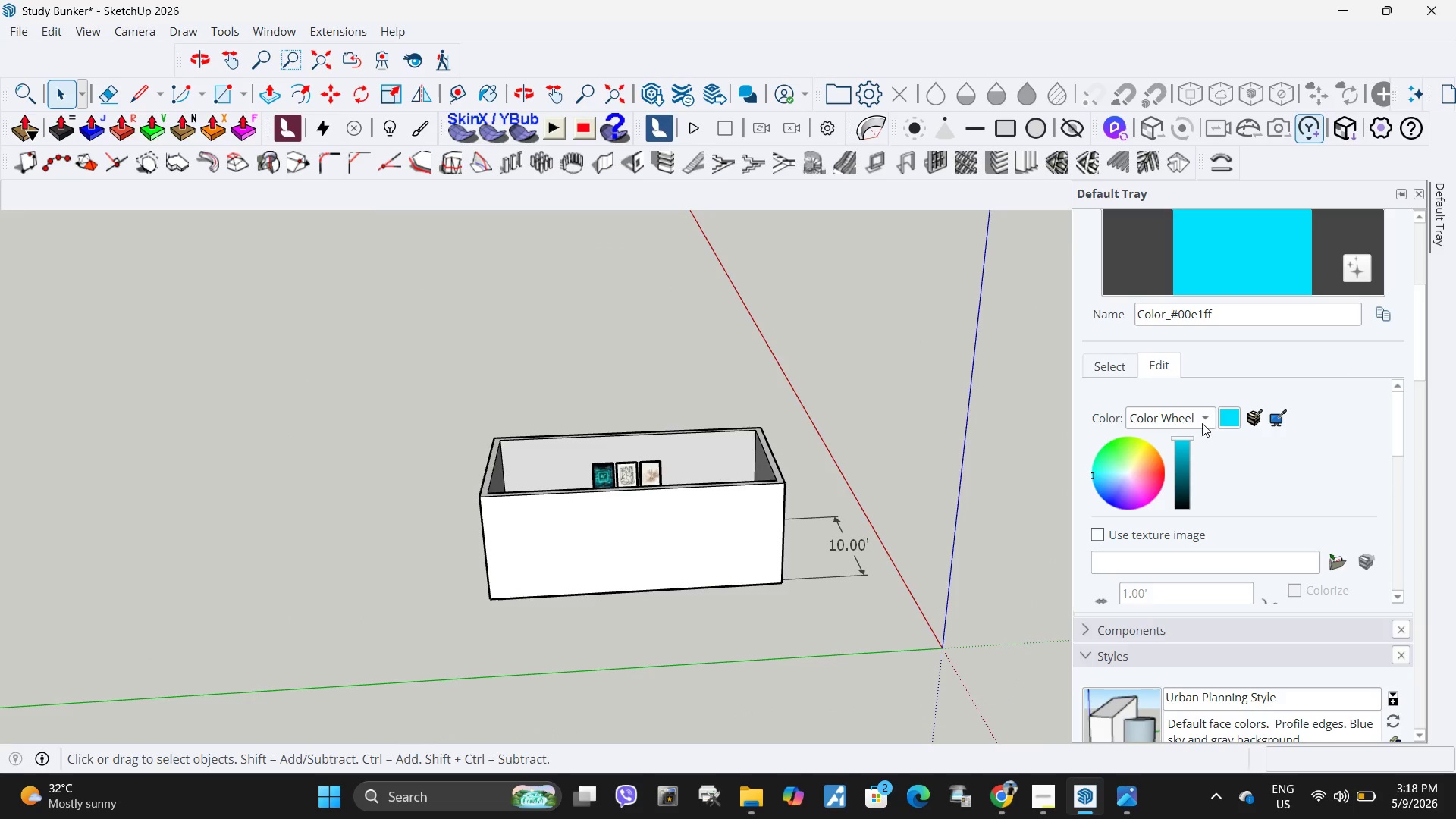 
scroll: coordinate [620, 453], scroll_direction: down, amount: 24.0
 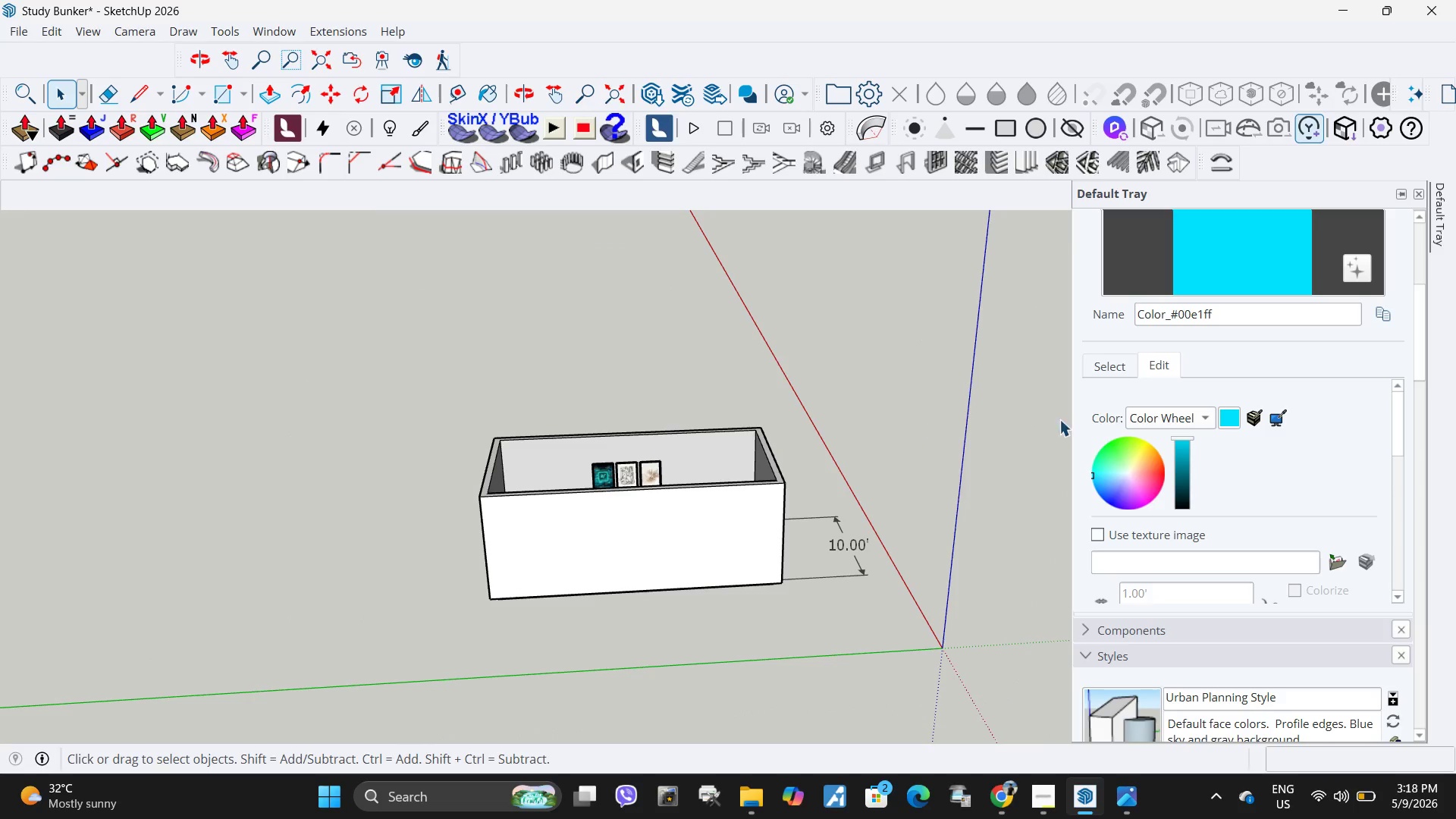 
left_click([1341, 557])
 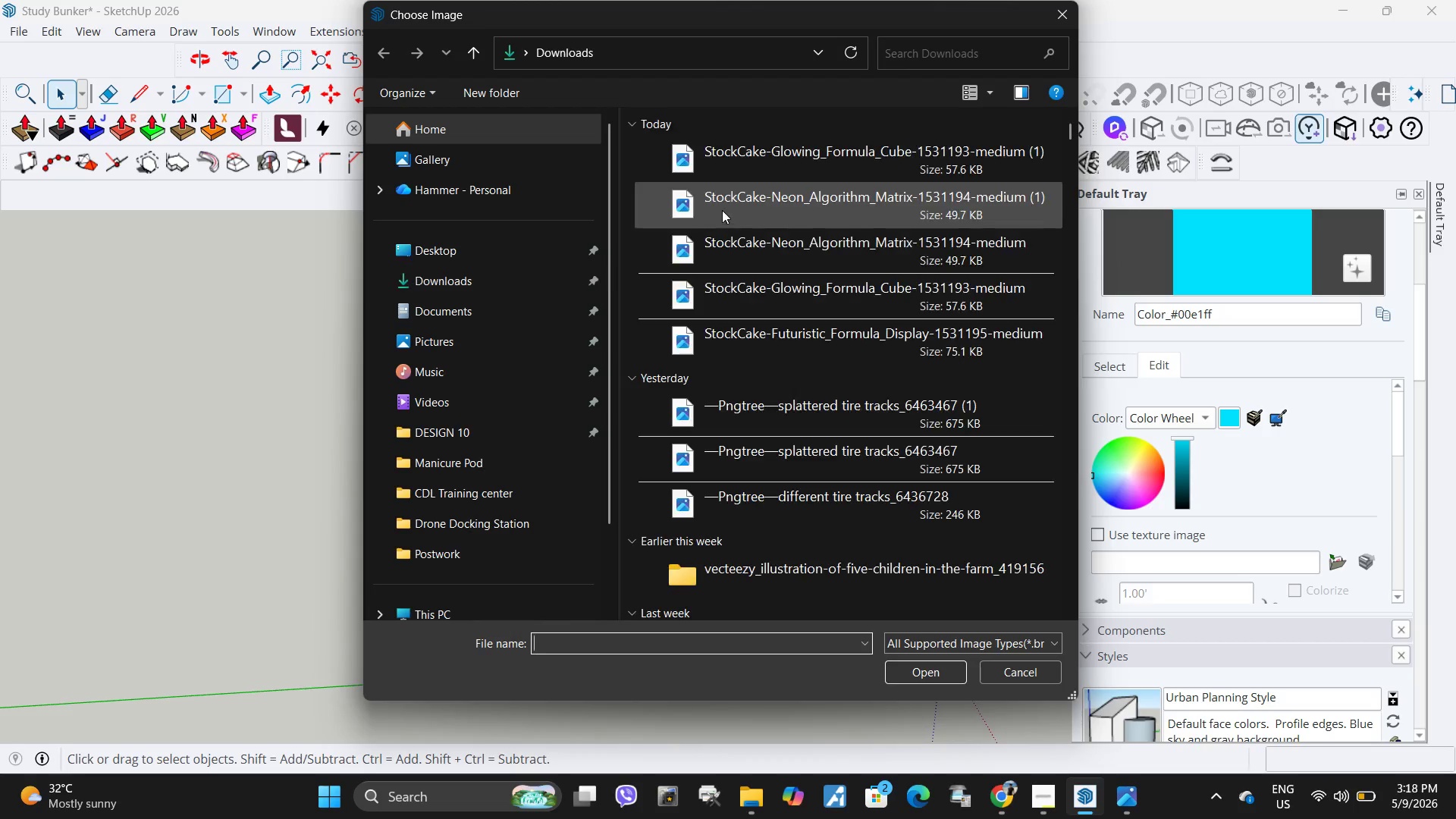 
left_click([773, 200])
 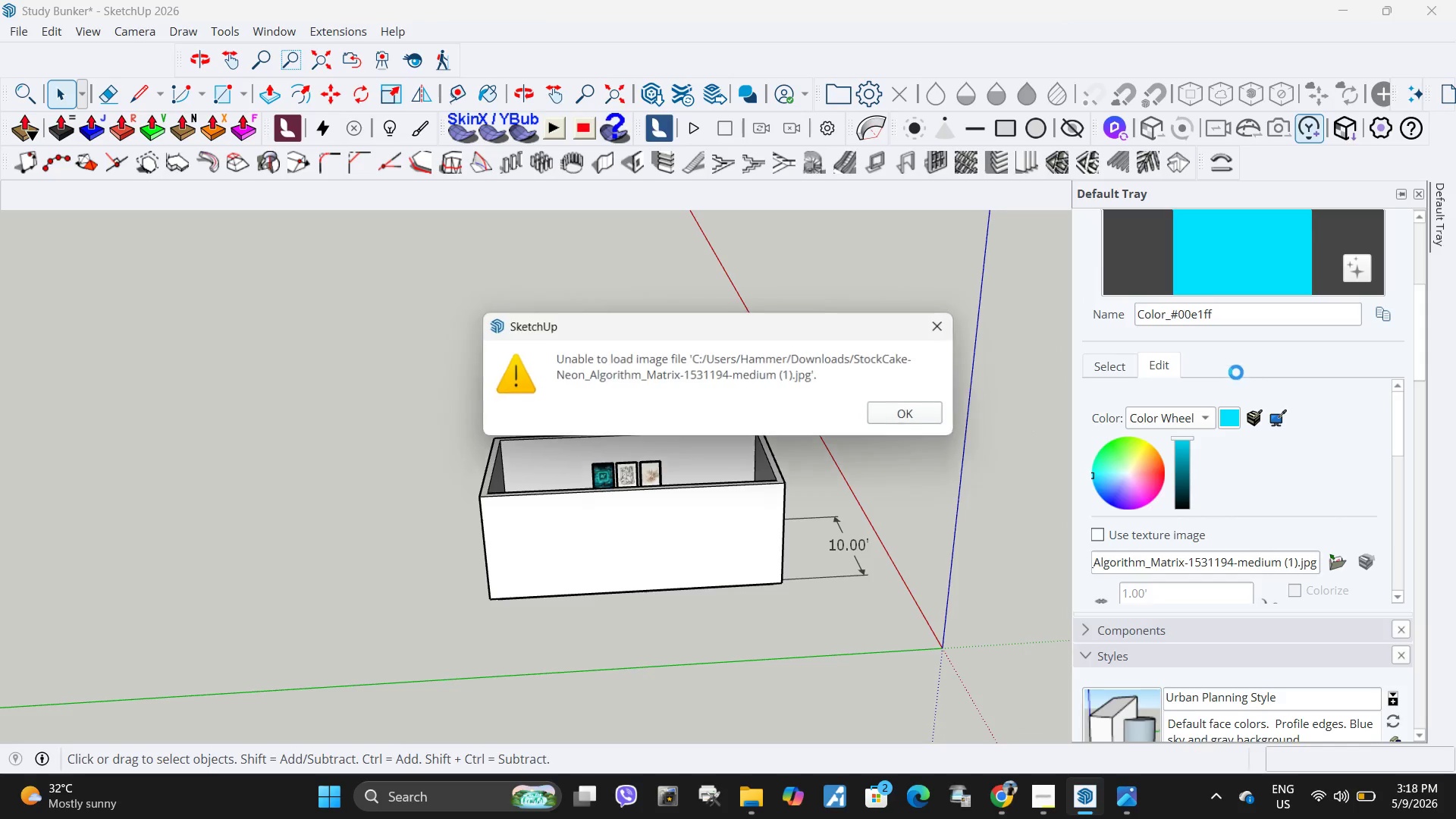 
left_click([923, 415])
 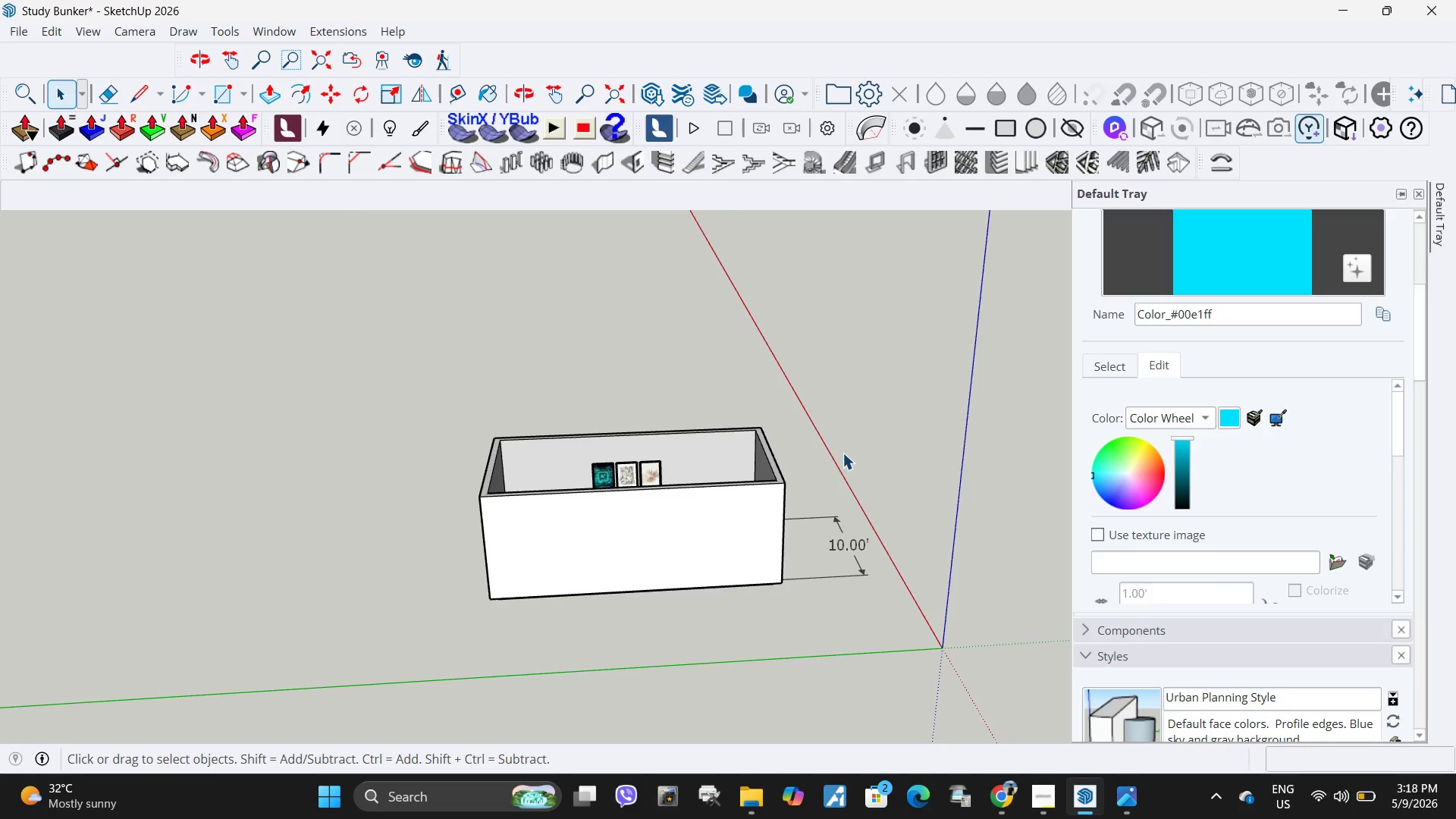 
key(Space)
 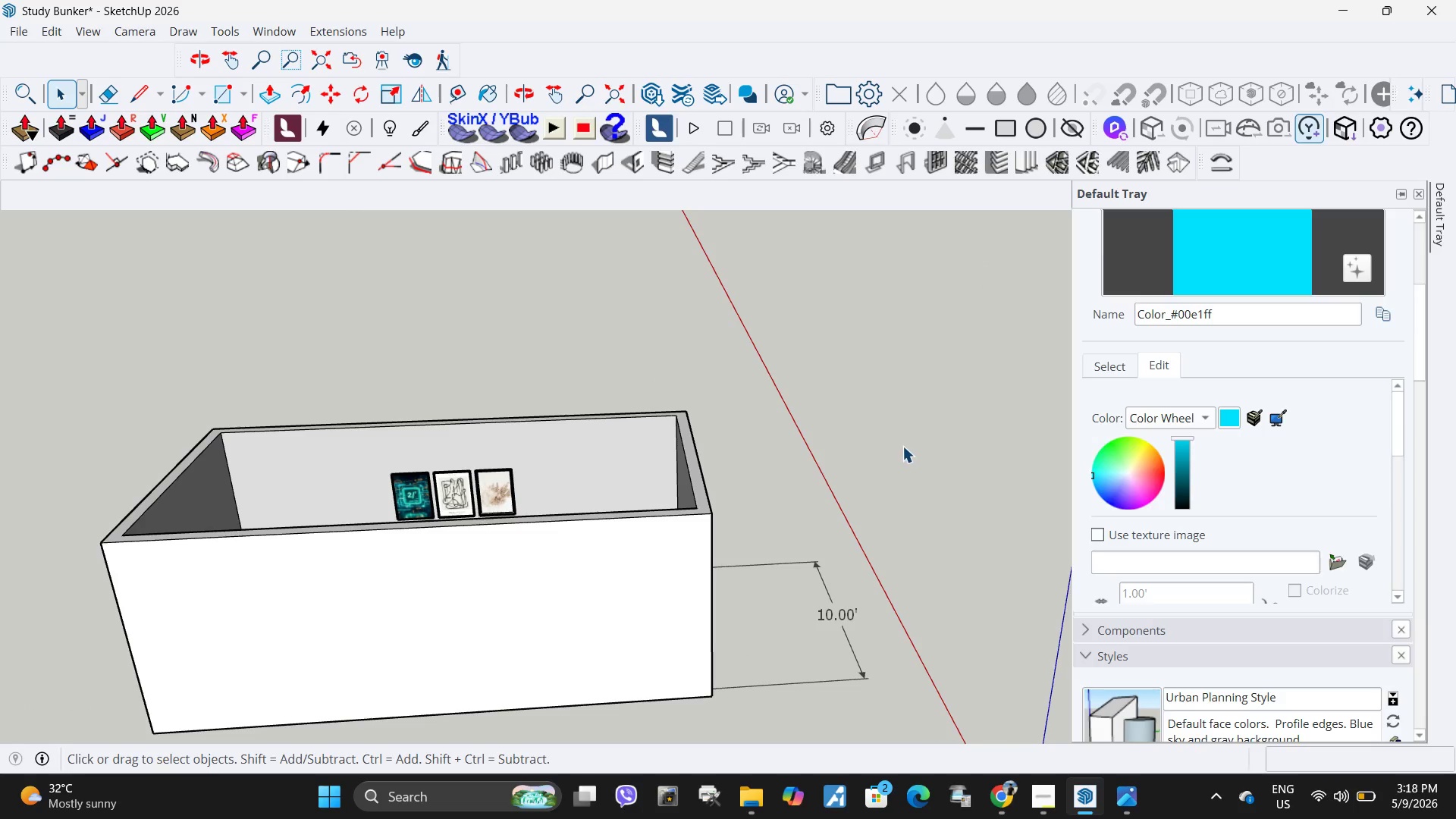 
key(Escape)
 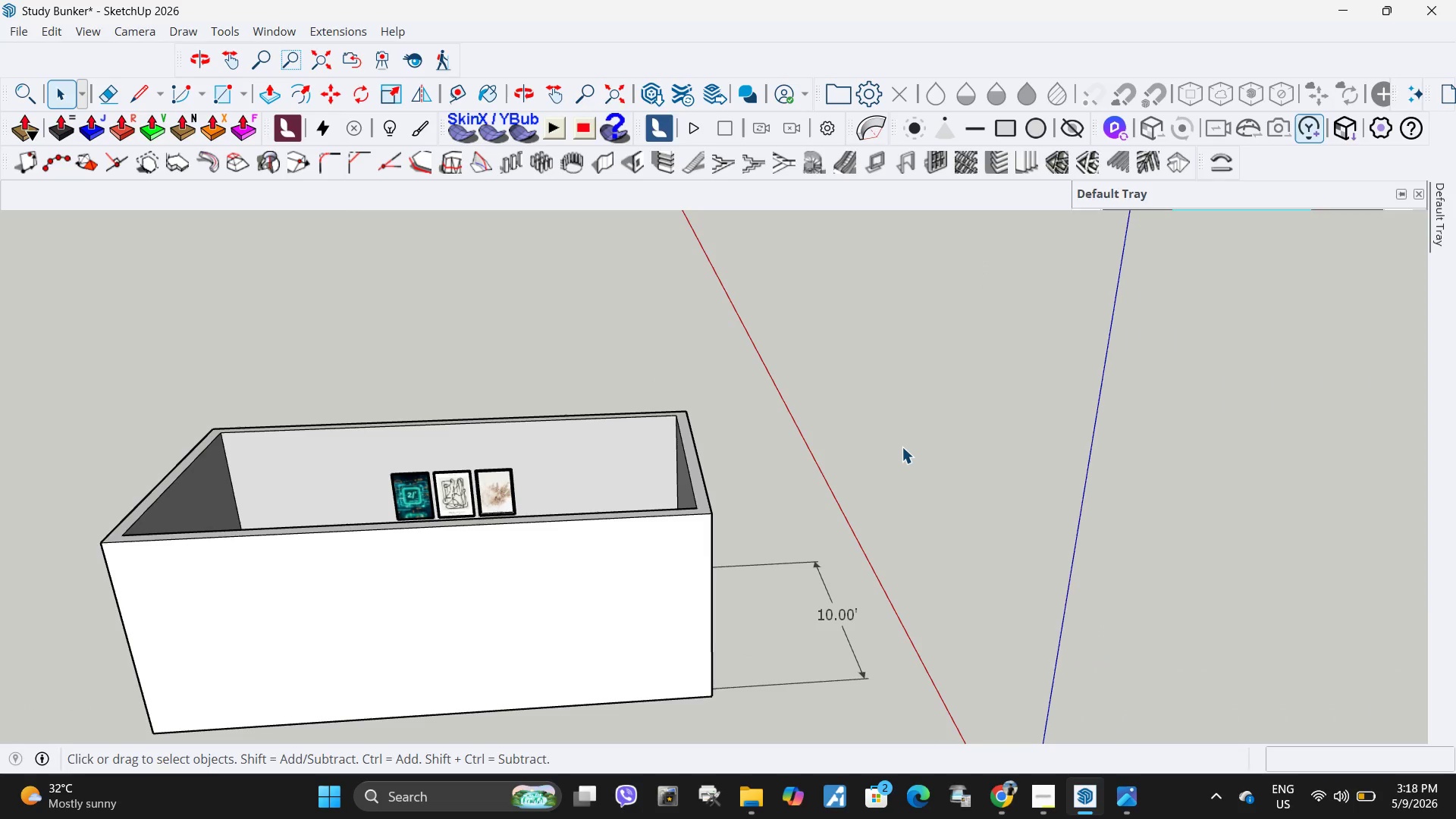 
left_click([902, 447])
 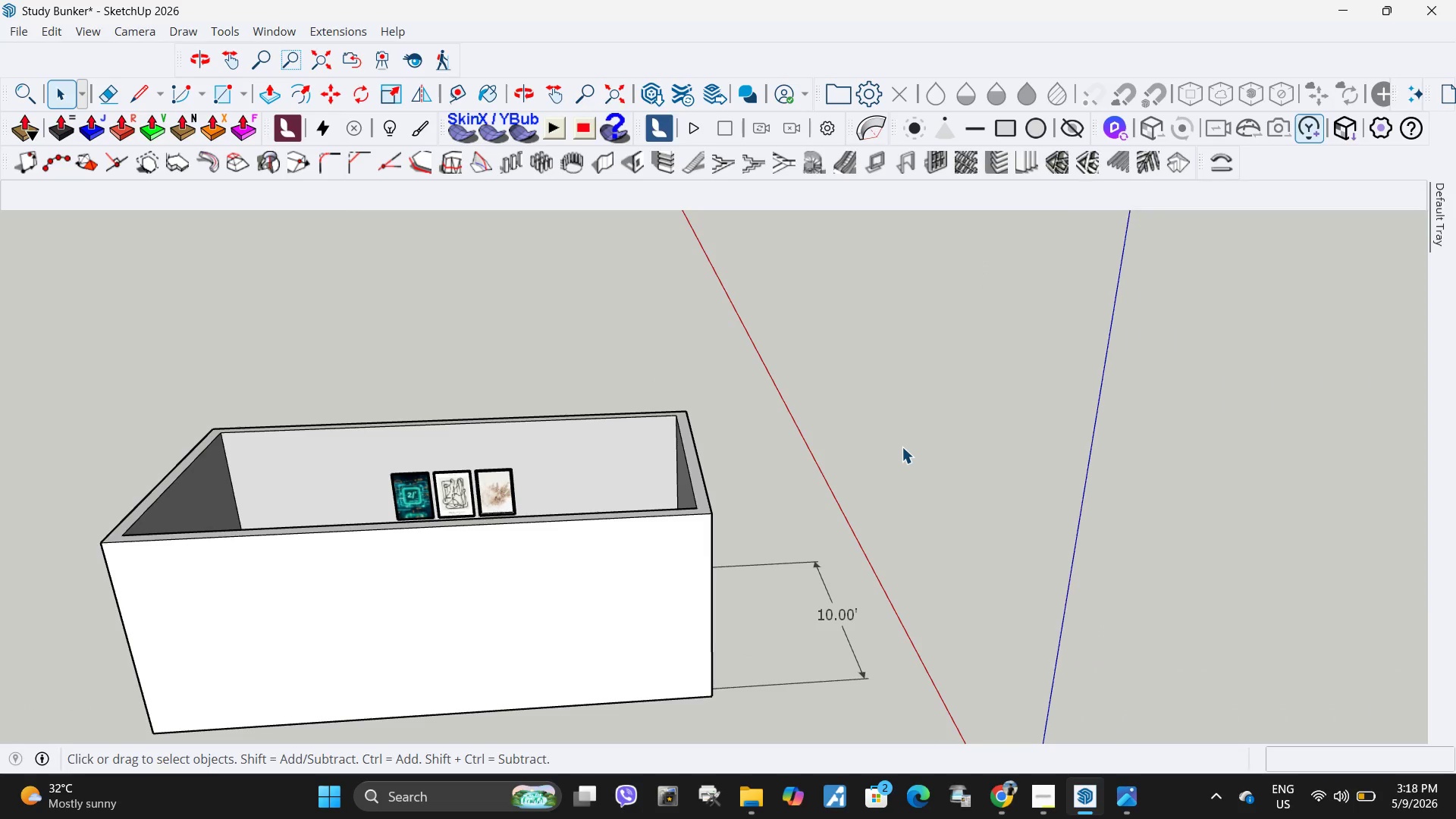 
key(Escape)
 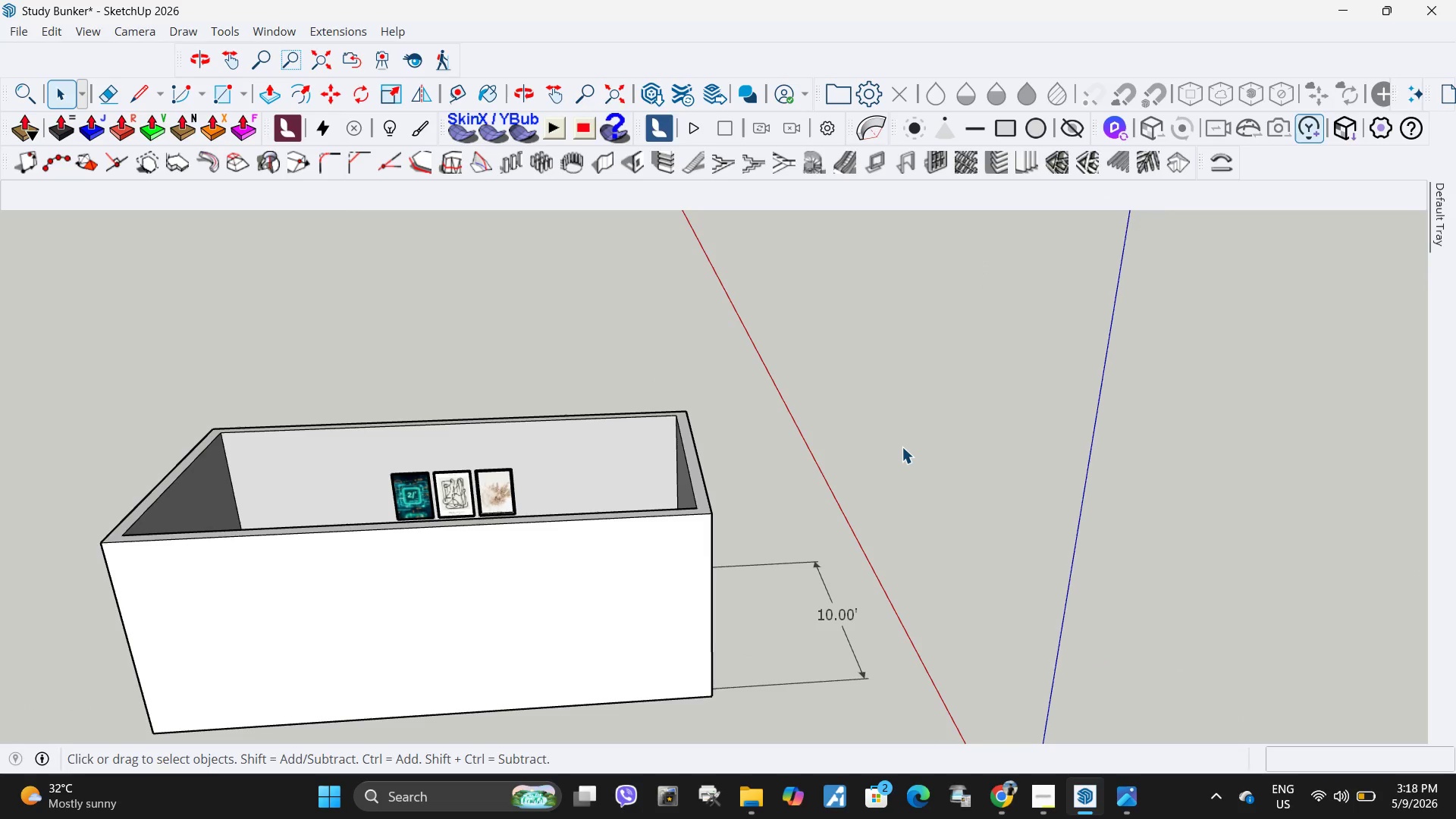 
double_click([902, 447])
 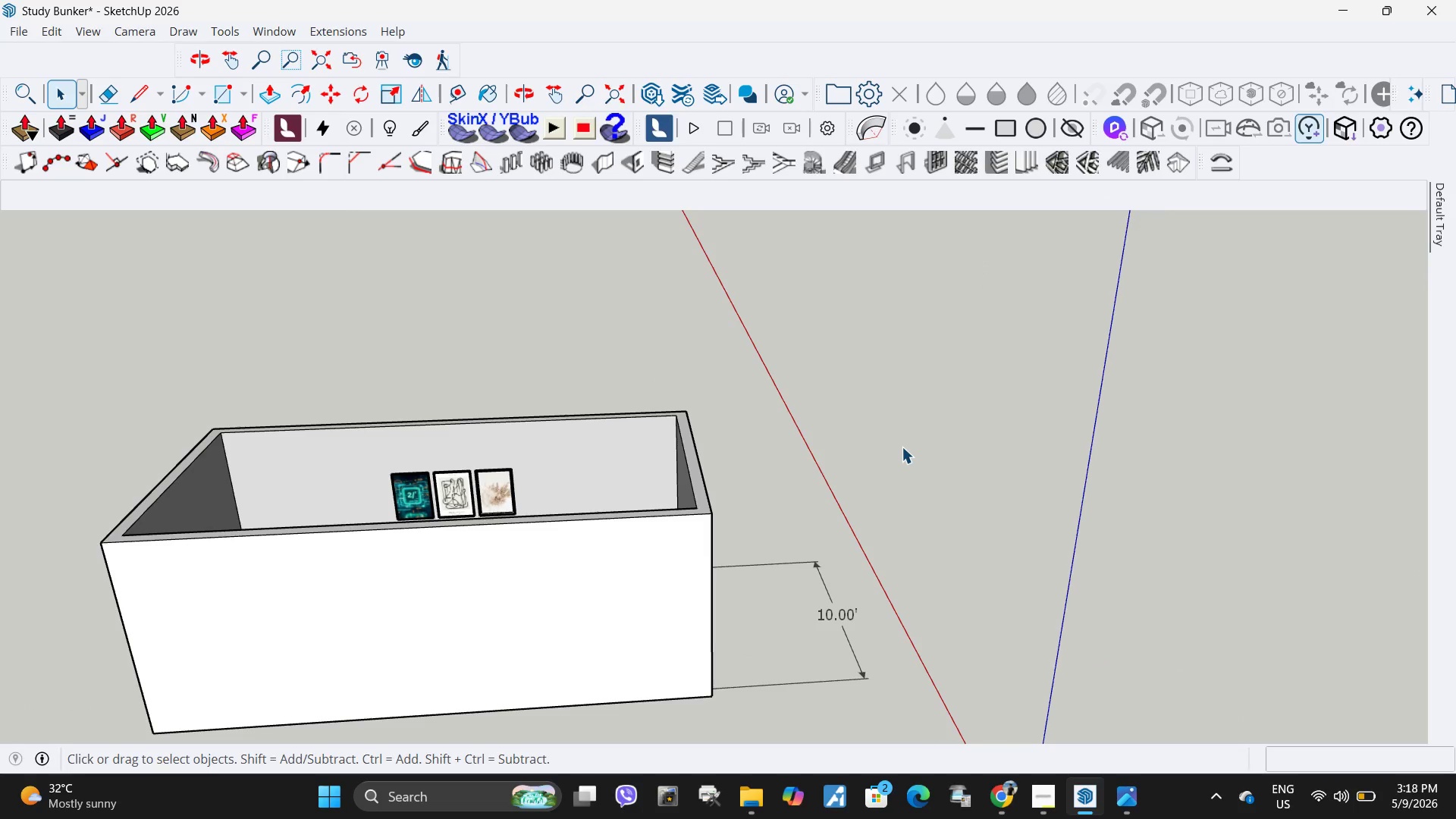 
scroll: coordinate [902, 446], scroll_direction: up, amount: 7.0
 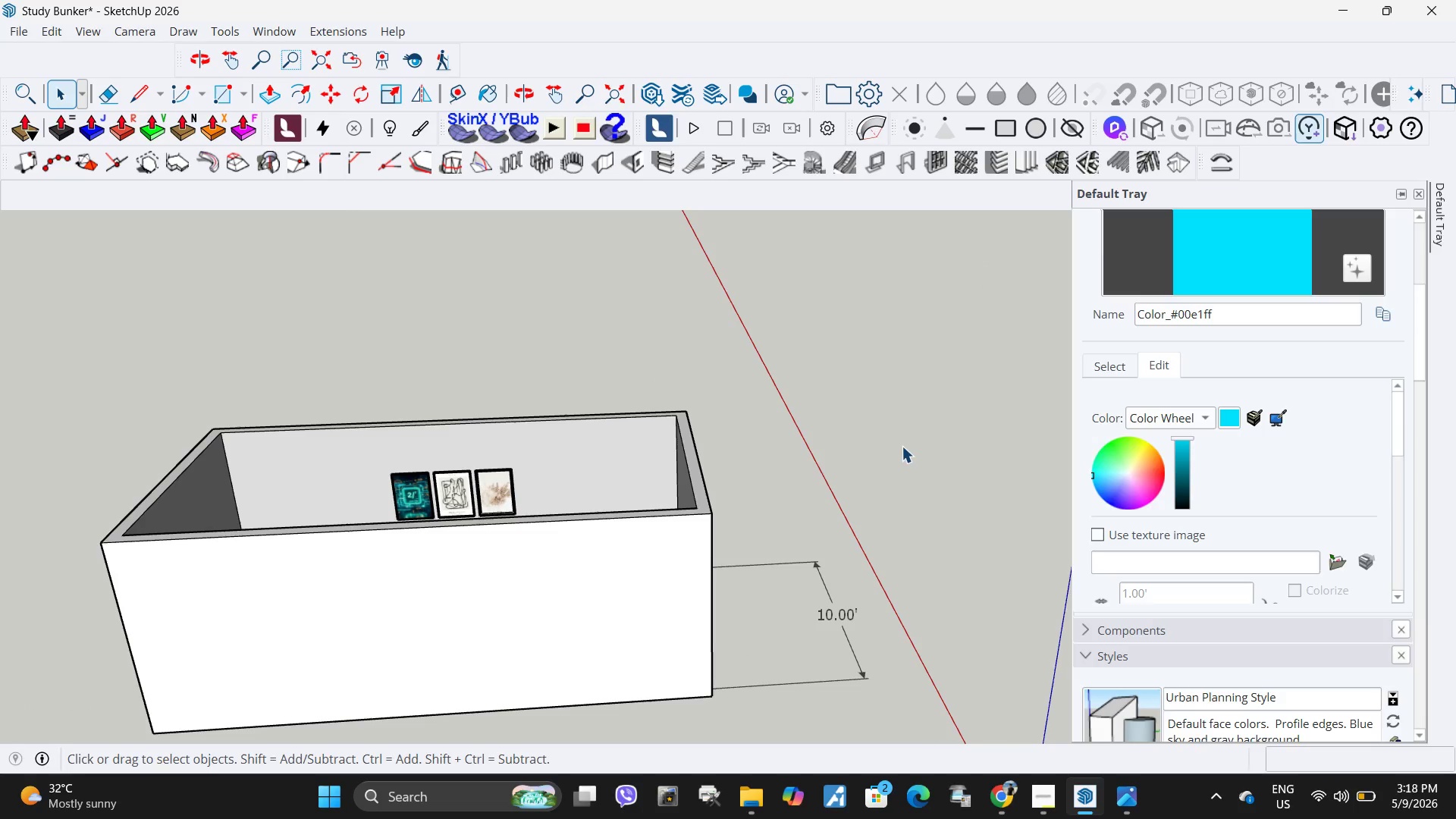 
key(Escape)
 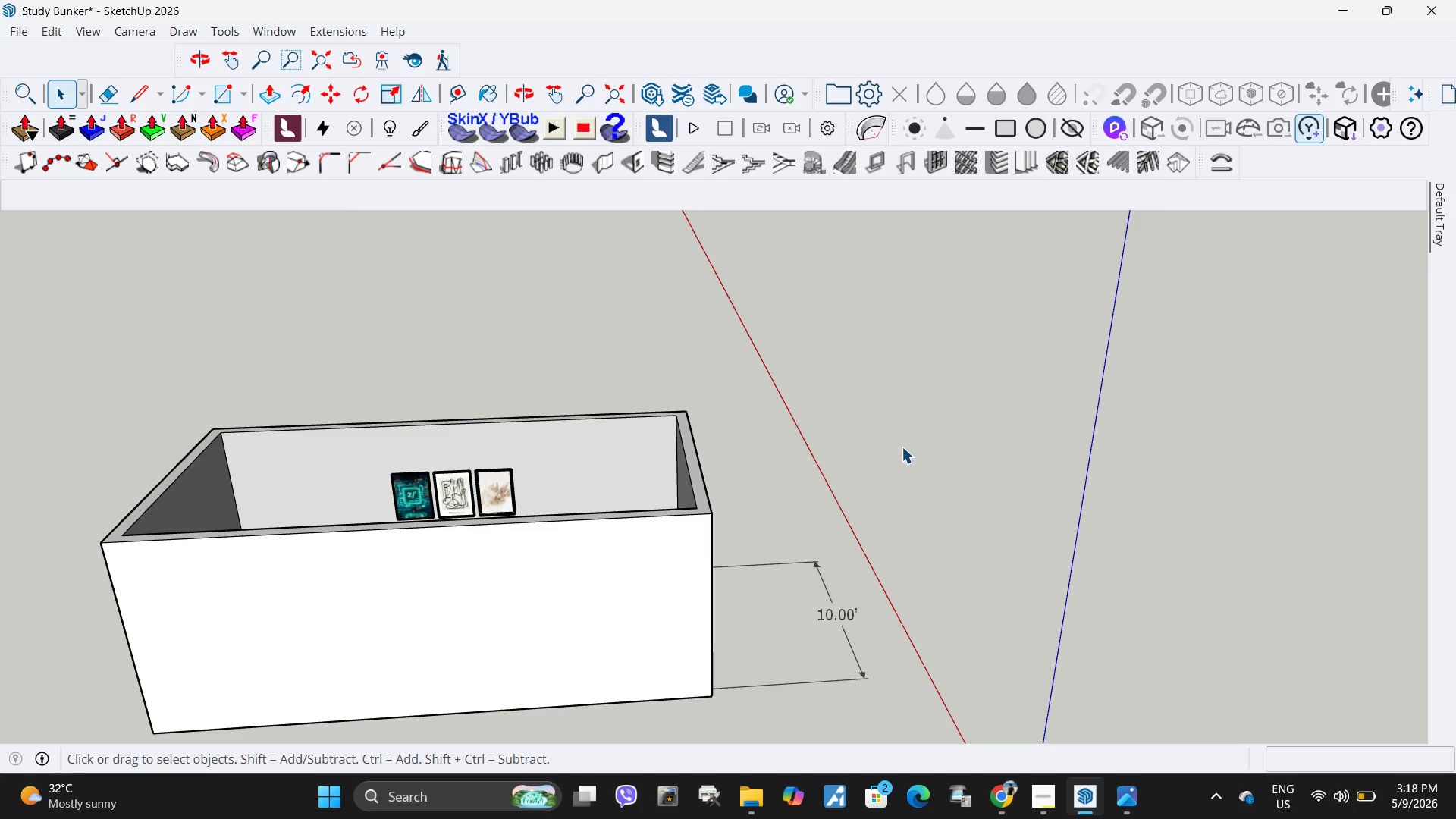 
key(Escape)
 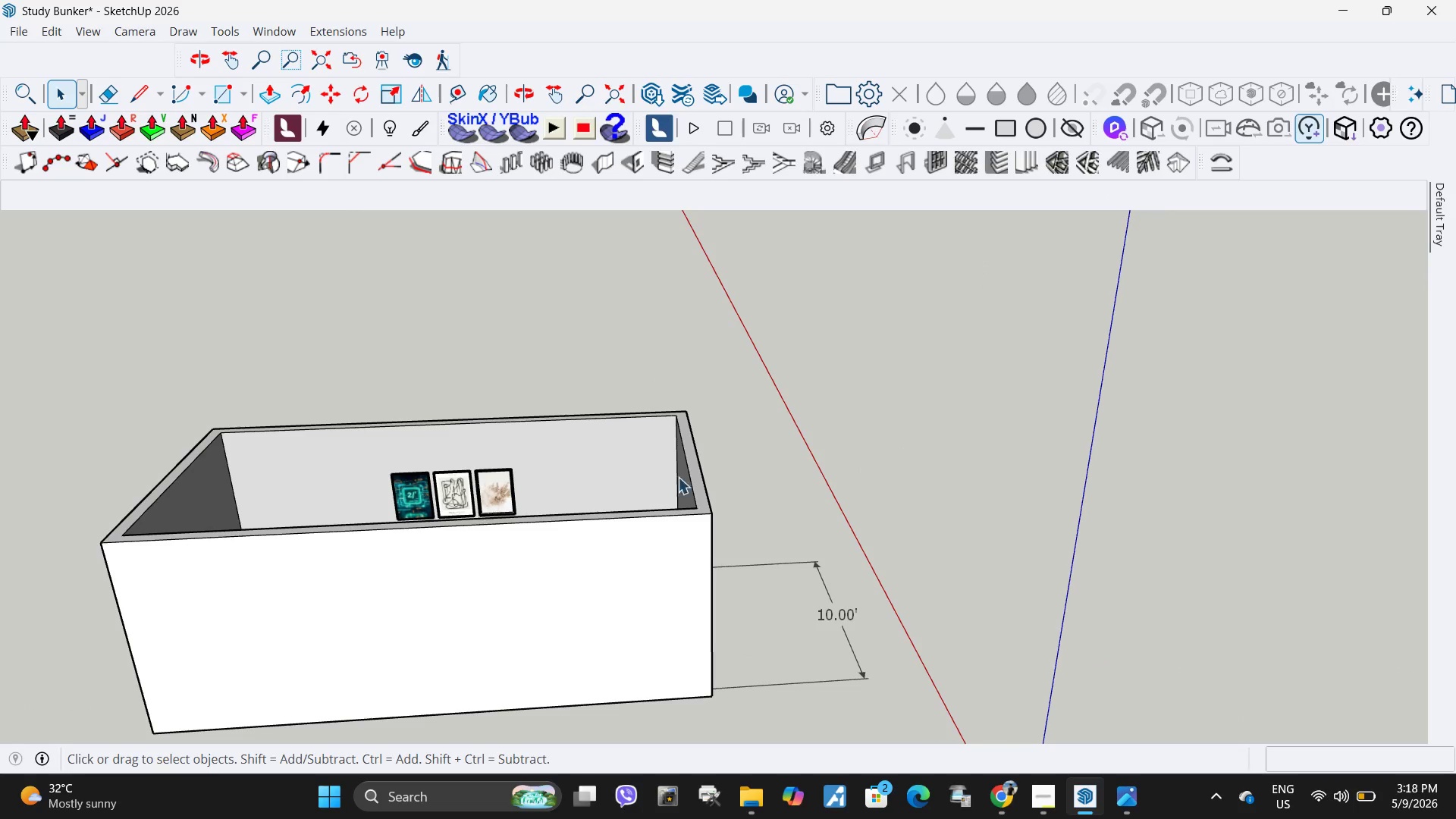 
key(Escape)
 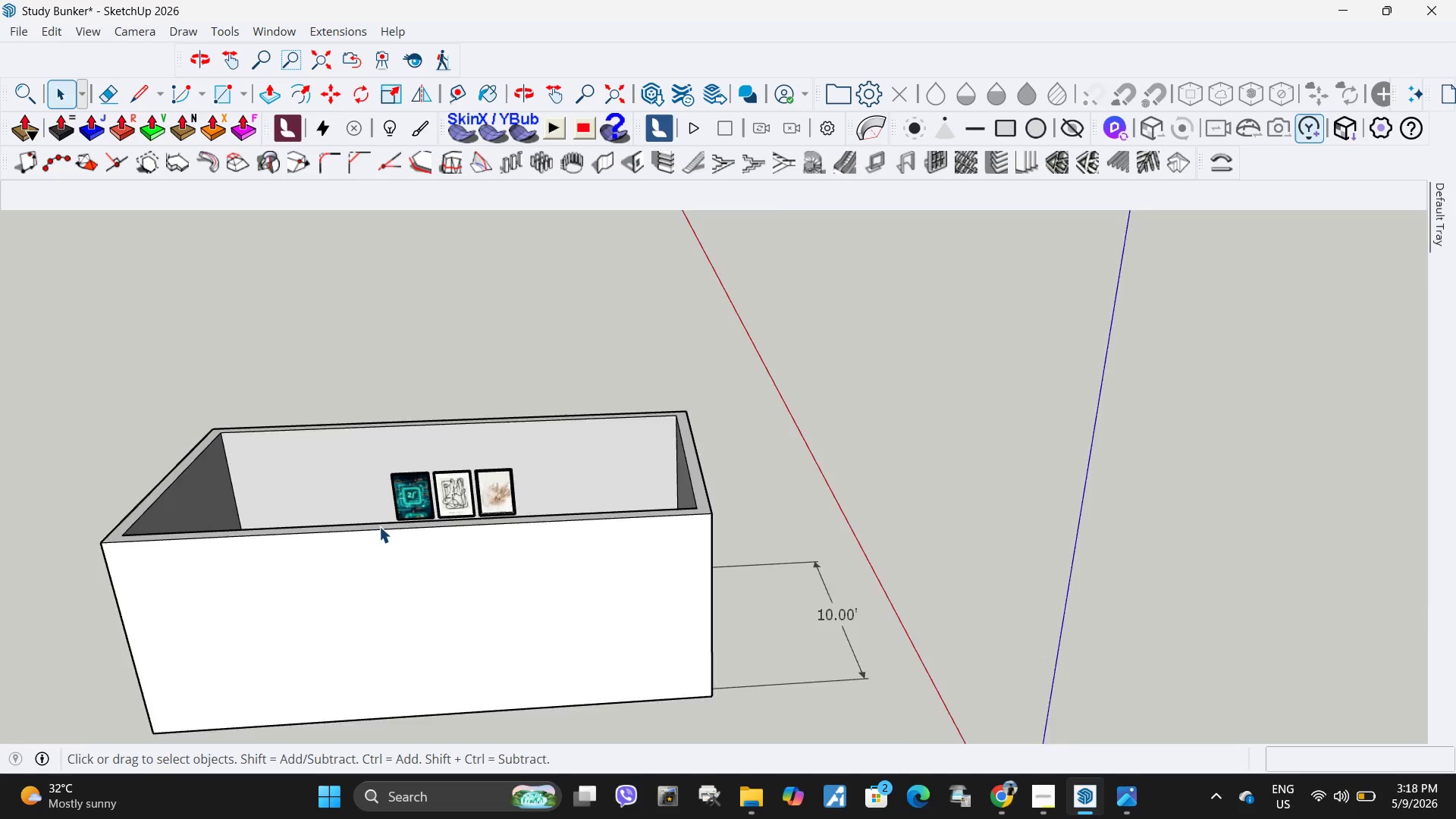 
key(Escape)
 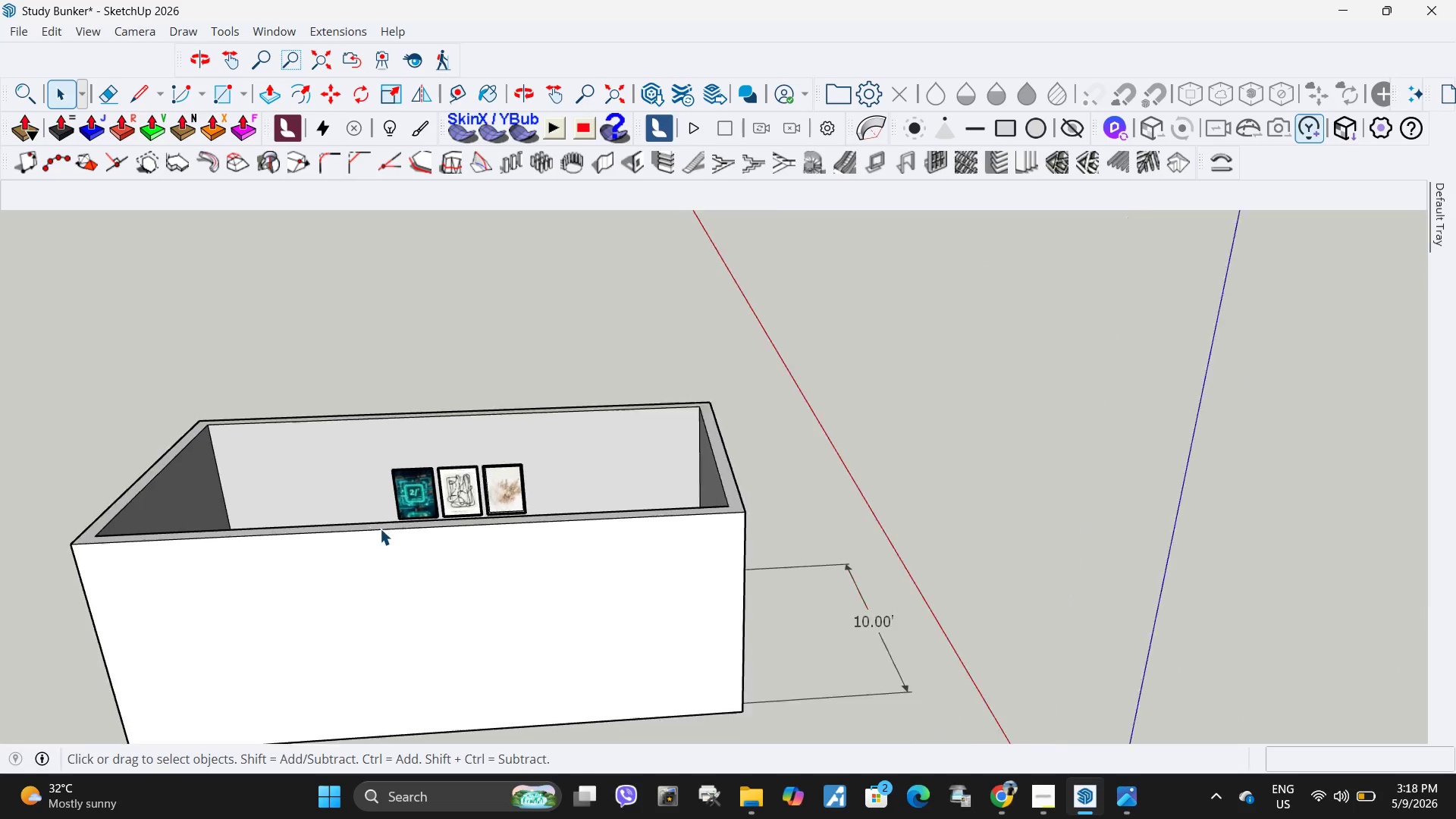 
key(Escape)
 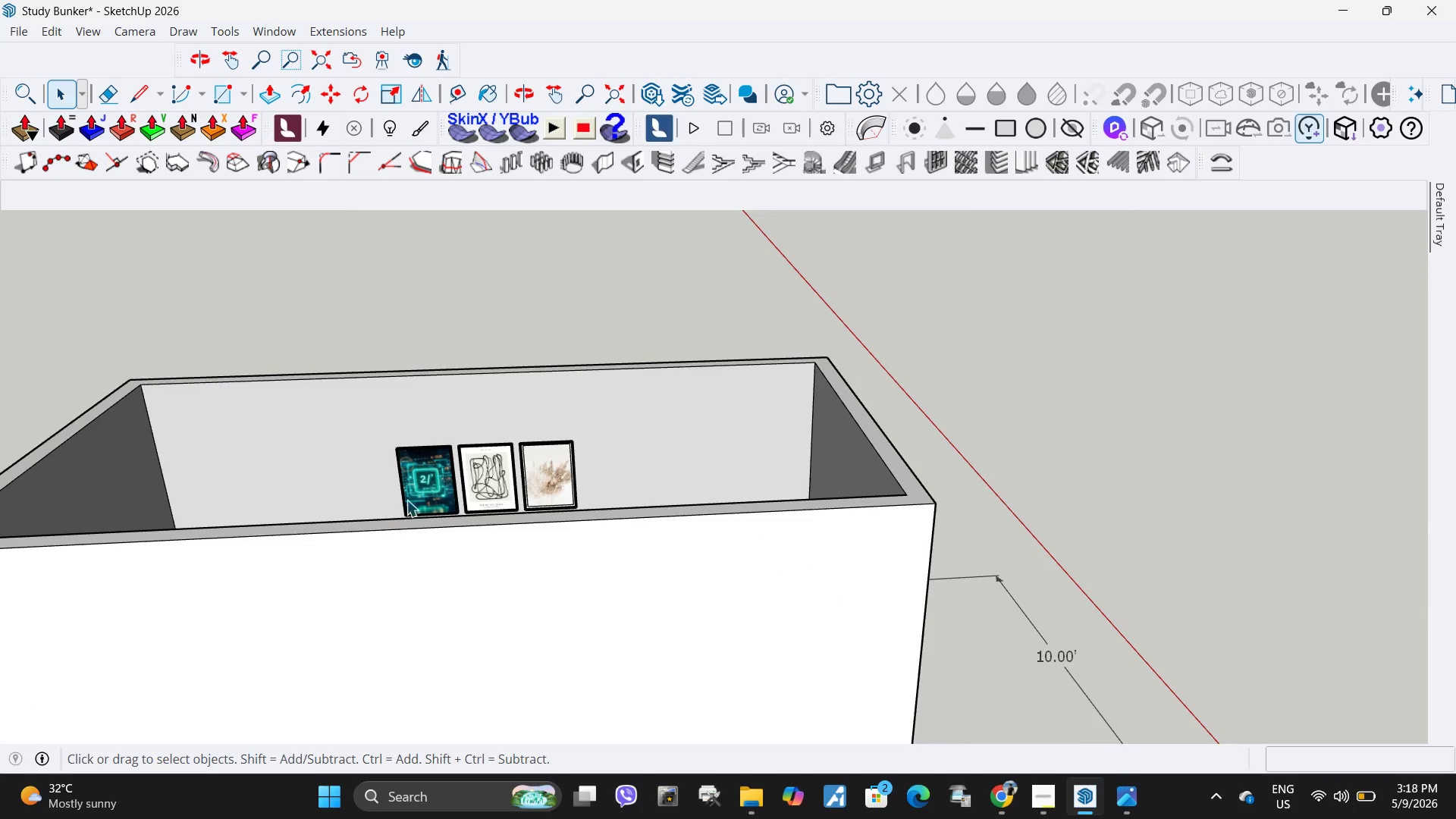 
key(Escape)
 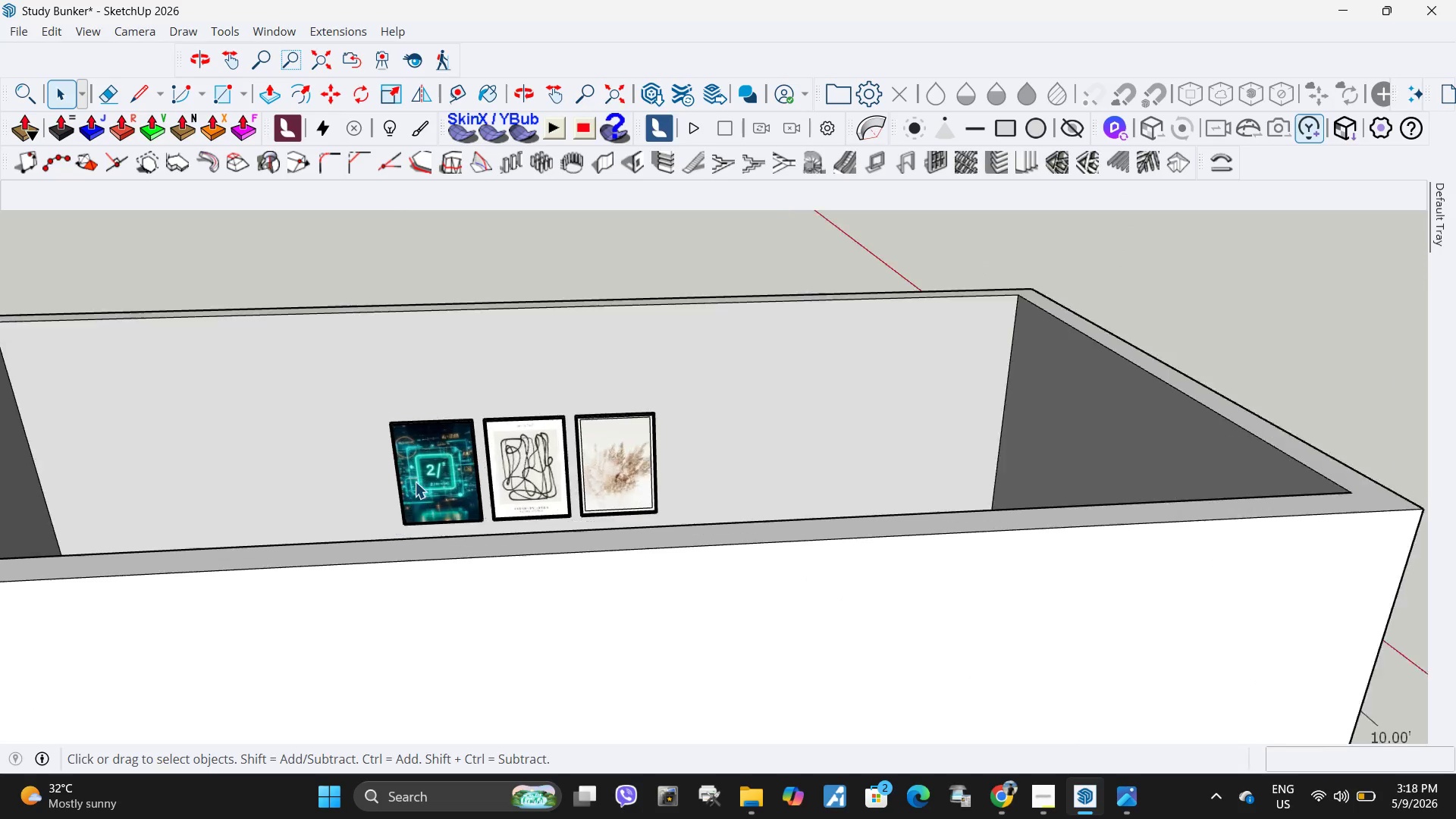 
key(Escape)
 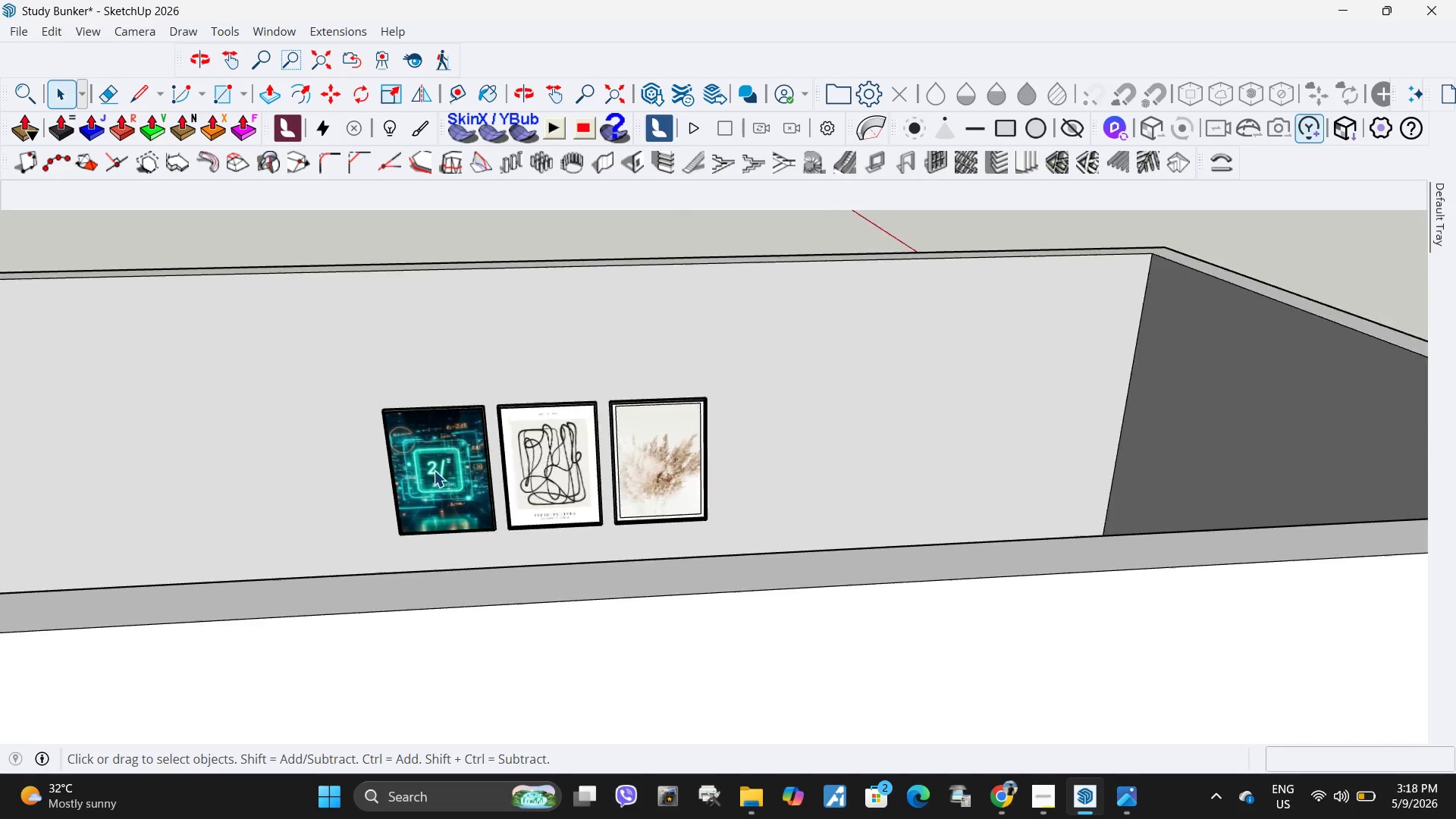 
key(Escape)
 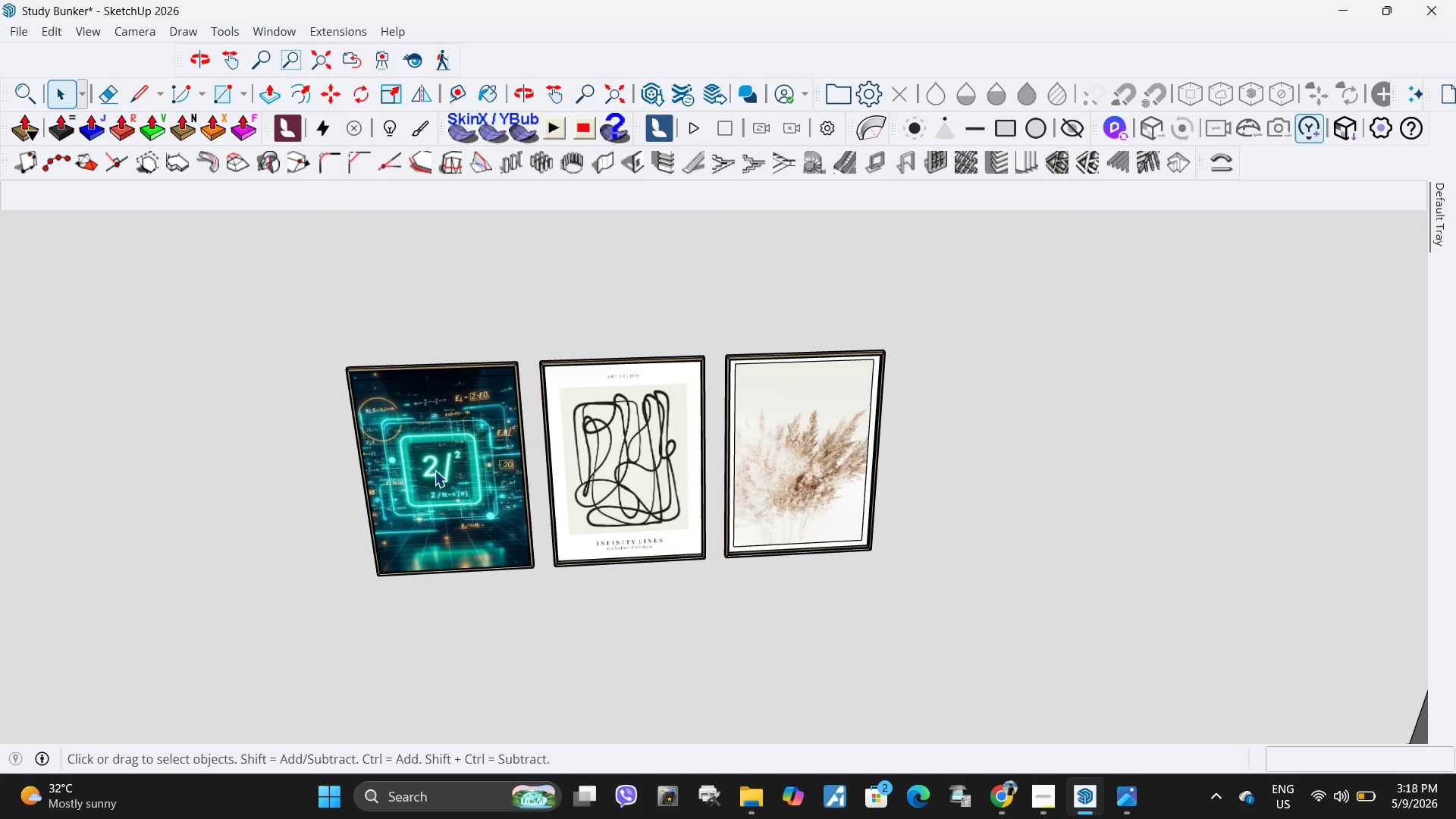 
key(Escape)
 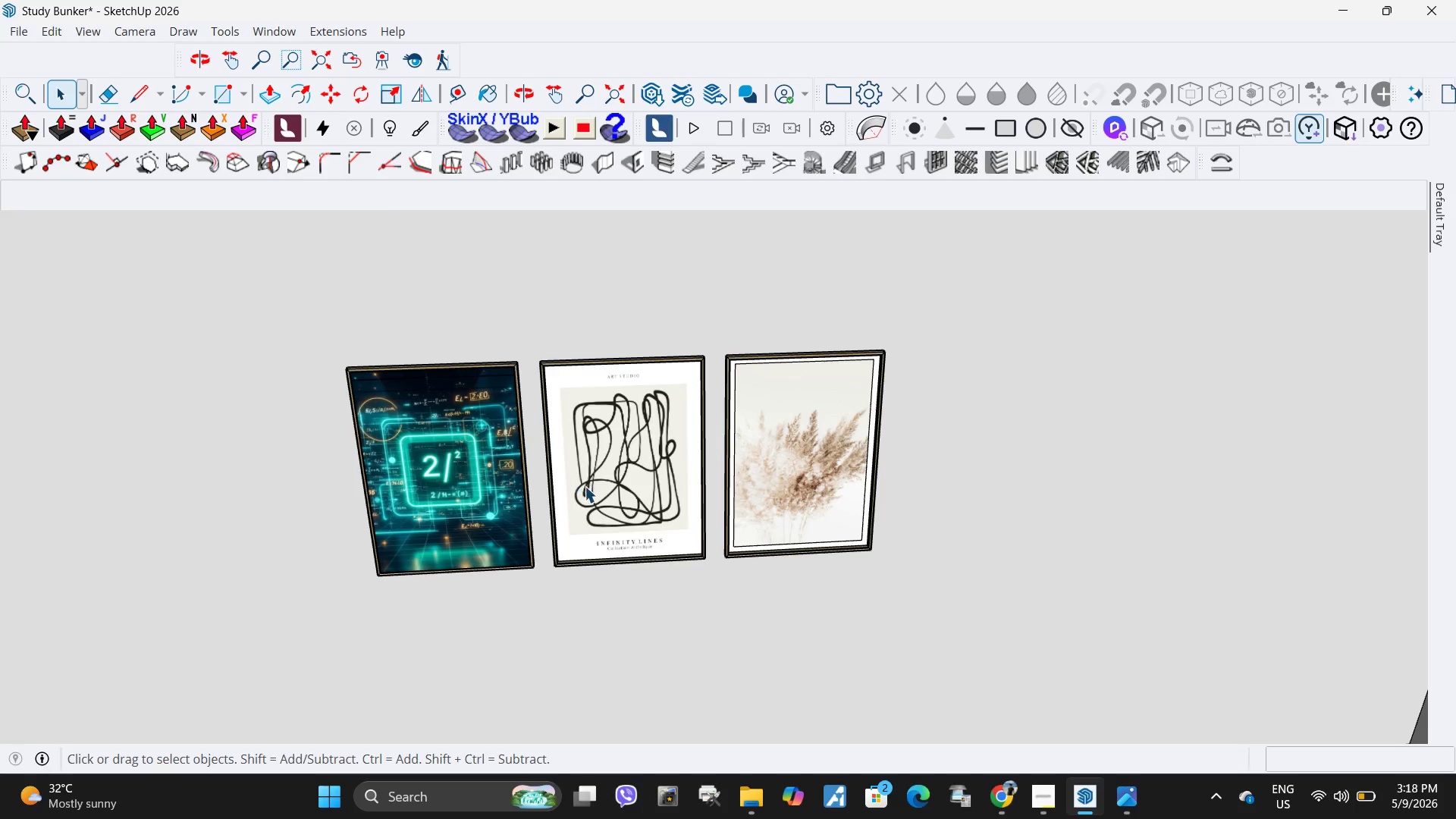 
left_click([585, 486])
 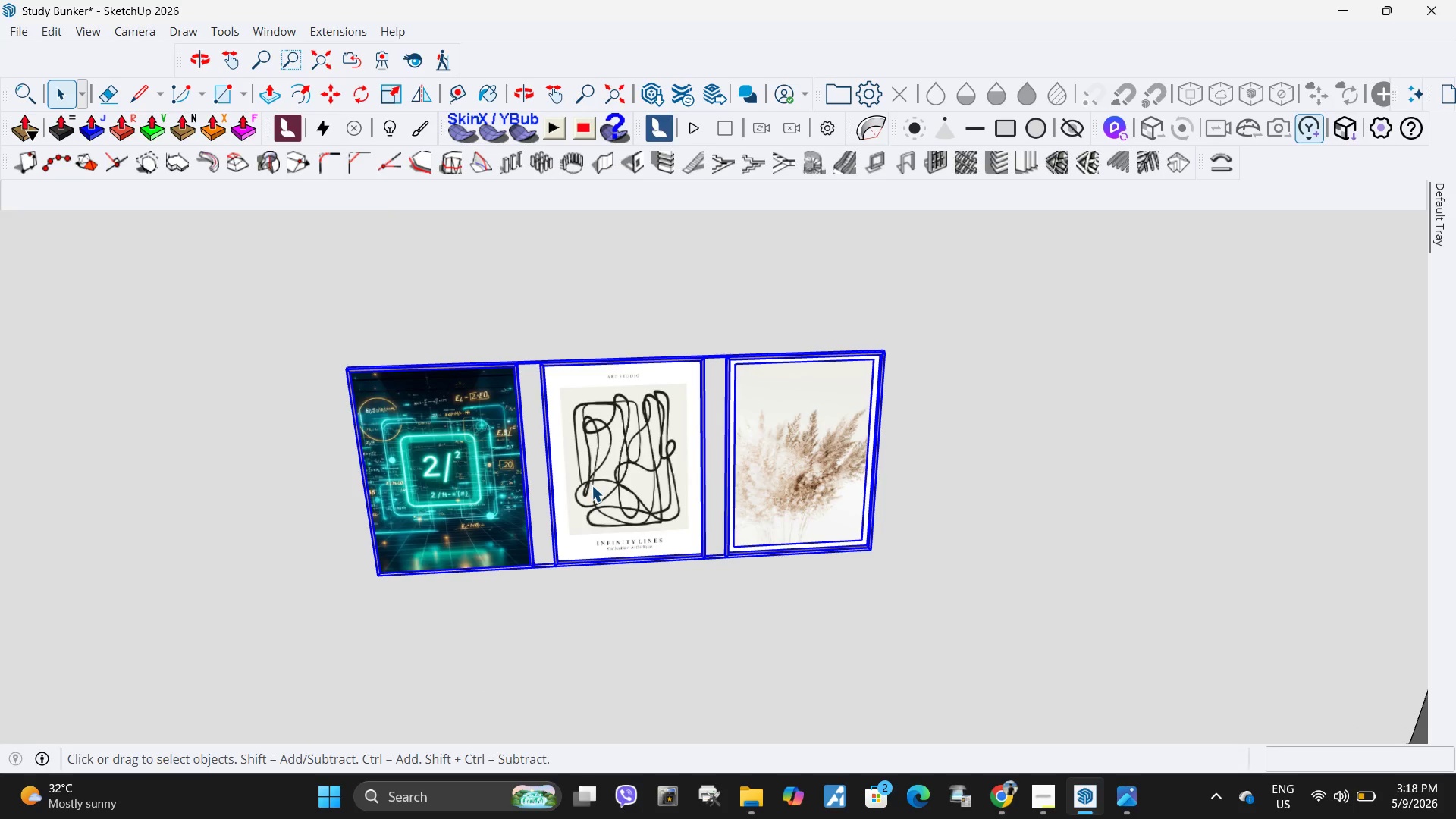 
scroll: coordinate [435, 470], scroll_direction: up, amount: 16.0
 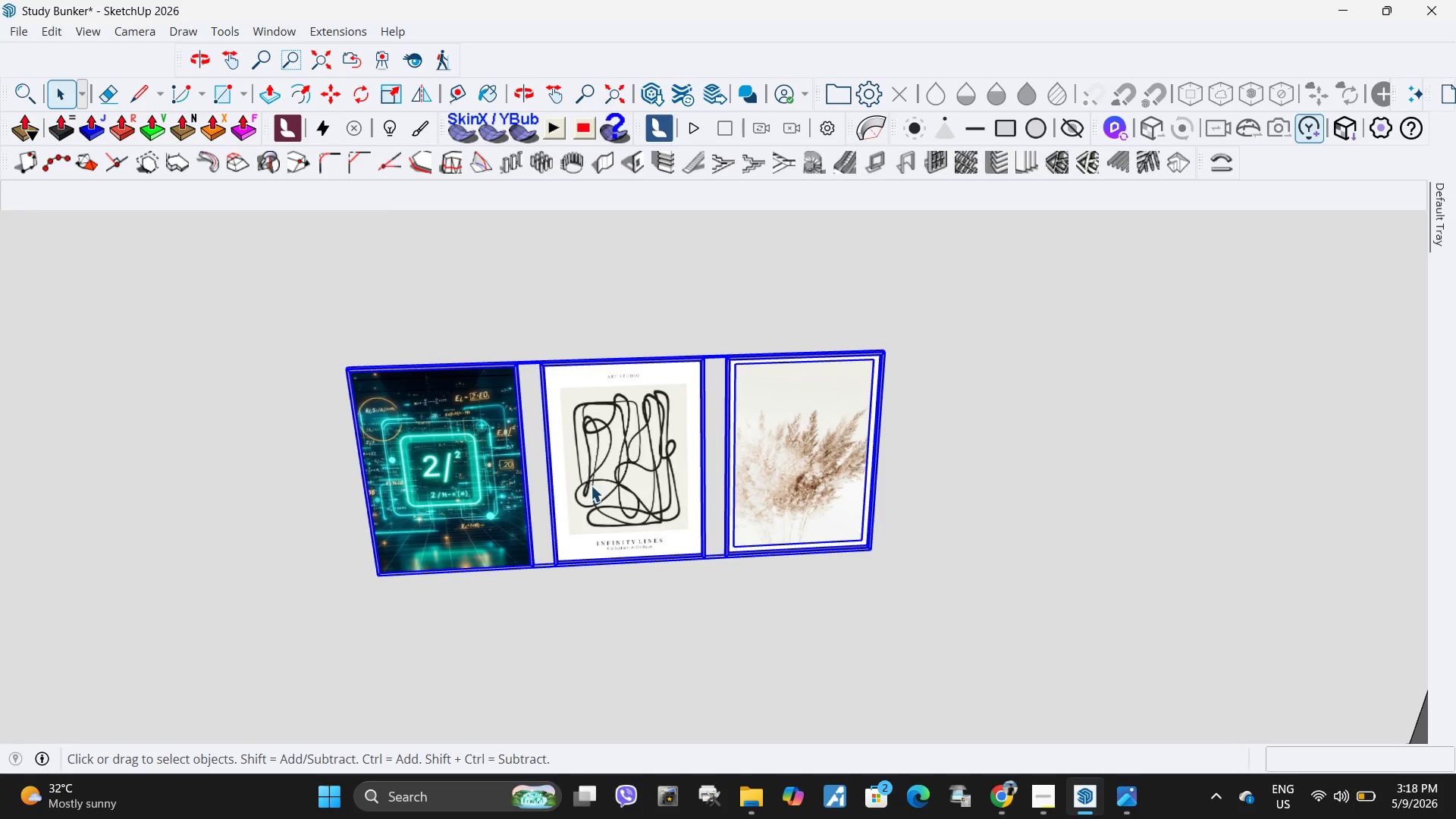 
double_click([592, 485])
 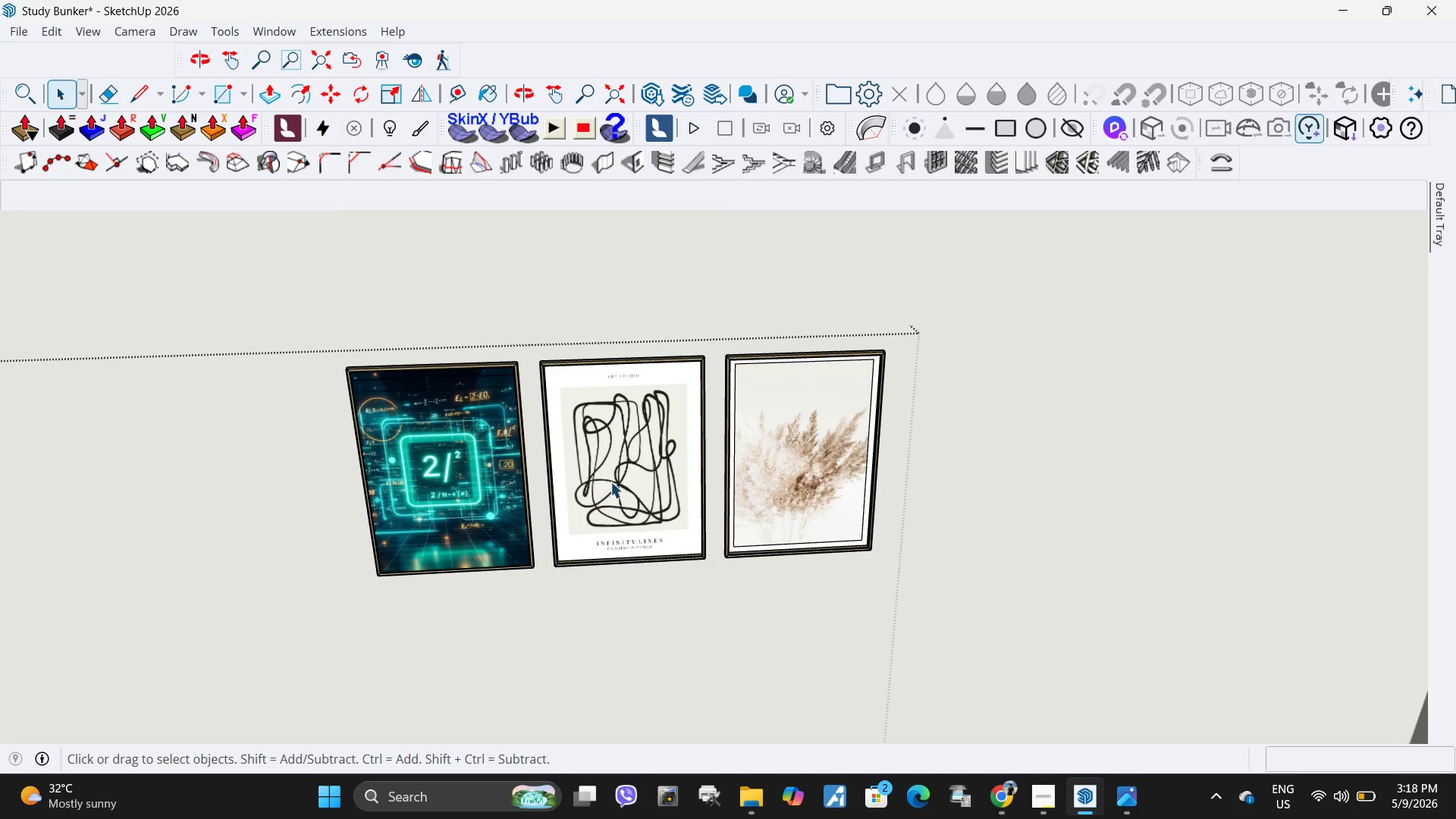 
triple_click([610, 482])
 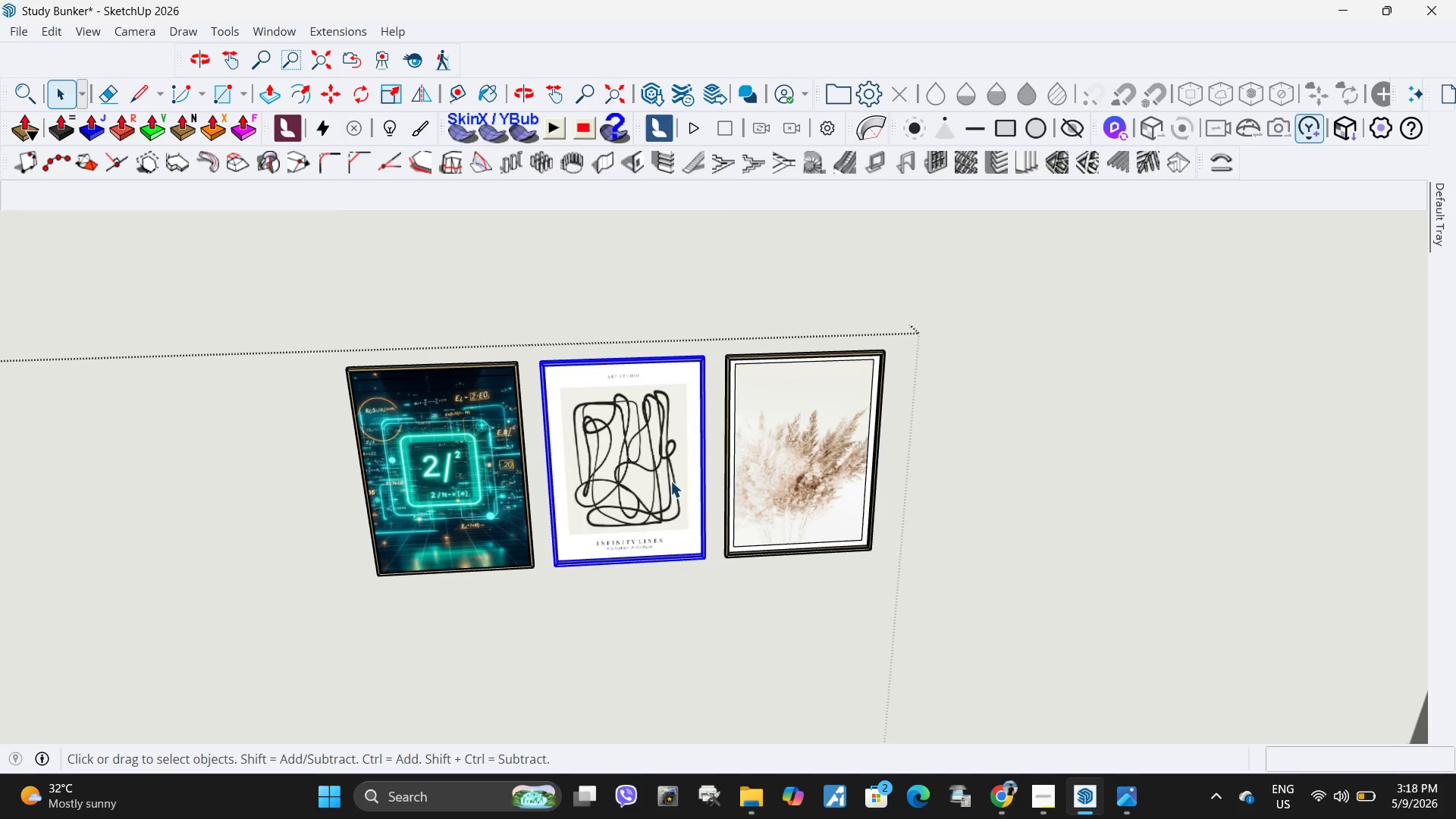 
key(Delete)
 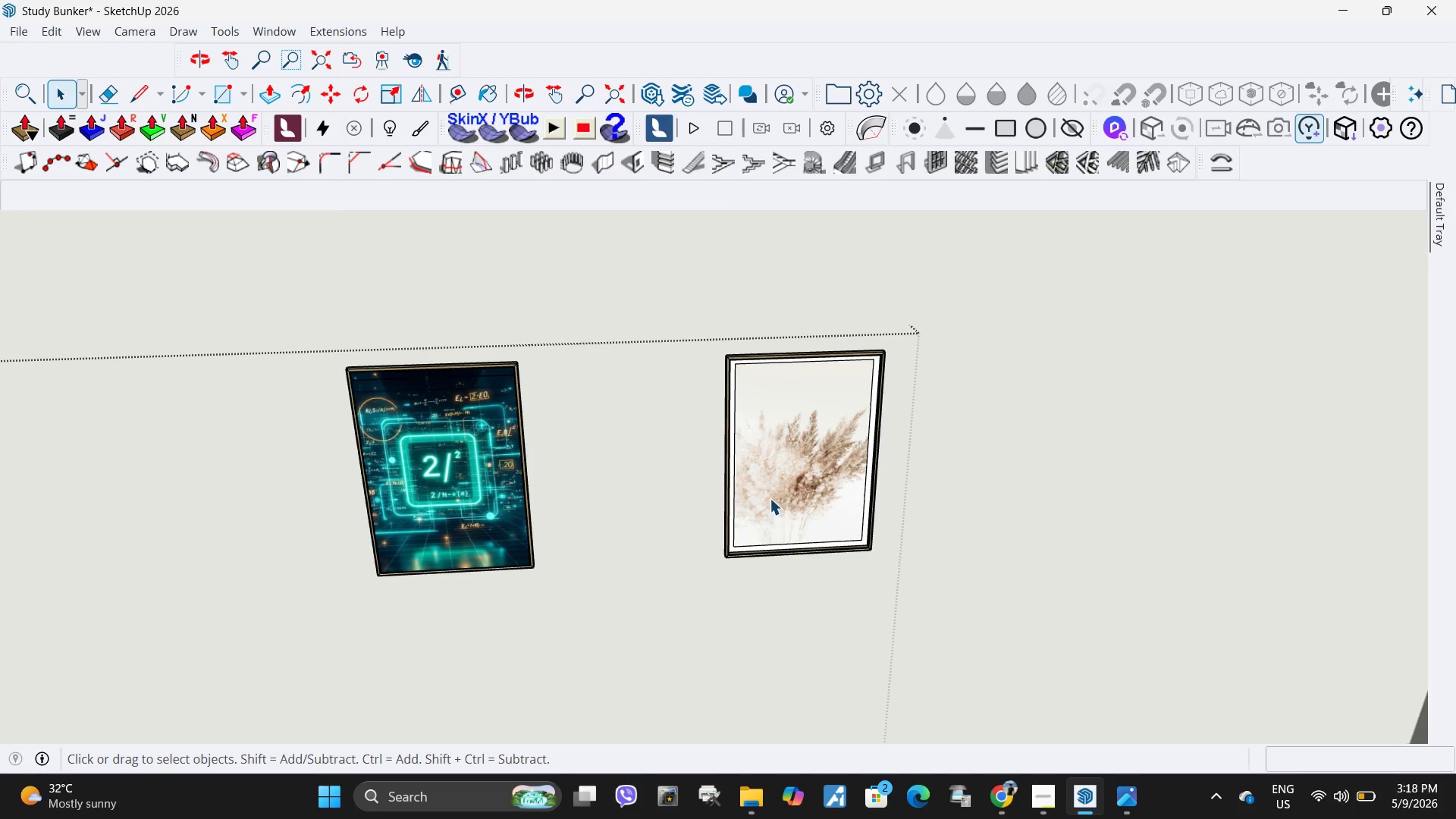 
key(Control+ControlLeft)
 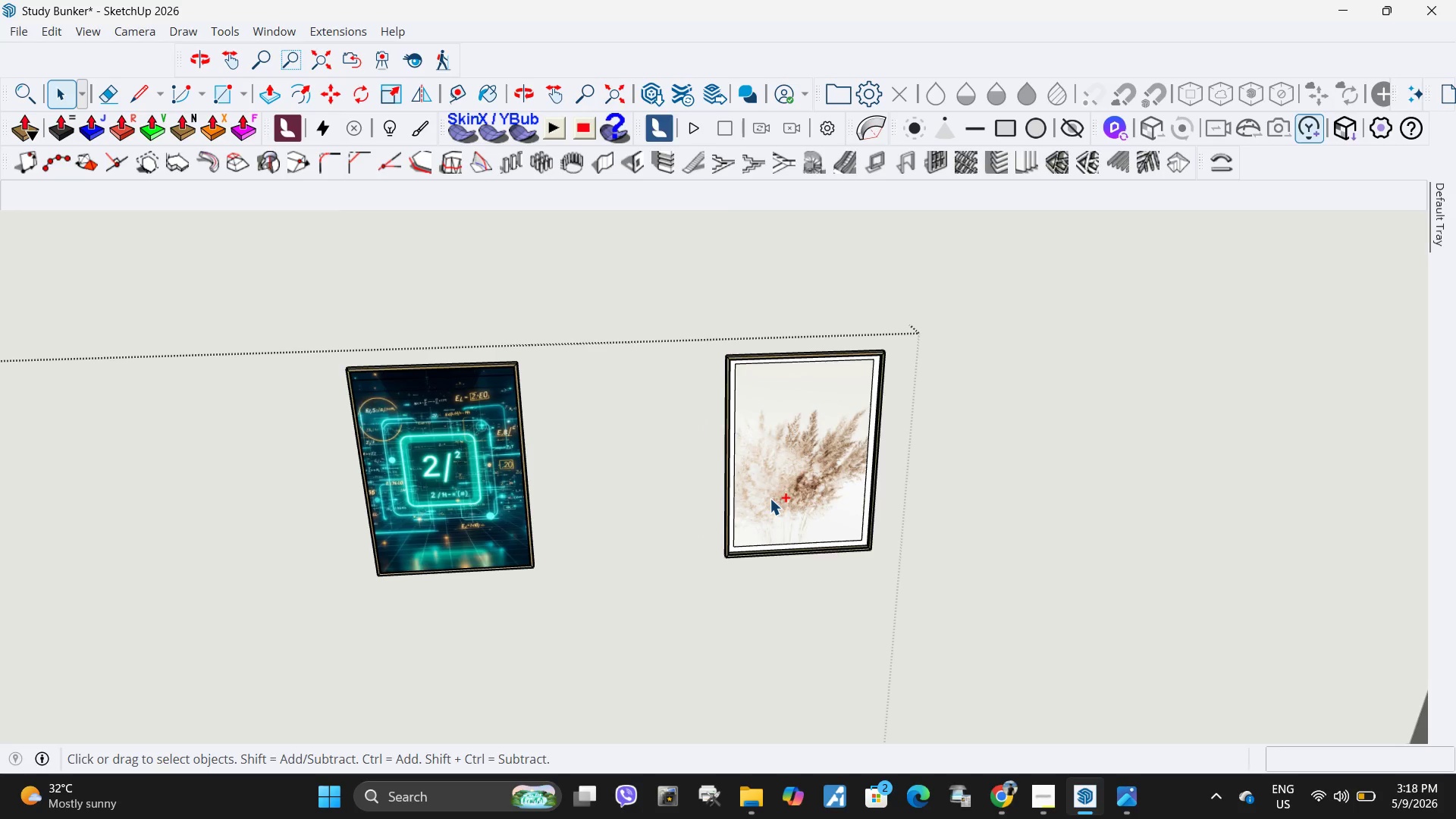 
key(Control+Z)
 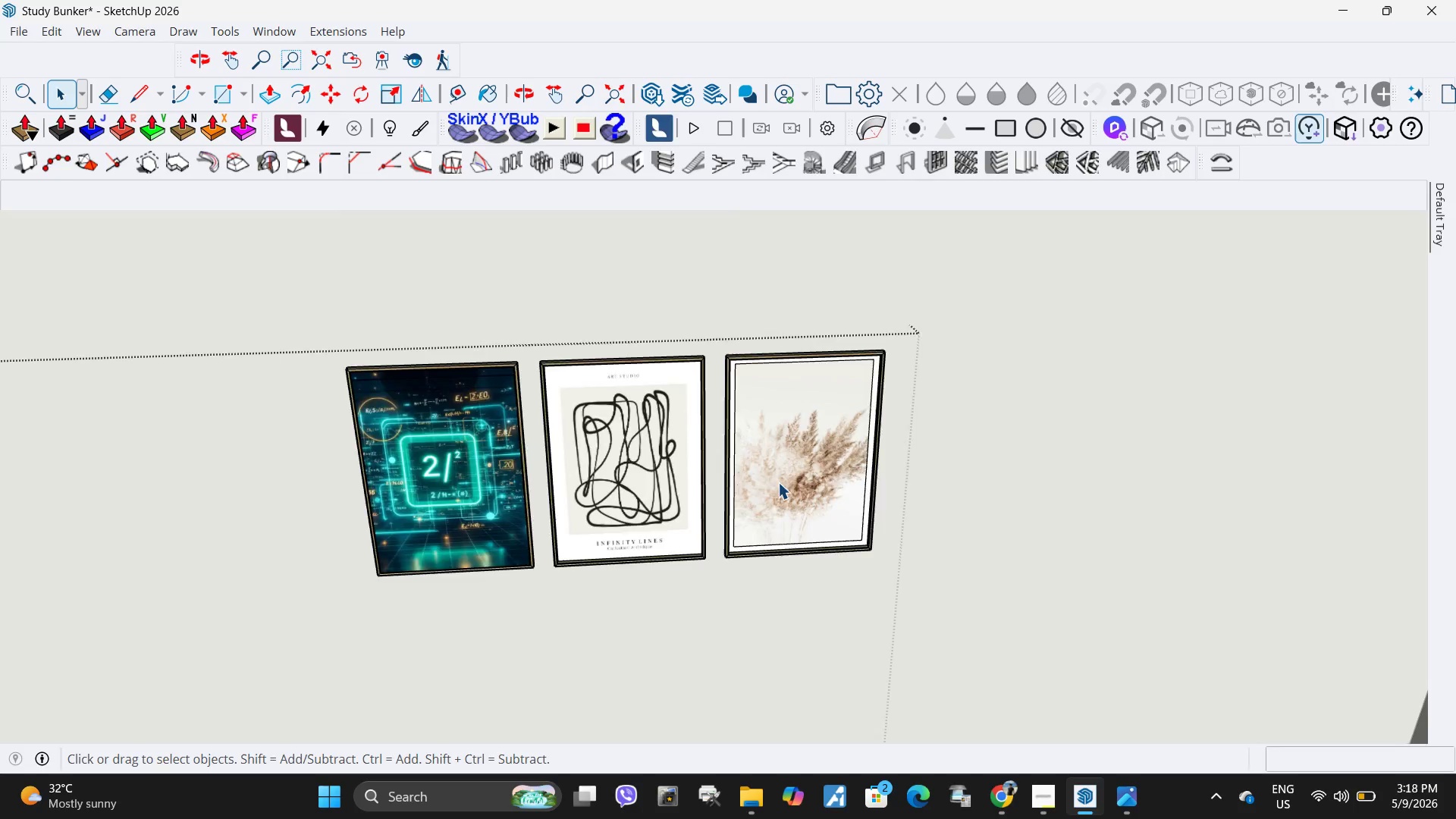 
key(Escape)
 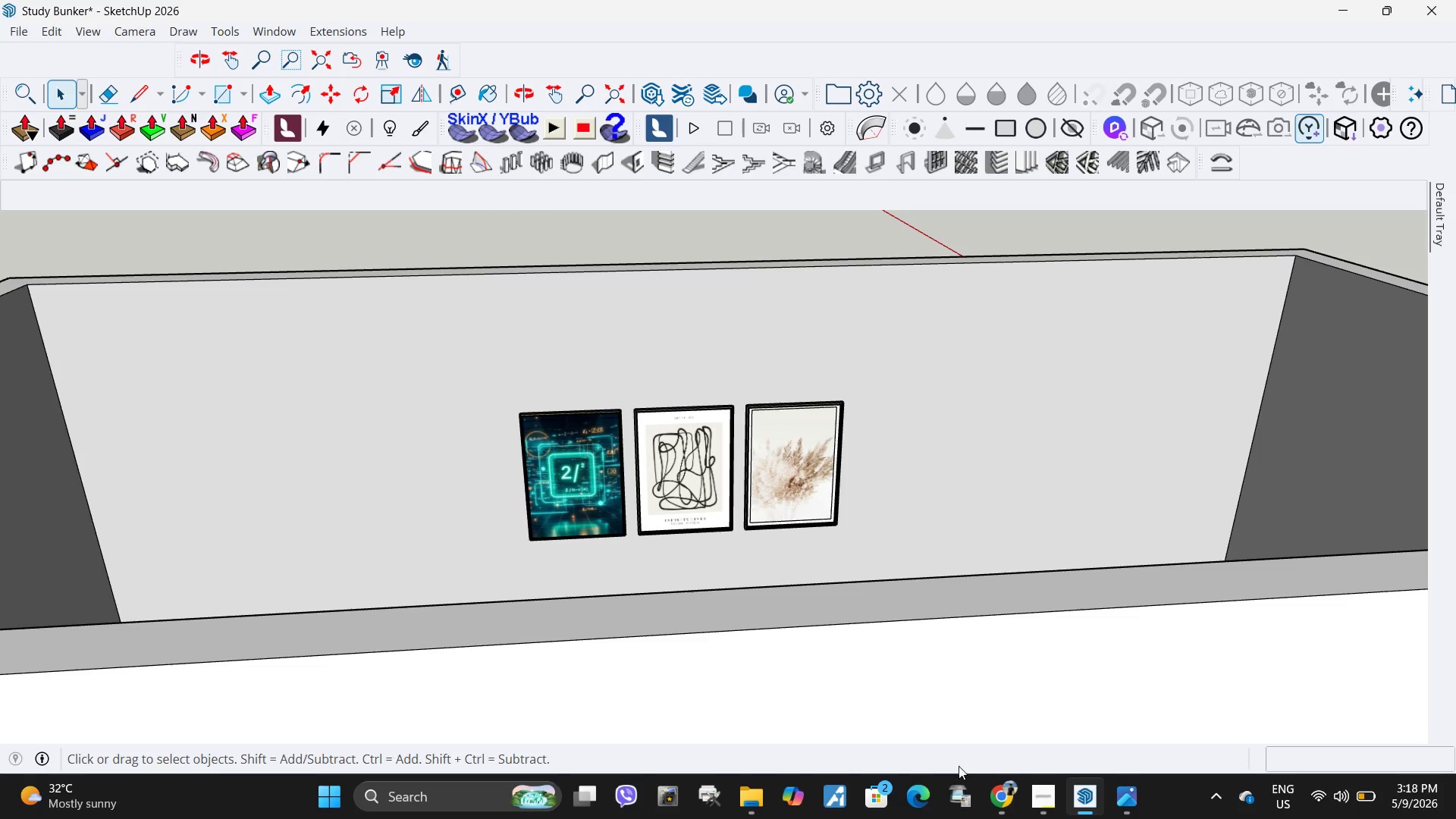 
key(Escape)
 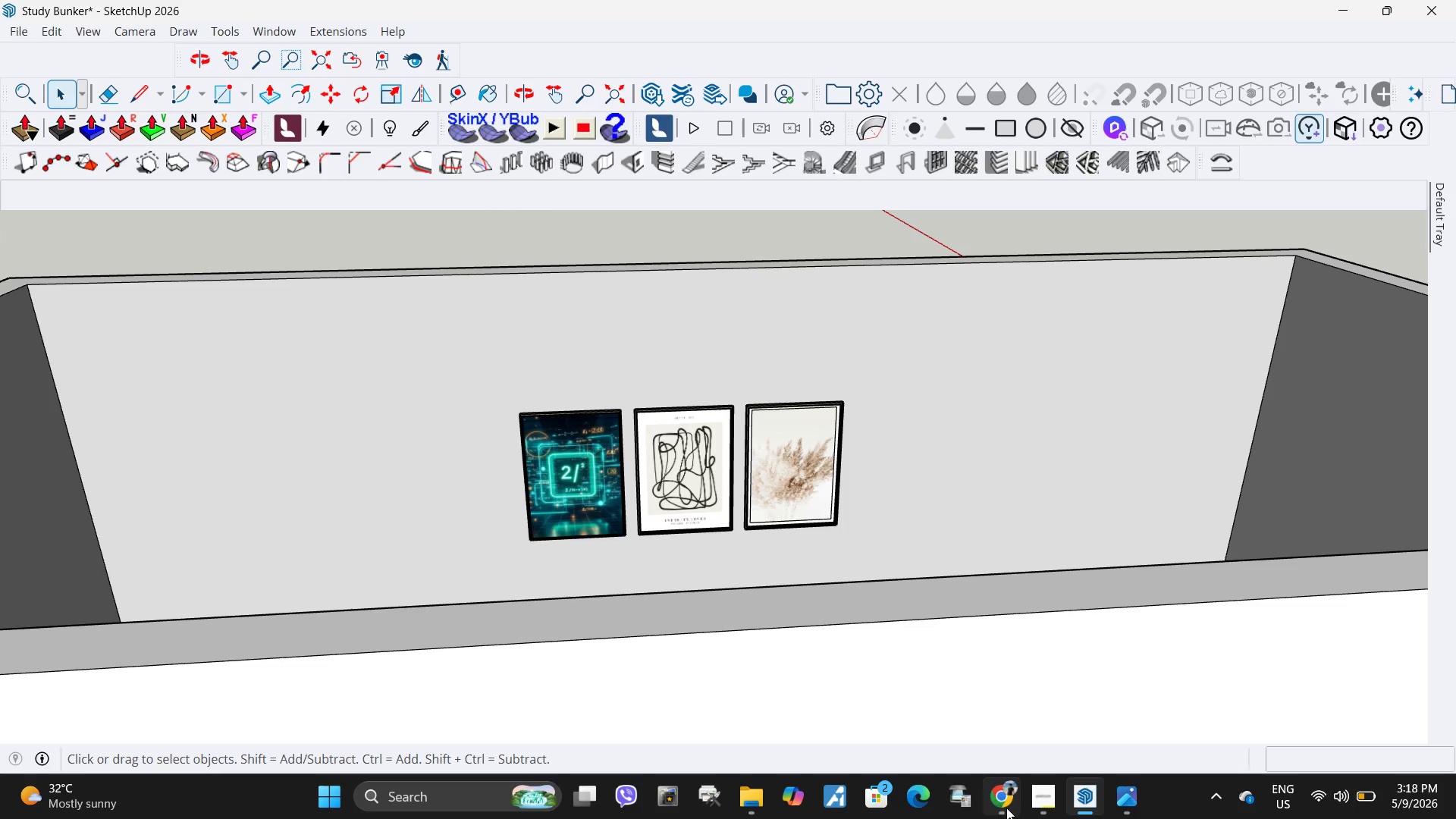 
scroll: coordinate [778, 482], scroll_direction: down, amount: 5.0
 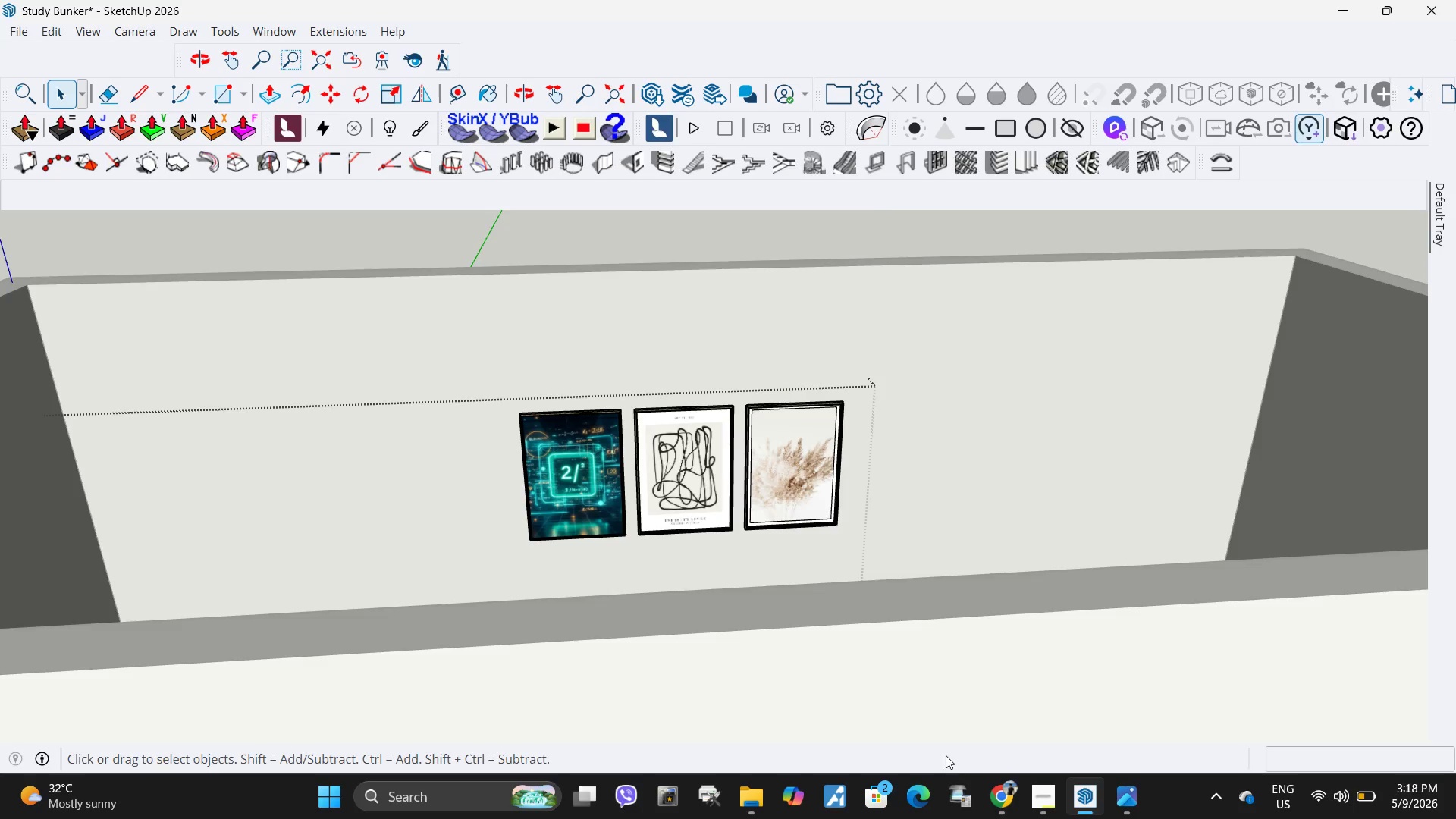 
left_click([1007, 808])
 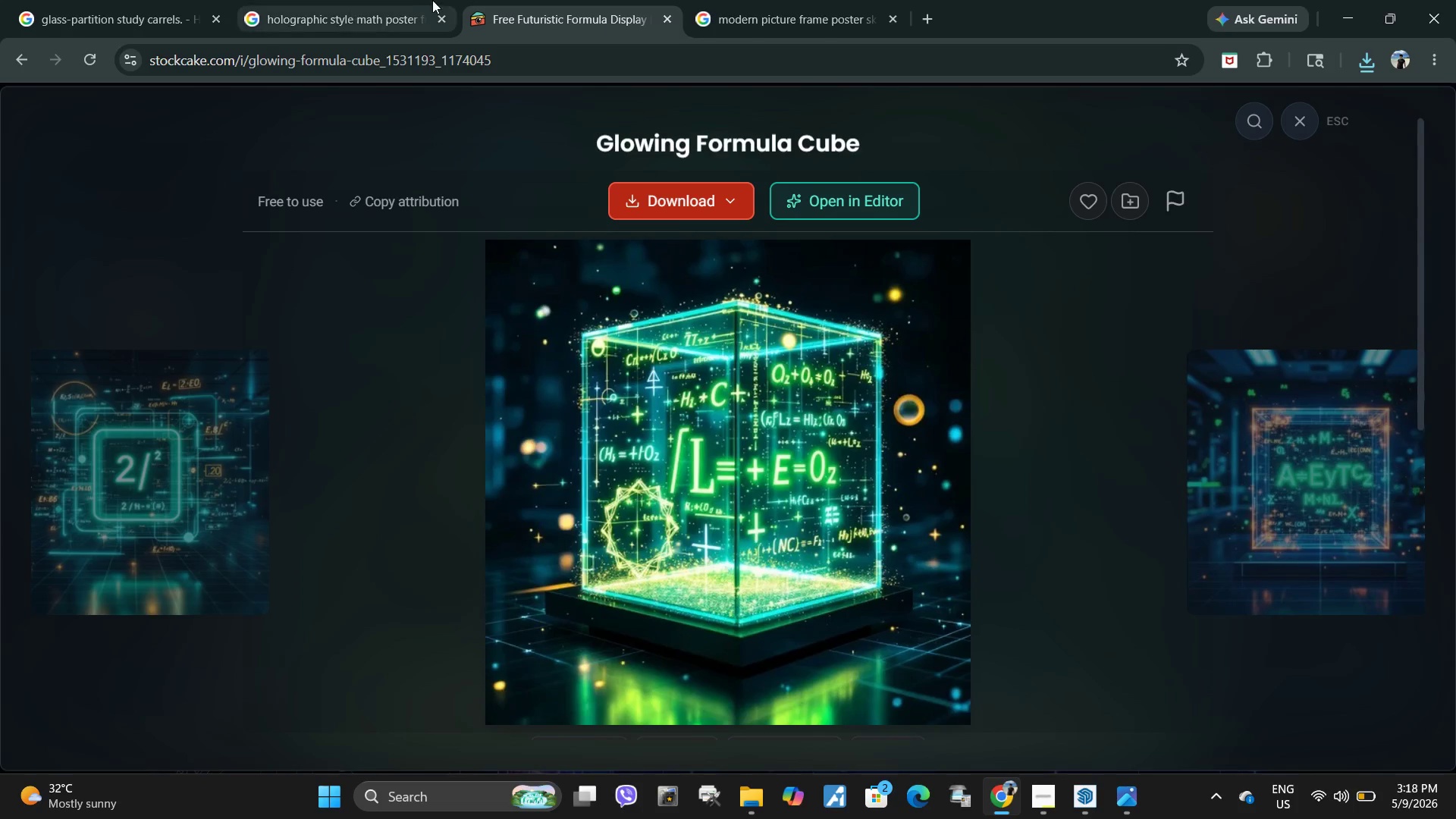 
left_click([375, 0])
 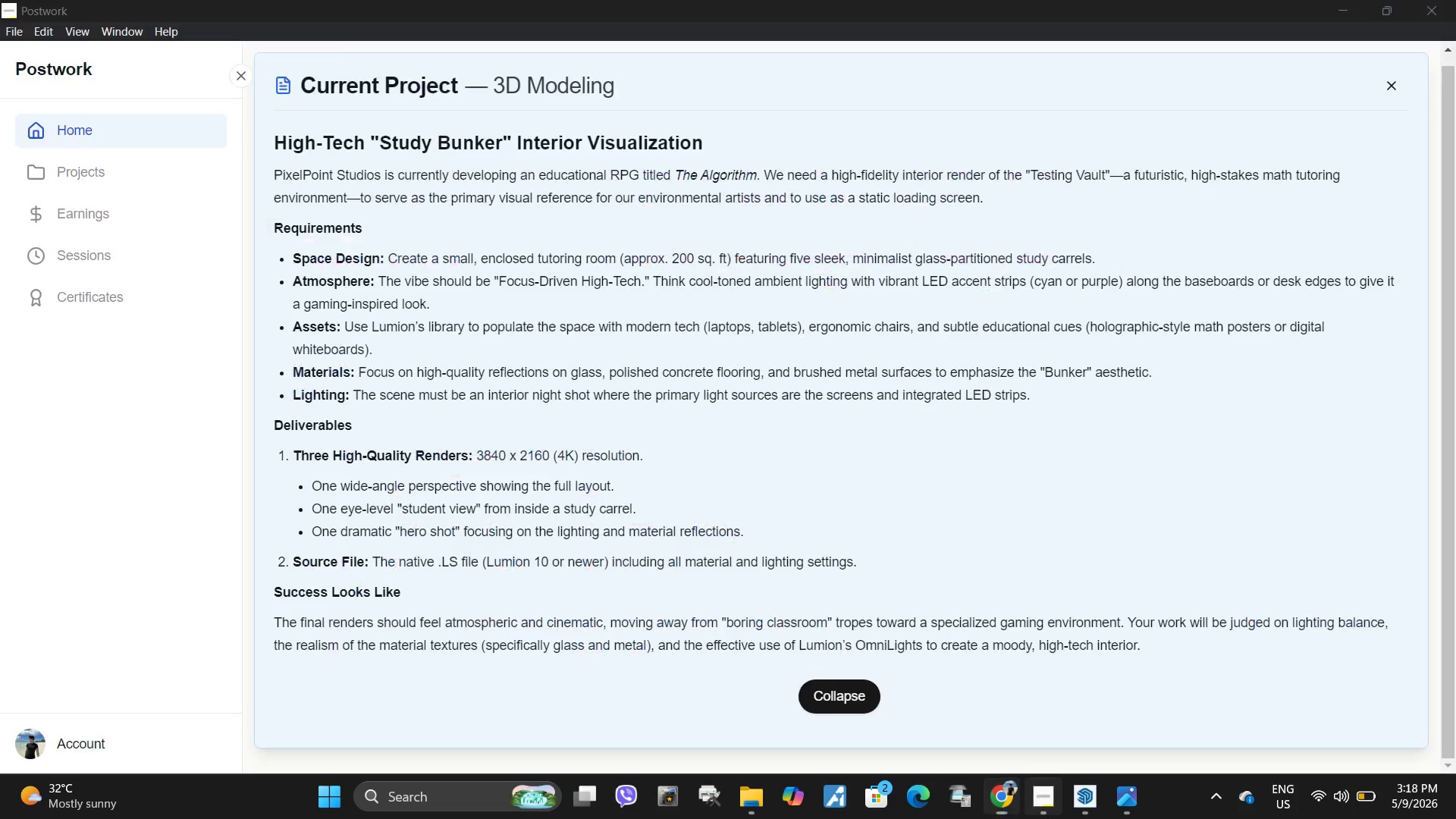 
double_click([1083, 802])
 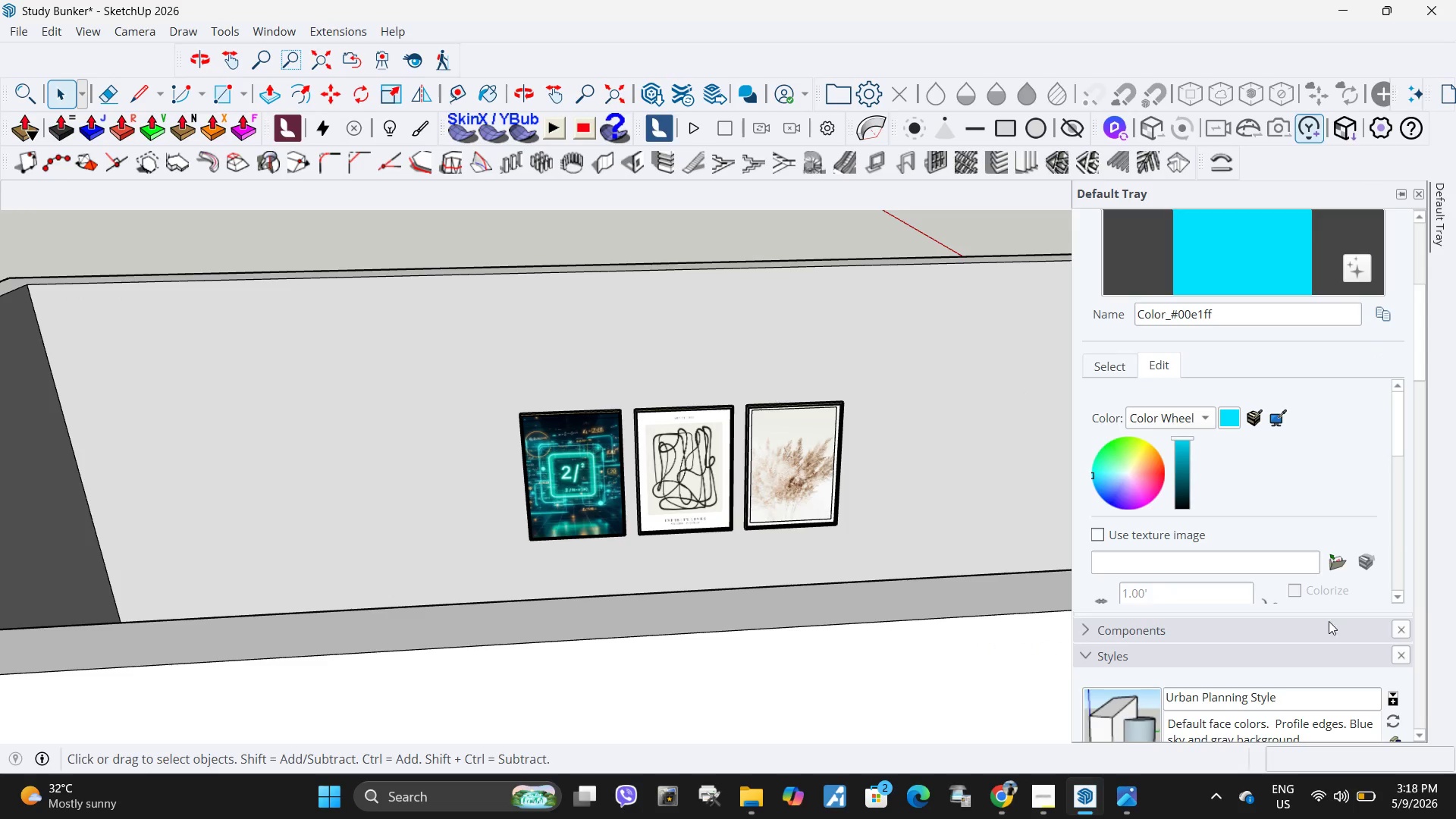 
left_click([1338, 567])
 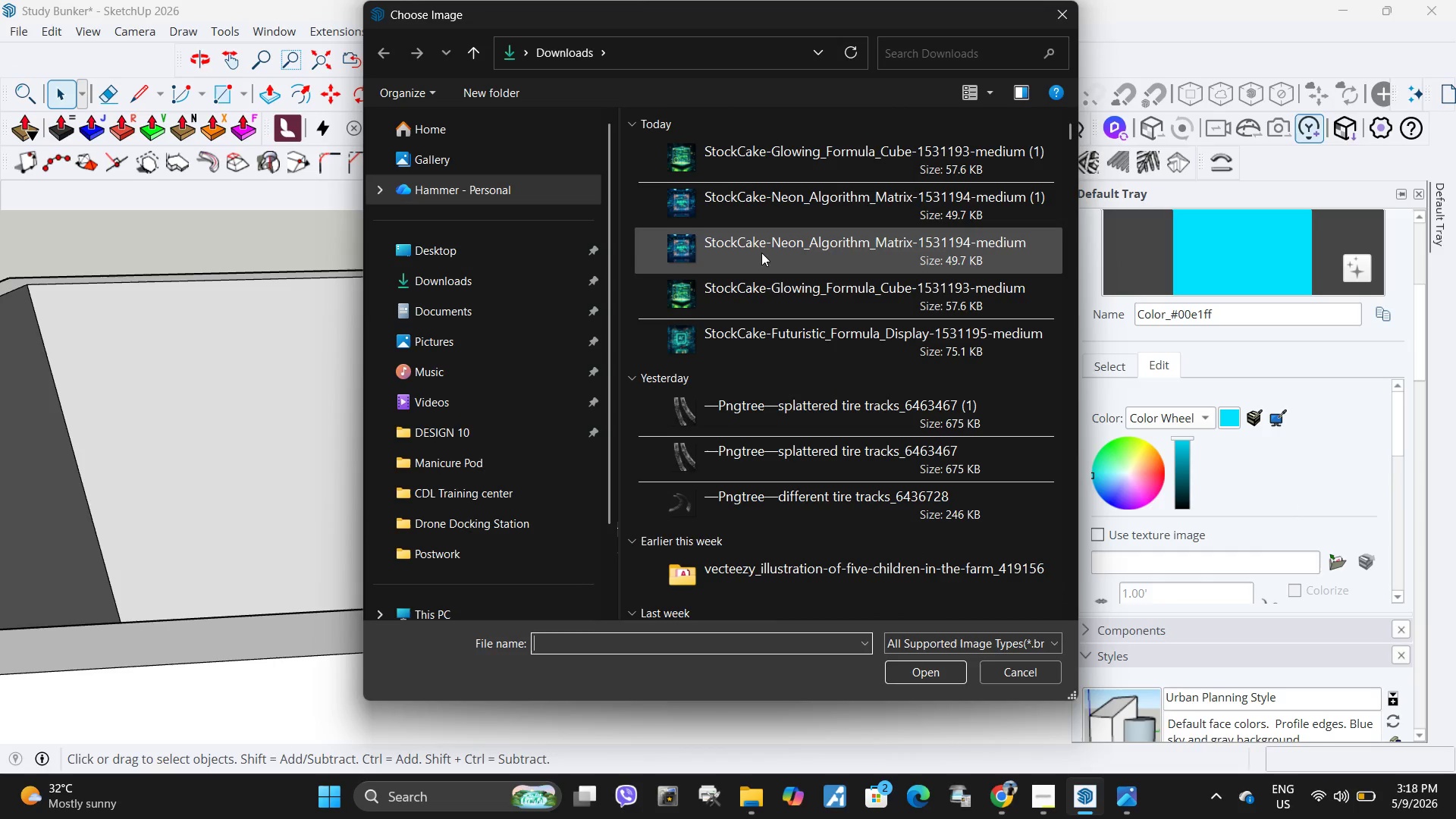 
double_click([769, 323])
 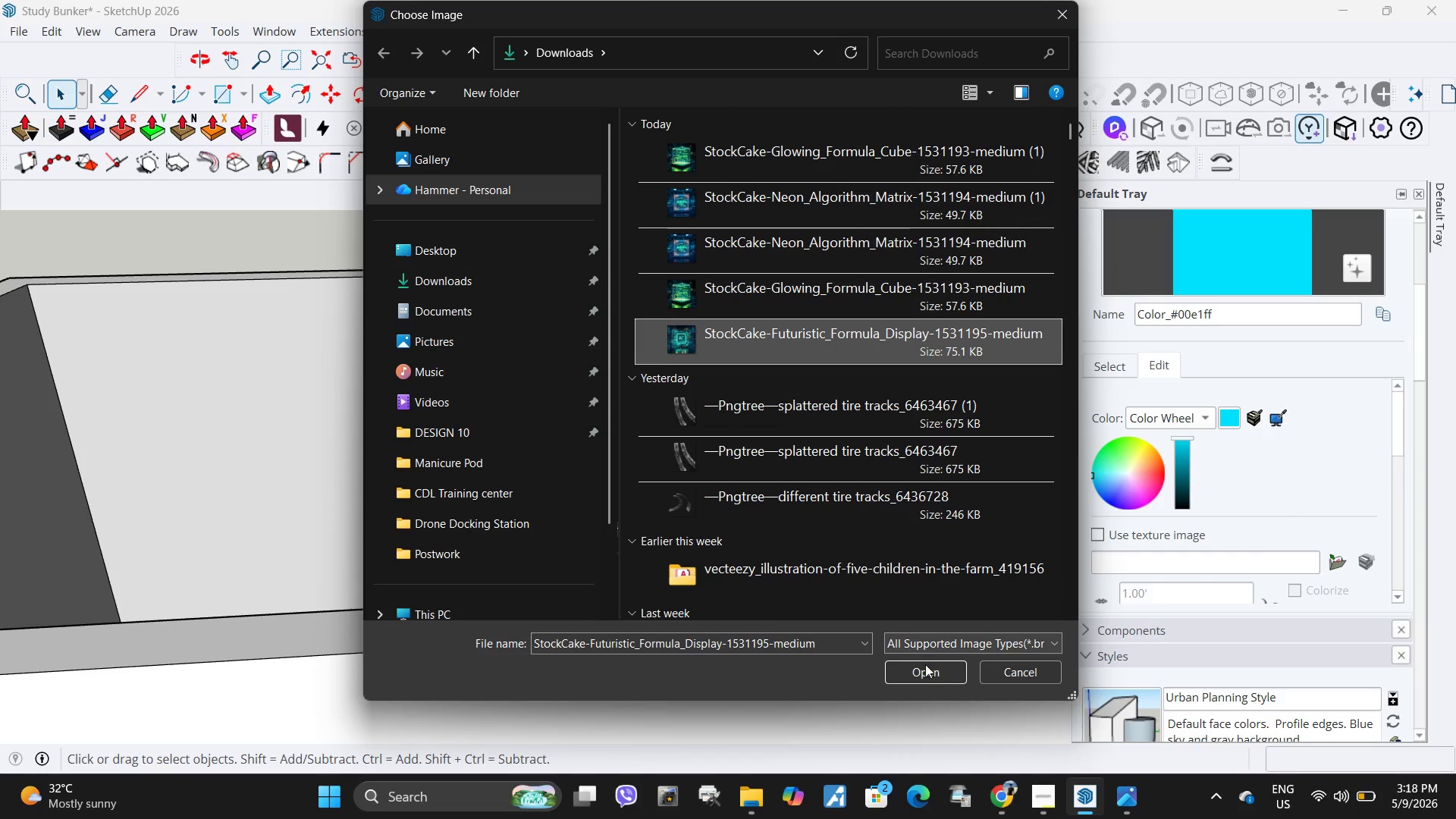 
left_click([925, 669])
 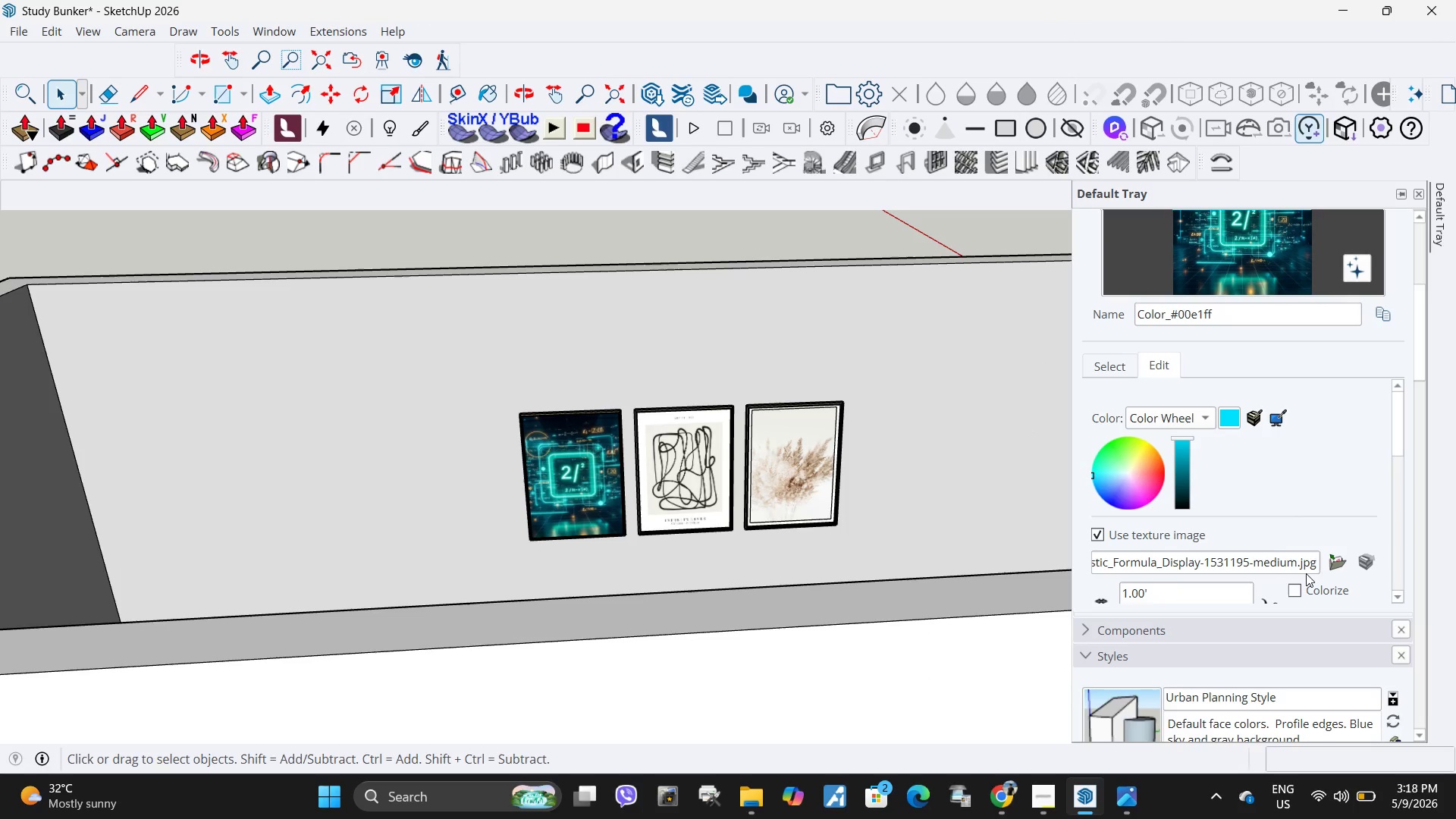 
left_click([1333, 564])
 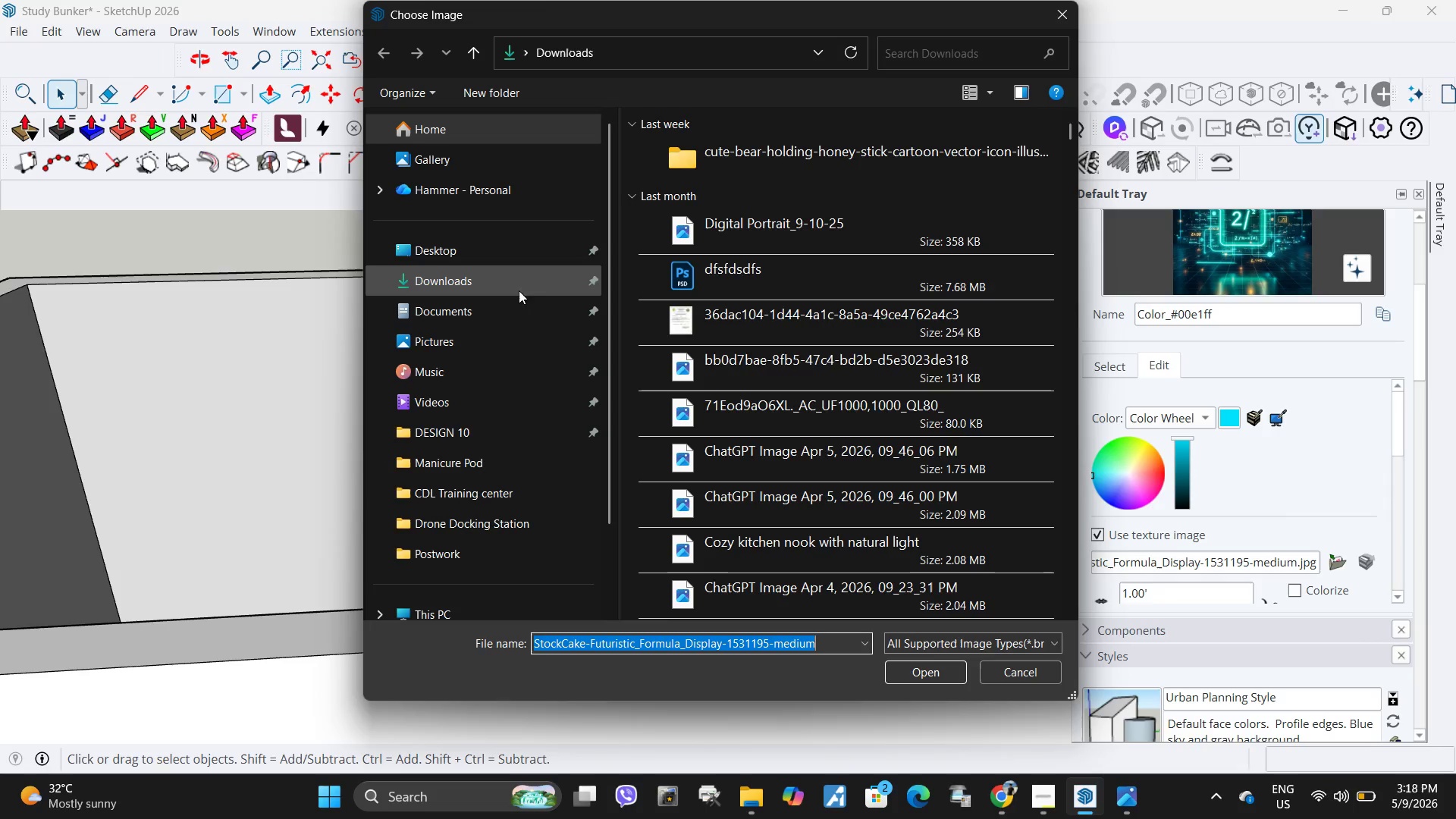 
left_click([475, 278])
 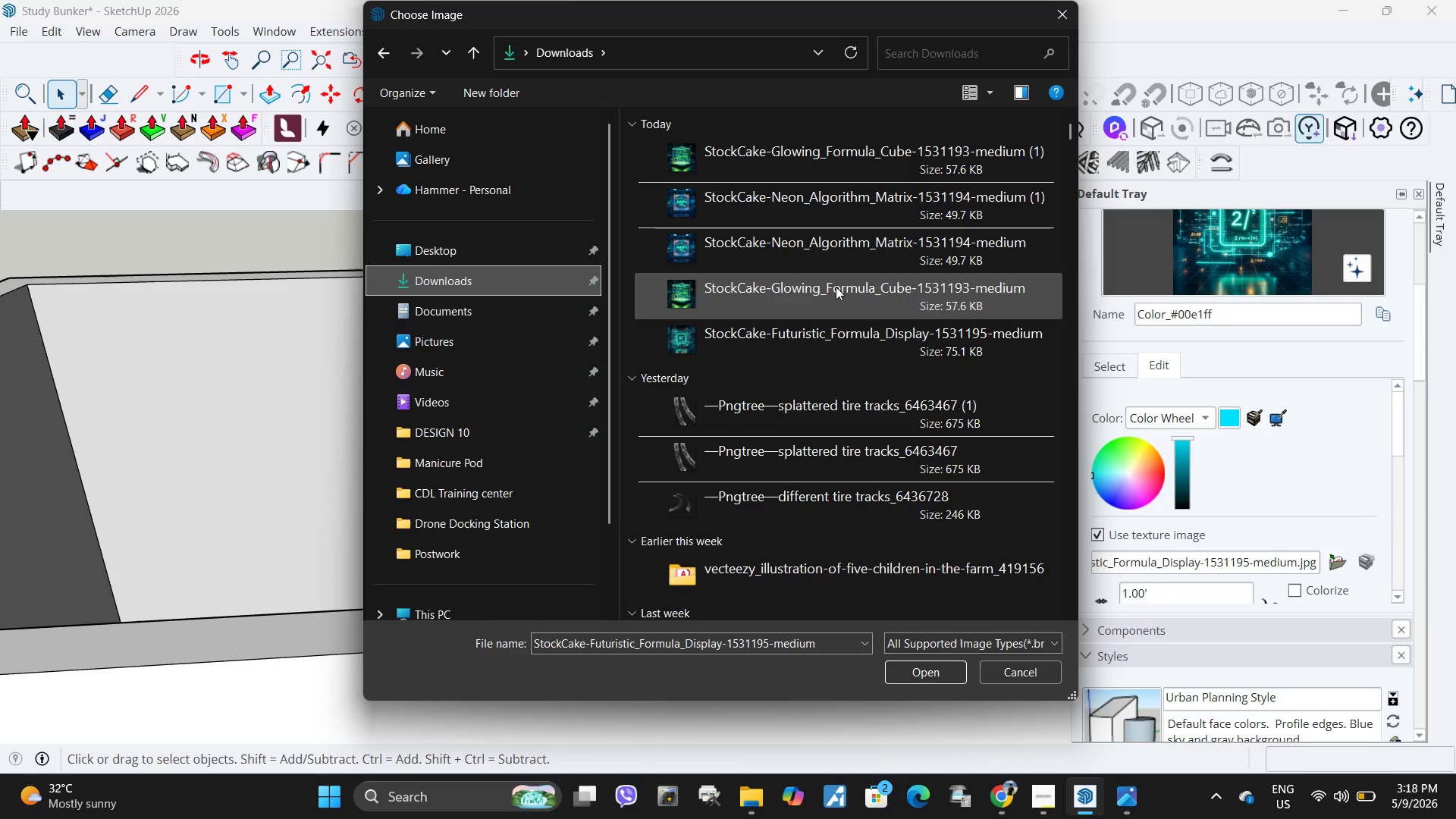 
left_click([836, 292])
 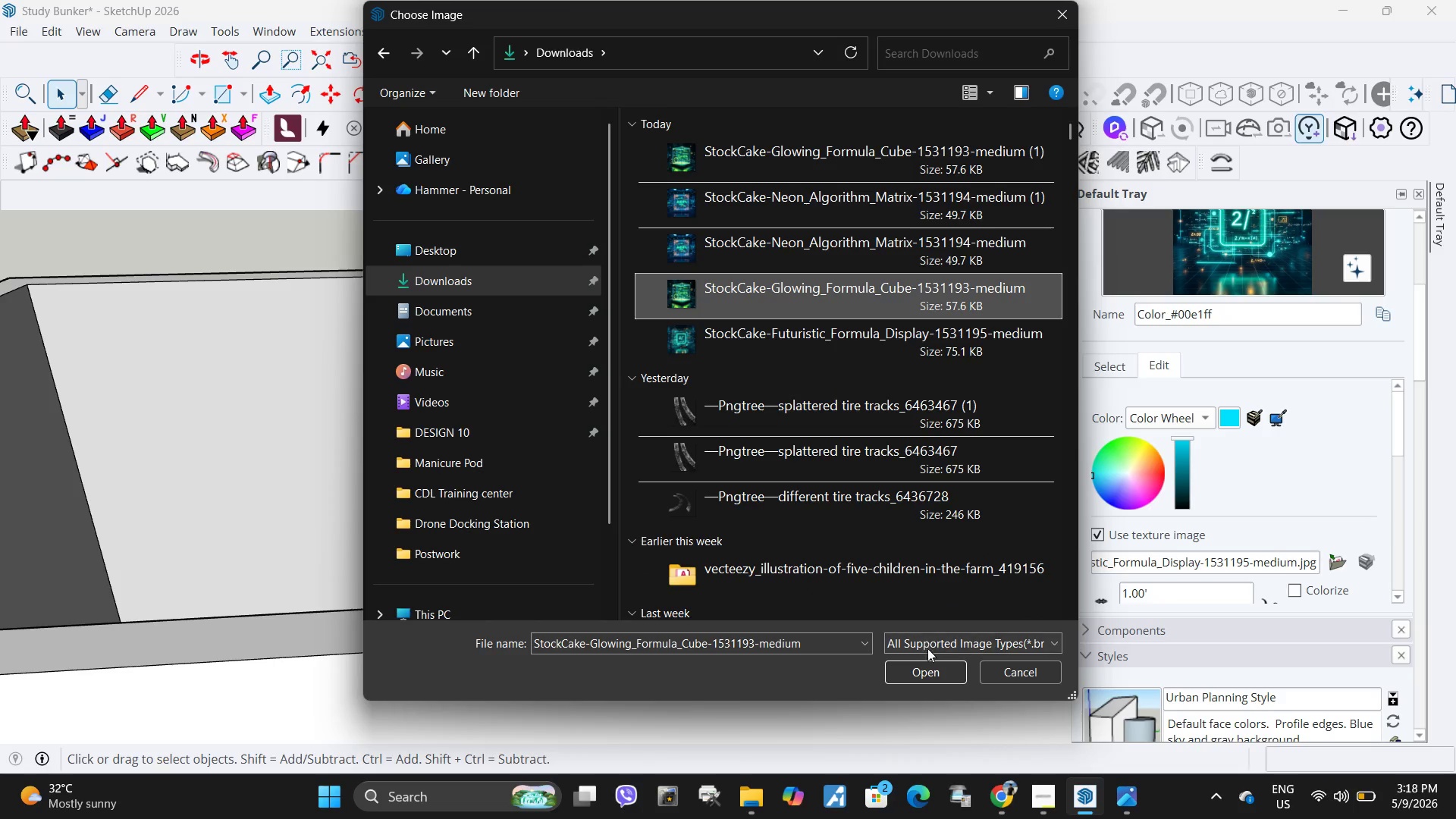 
left_click([926, 669])
 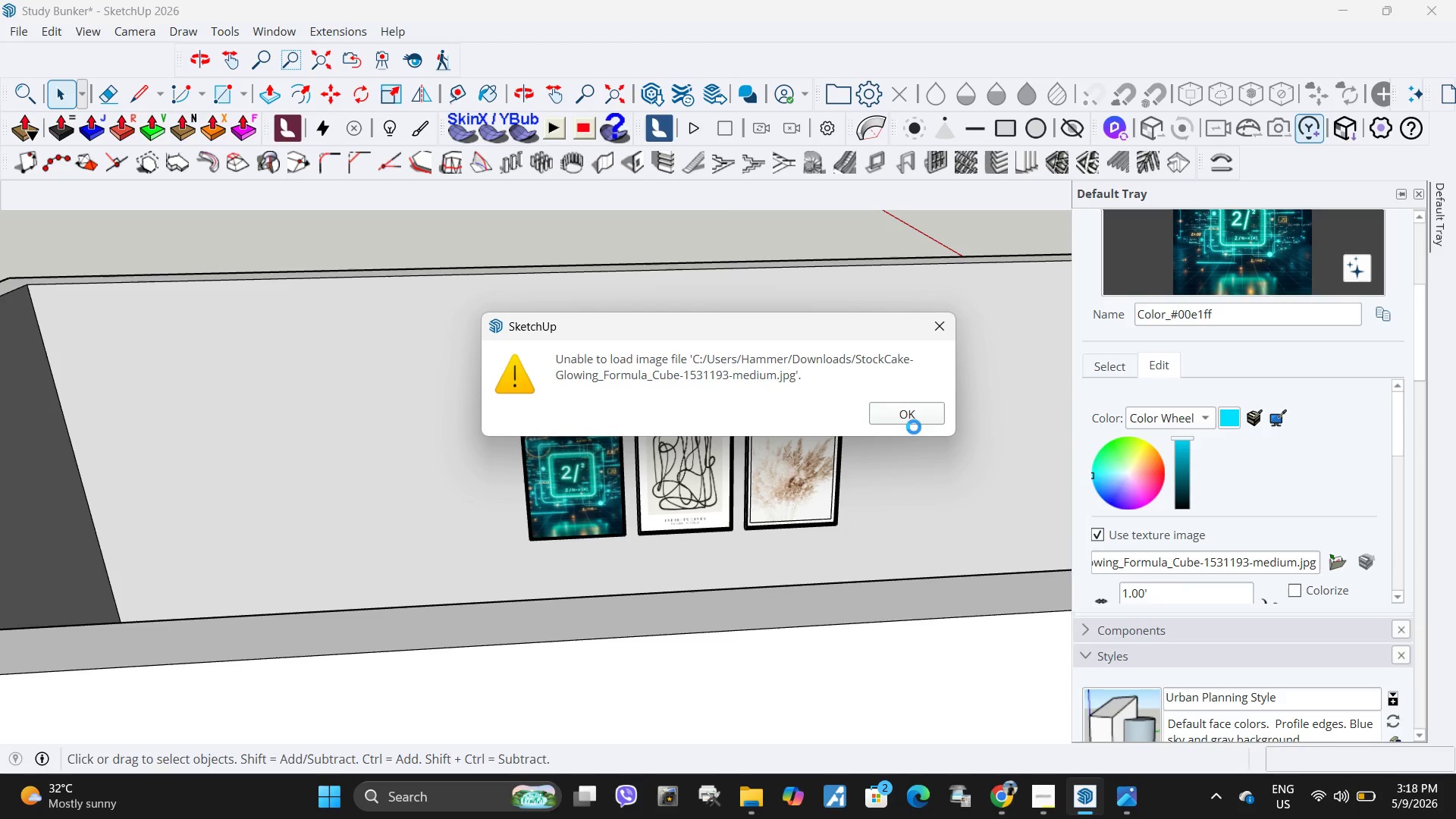 
left_click([913, 415])
 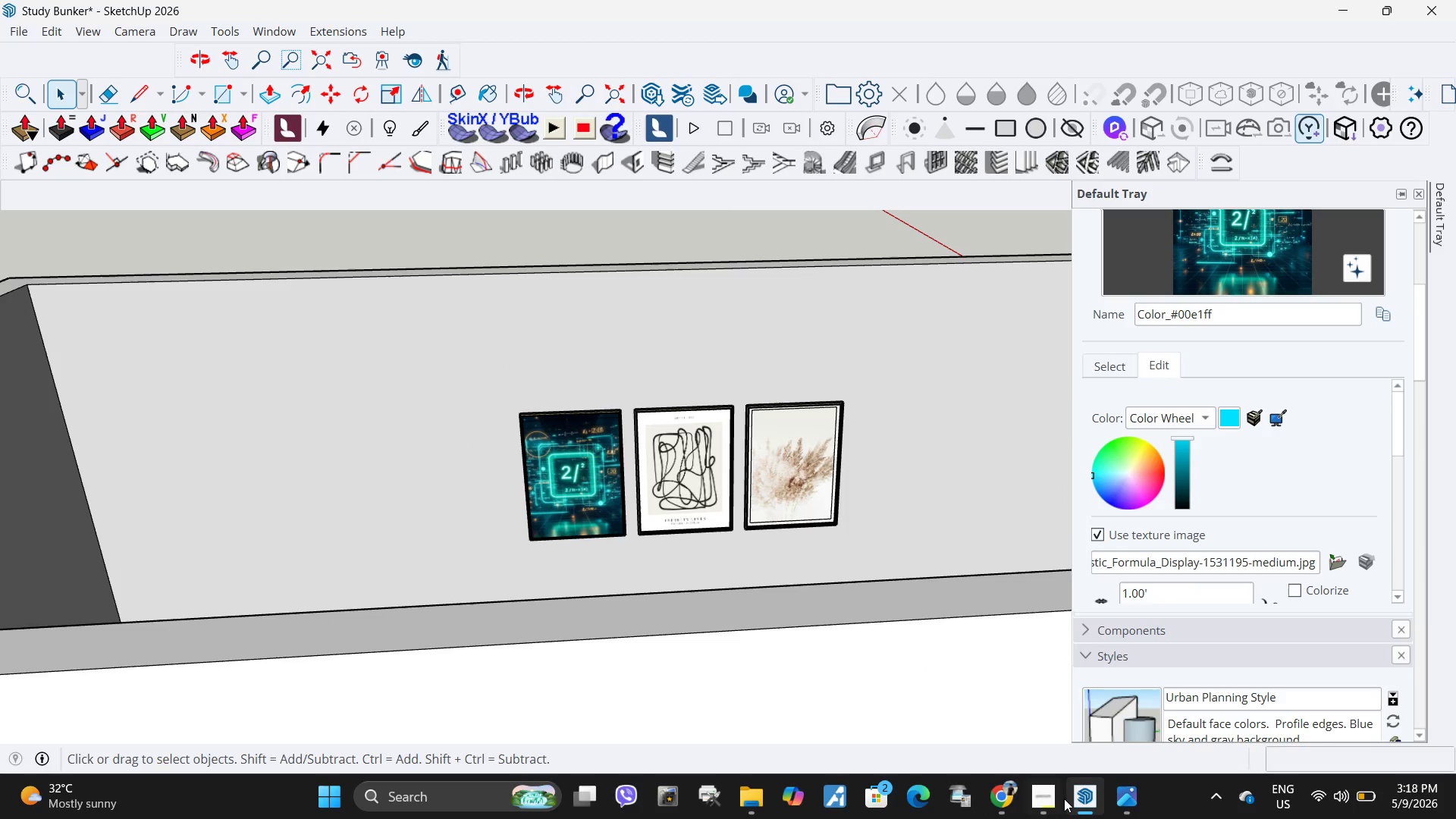 
left_click([1002, 792])
 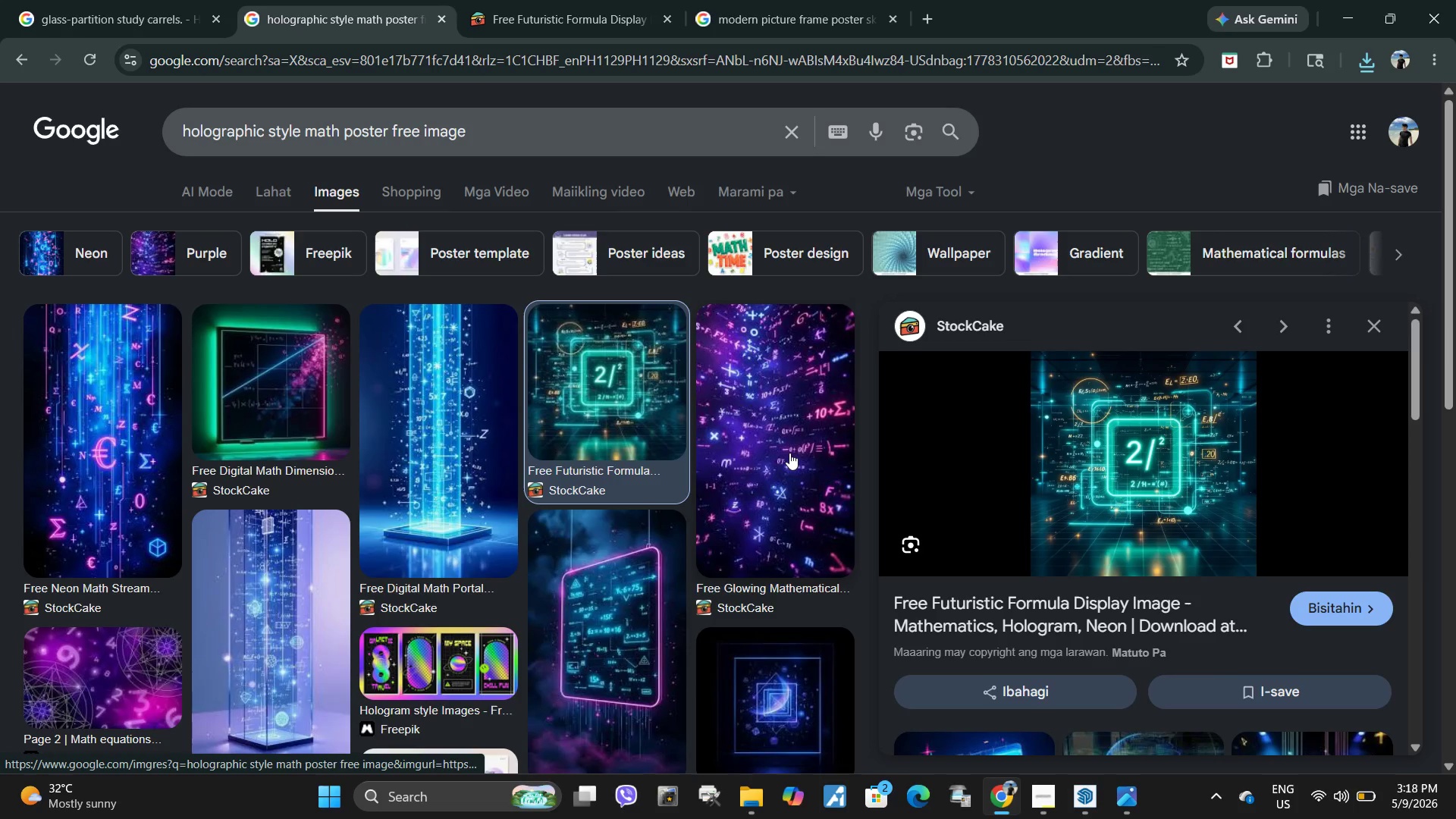 
left_click([789, 453])
 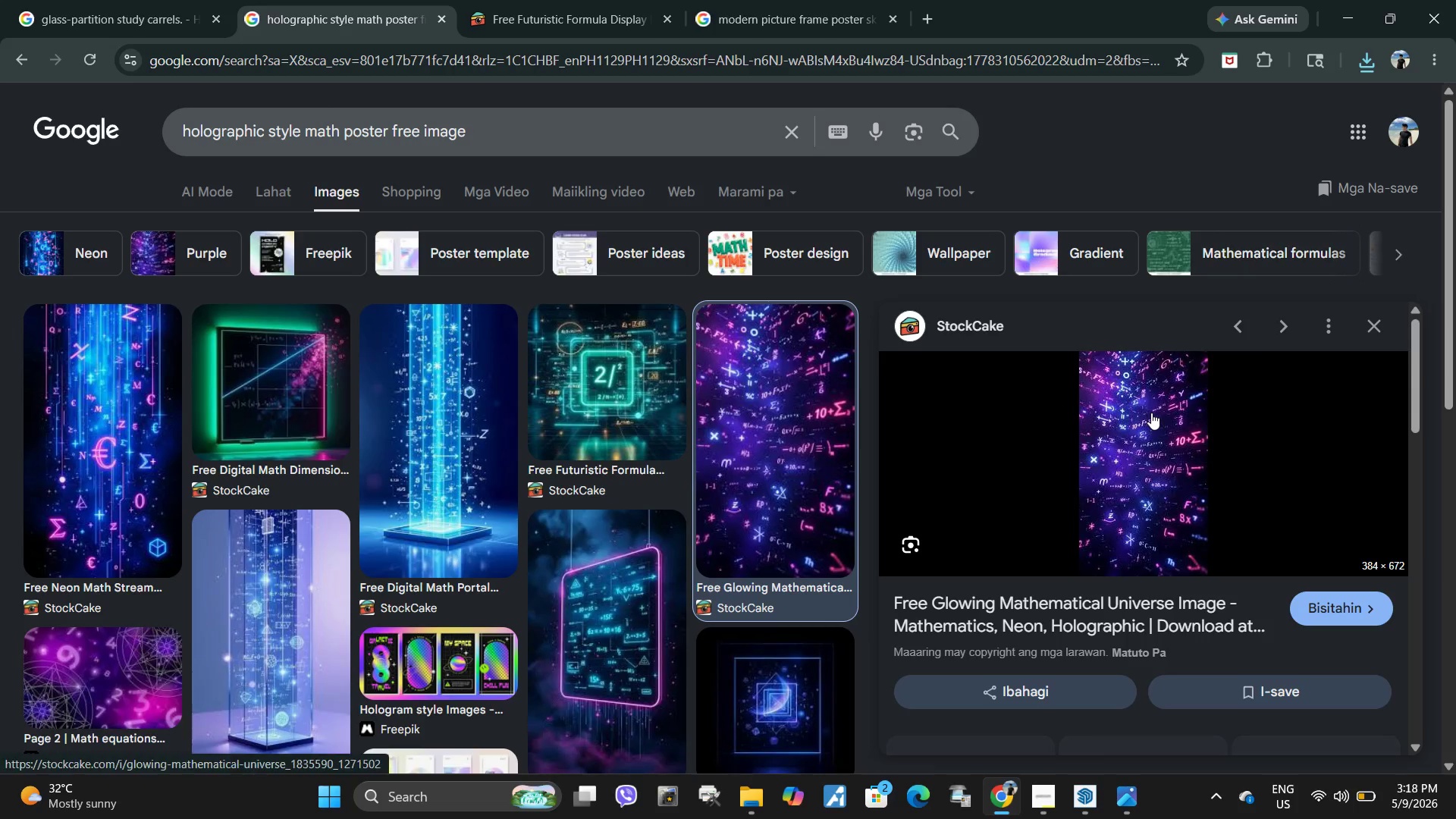 
scroll: coordinate [1141, 503], scroll_direction: down, amount: 5.0
 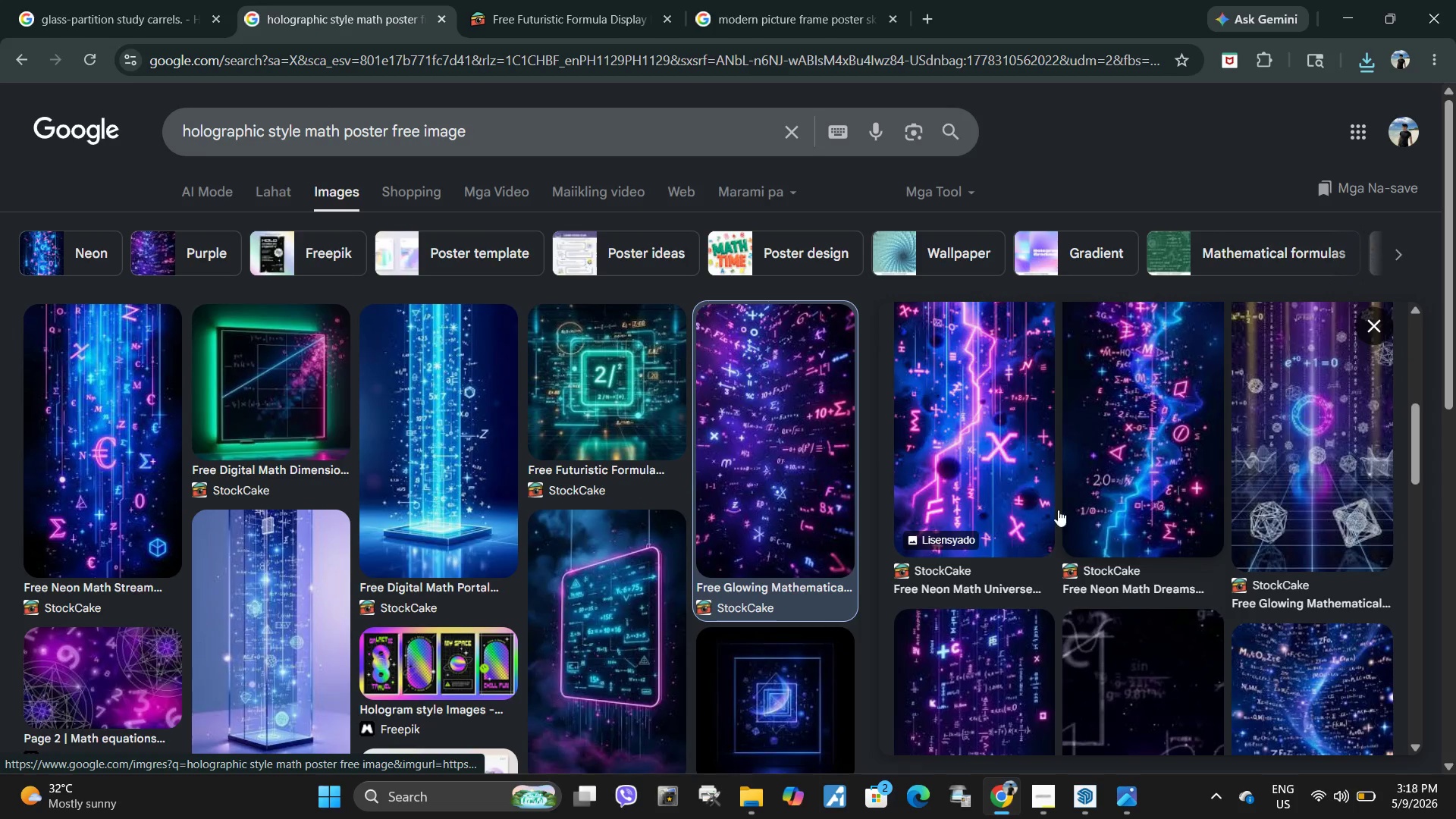 
scroll: coordinate [936, 430], scroll_direction: up, amount: 2.0
 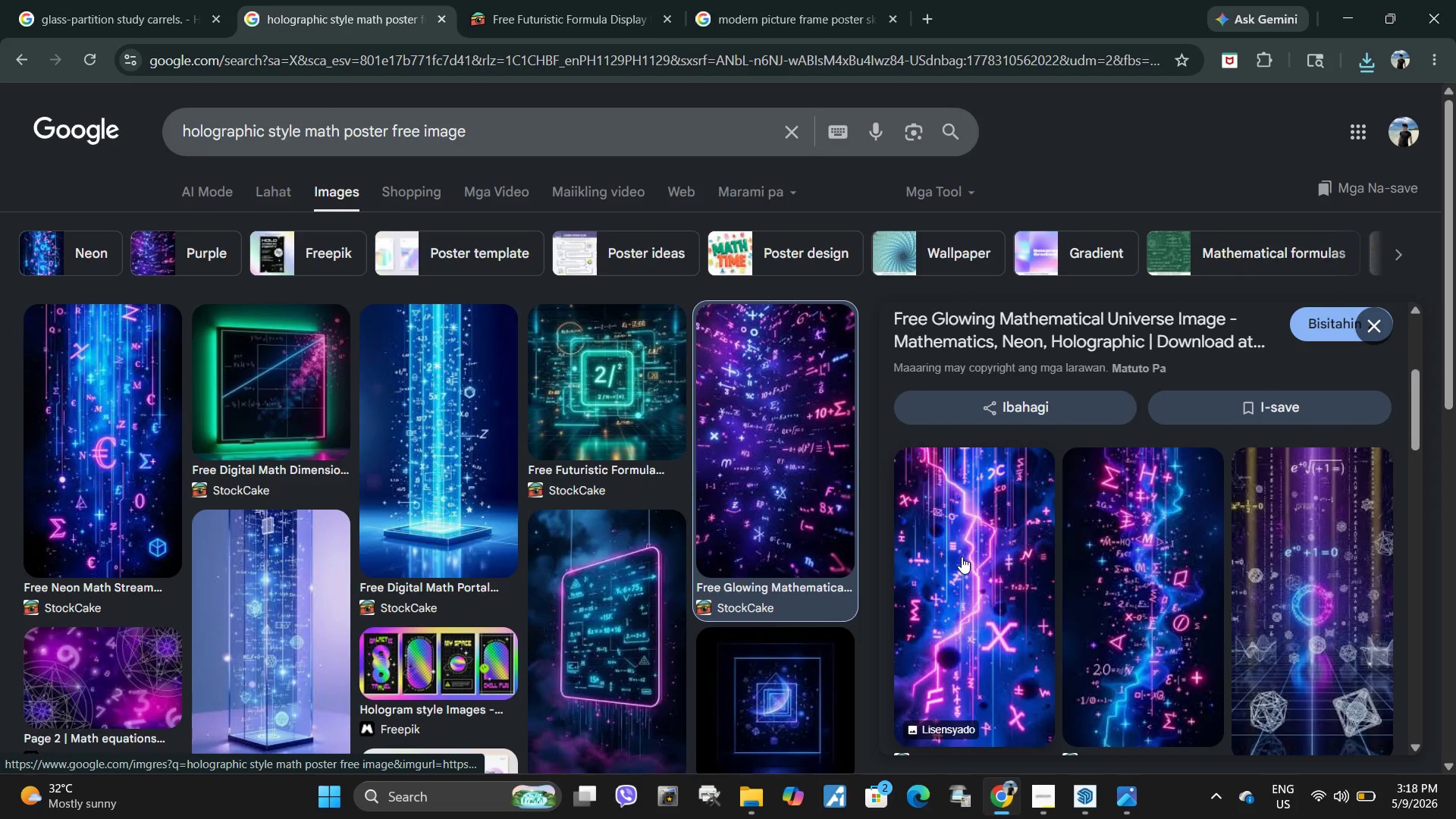 
scroll: coordinate [962, 557], scroll_direction: down, amount: 1.0
 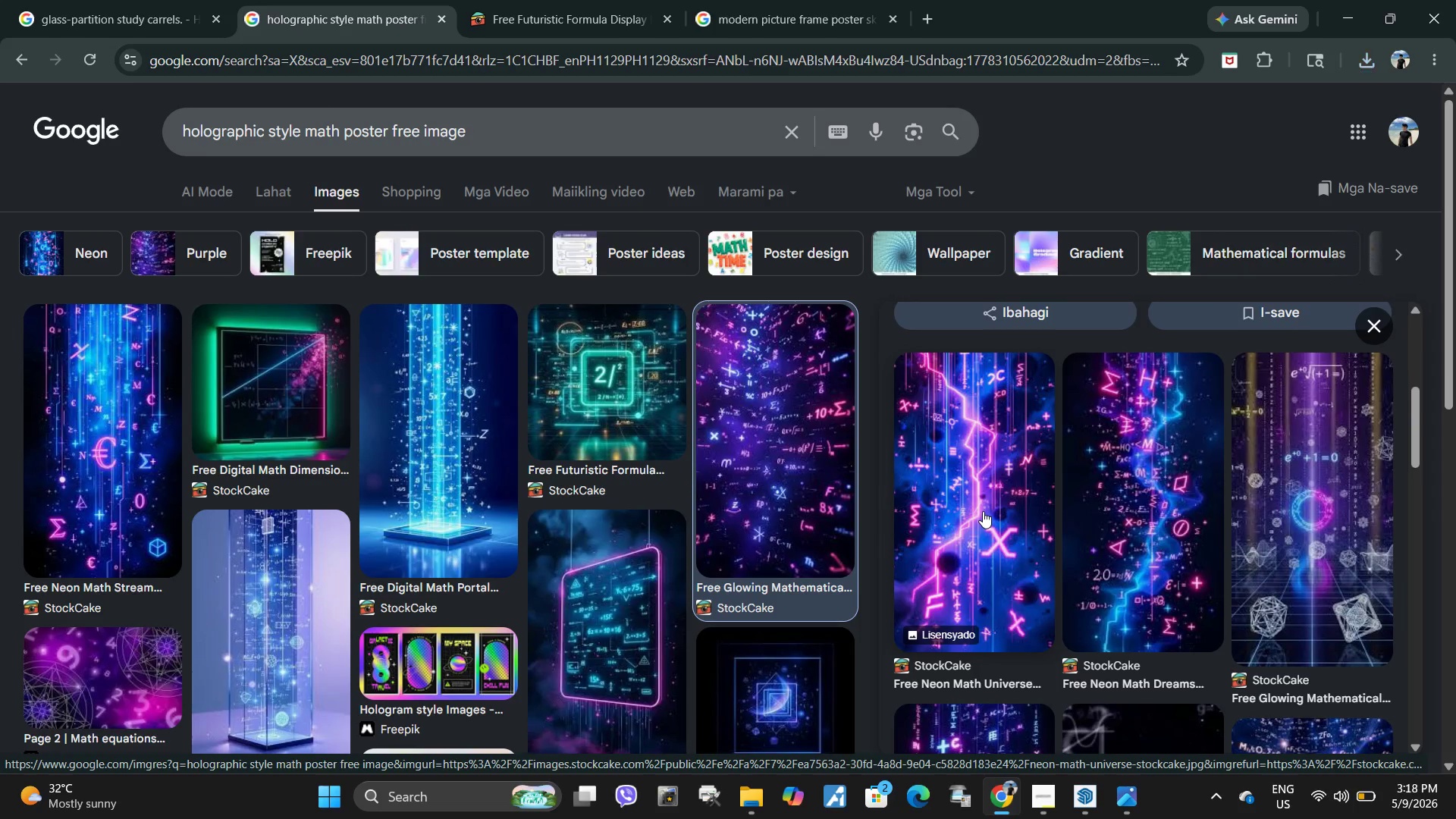 
left_click([983, 511])
 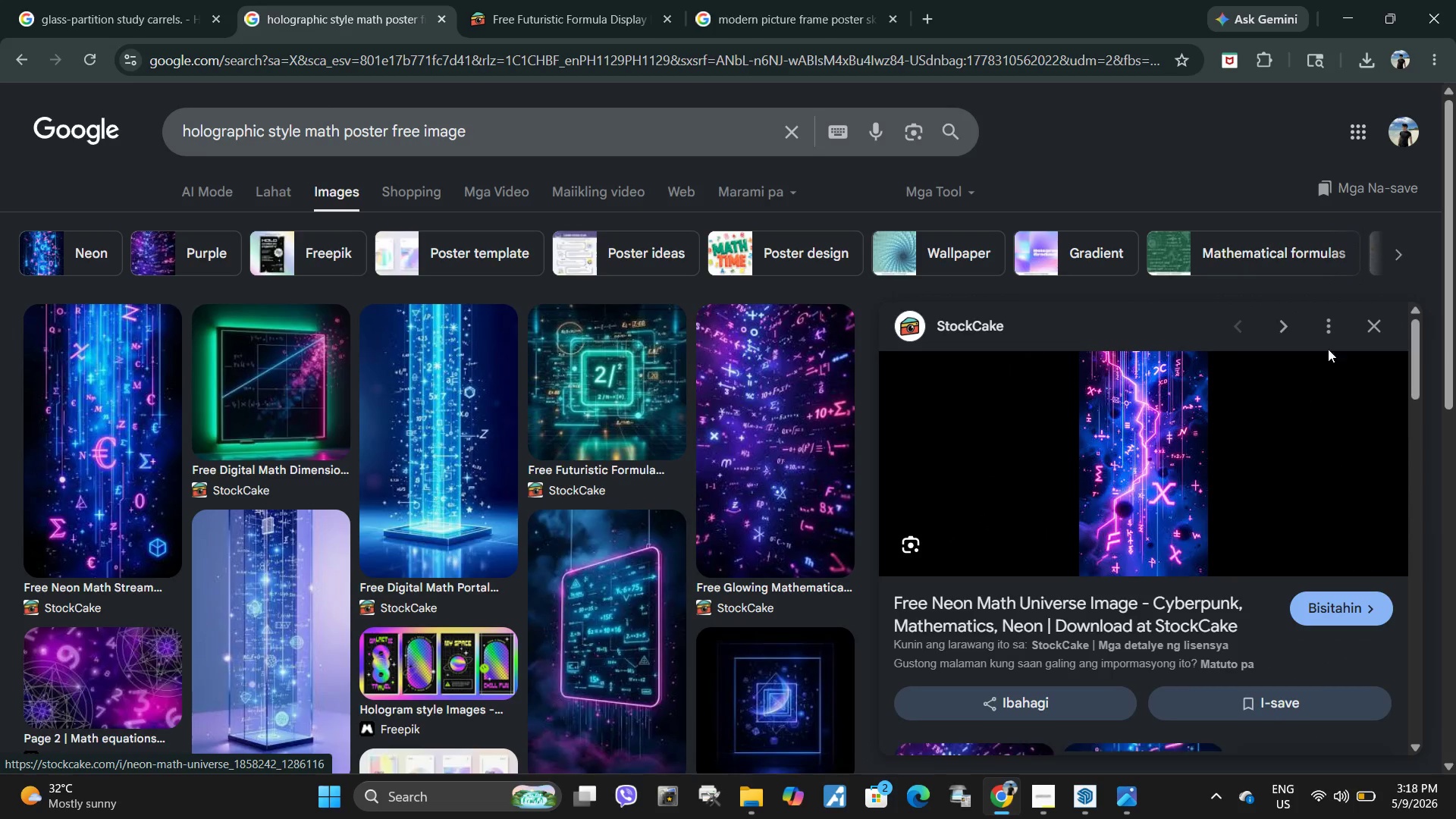 
left_click([1379, 326])
 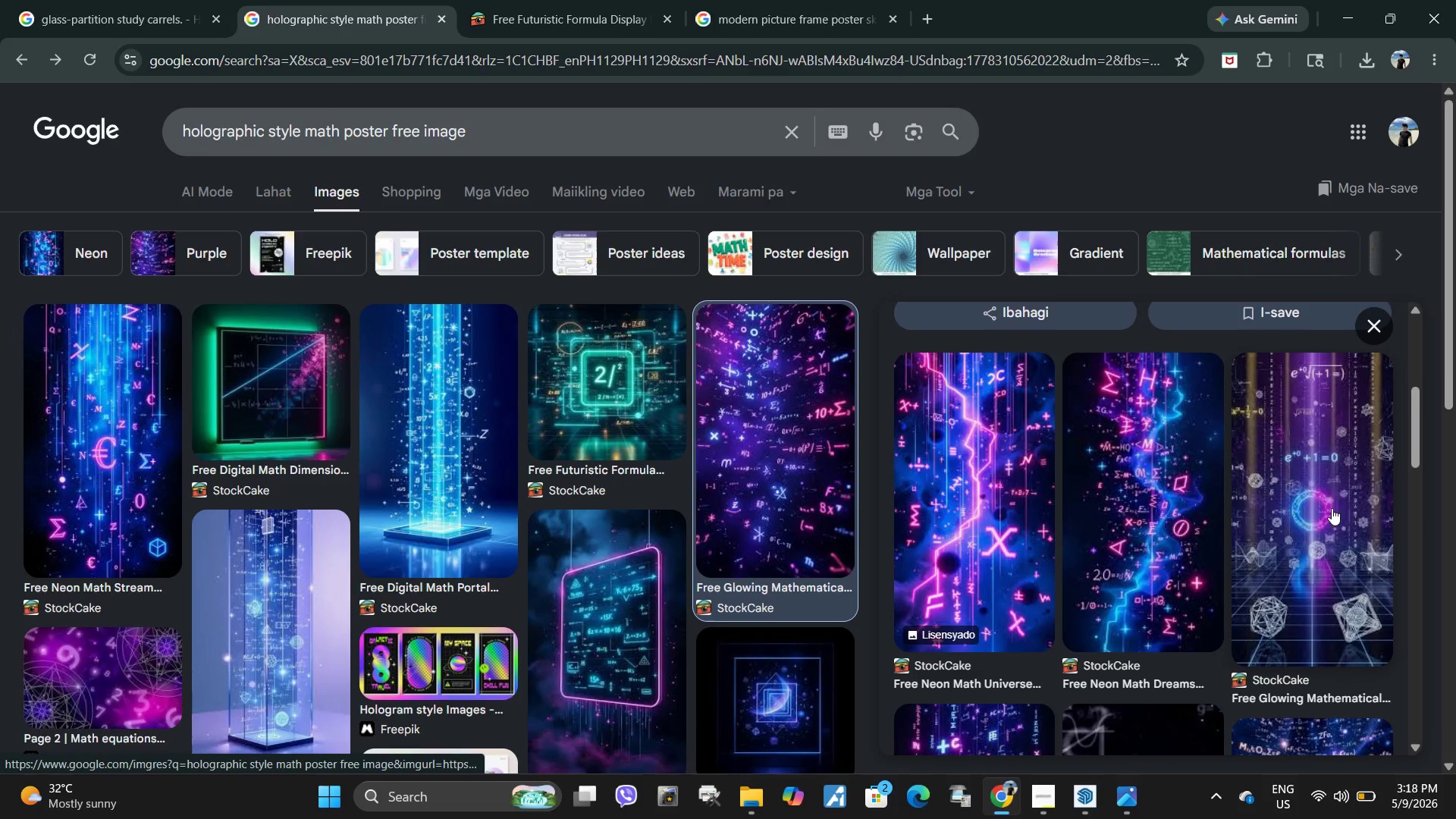 
left_click([1331, 508])
 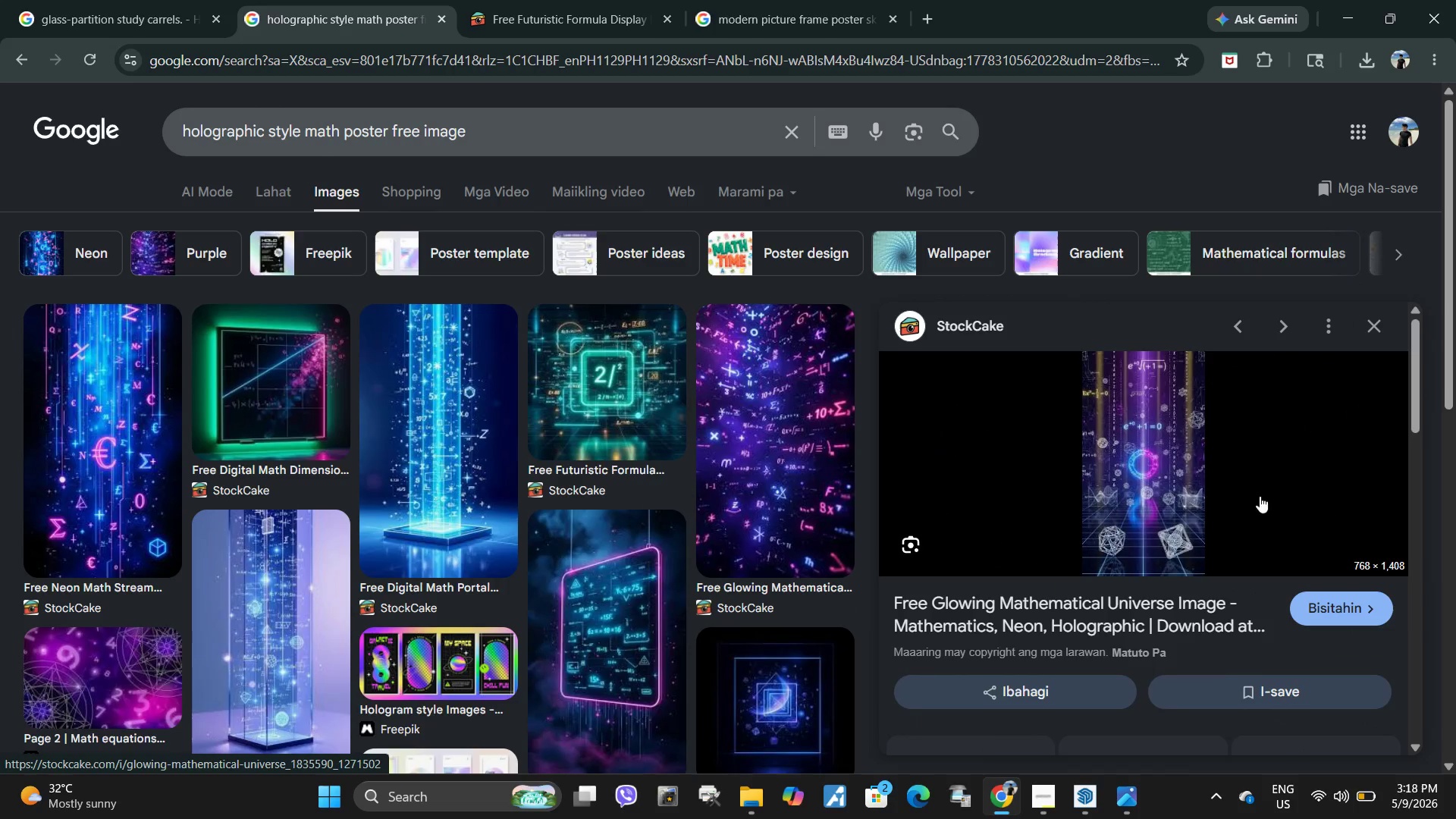 
left_click([1160, 477])
 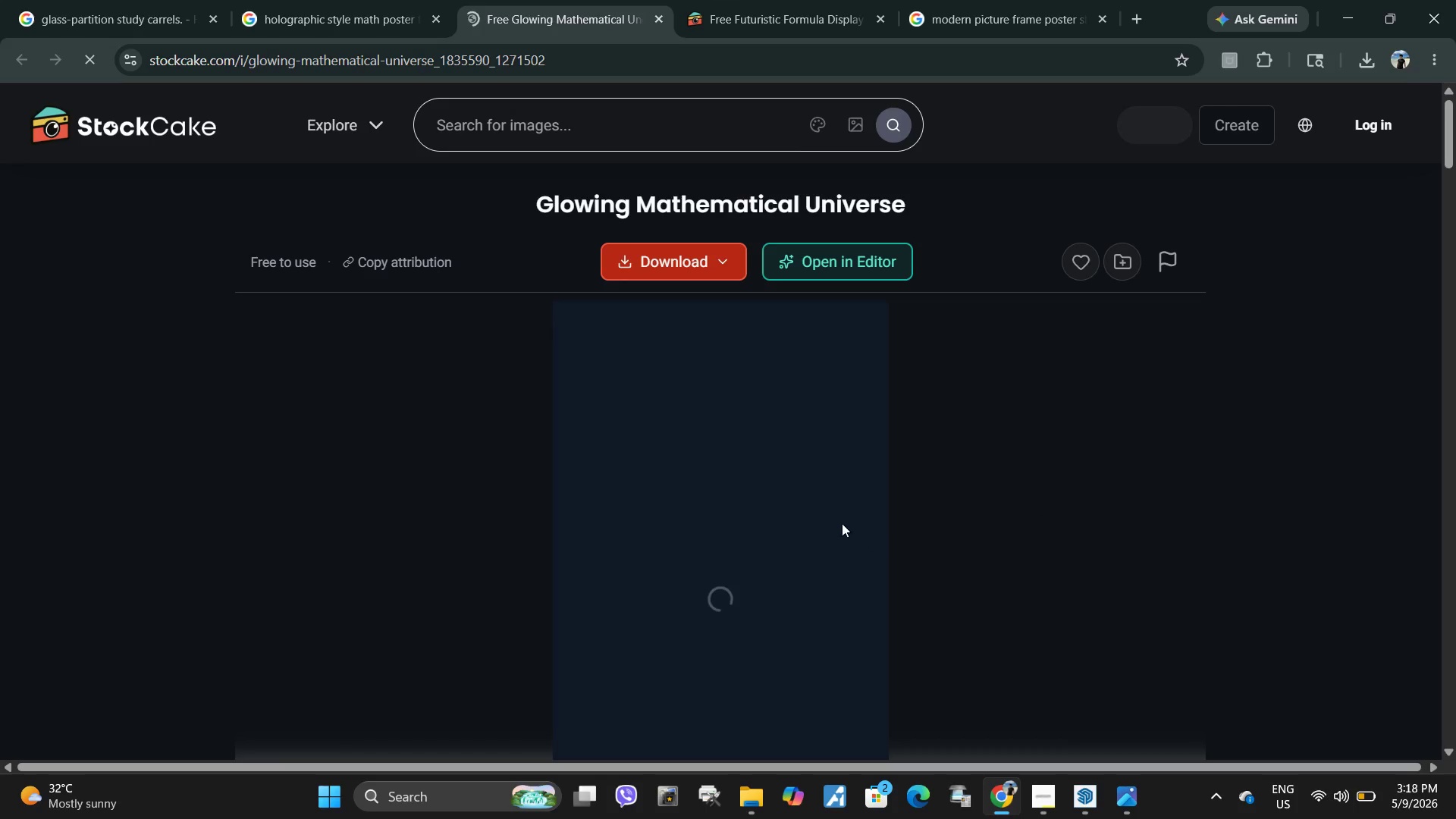 
wait(5.08)
 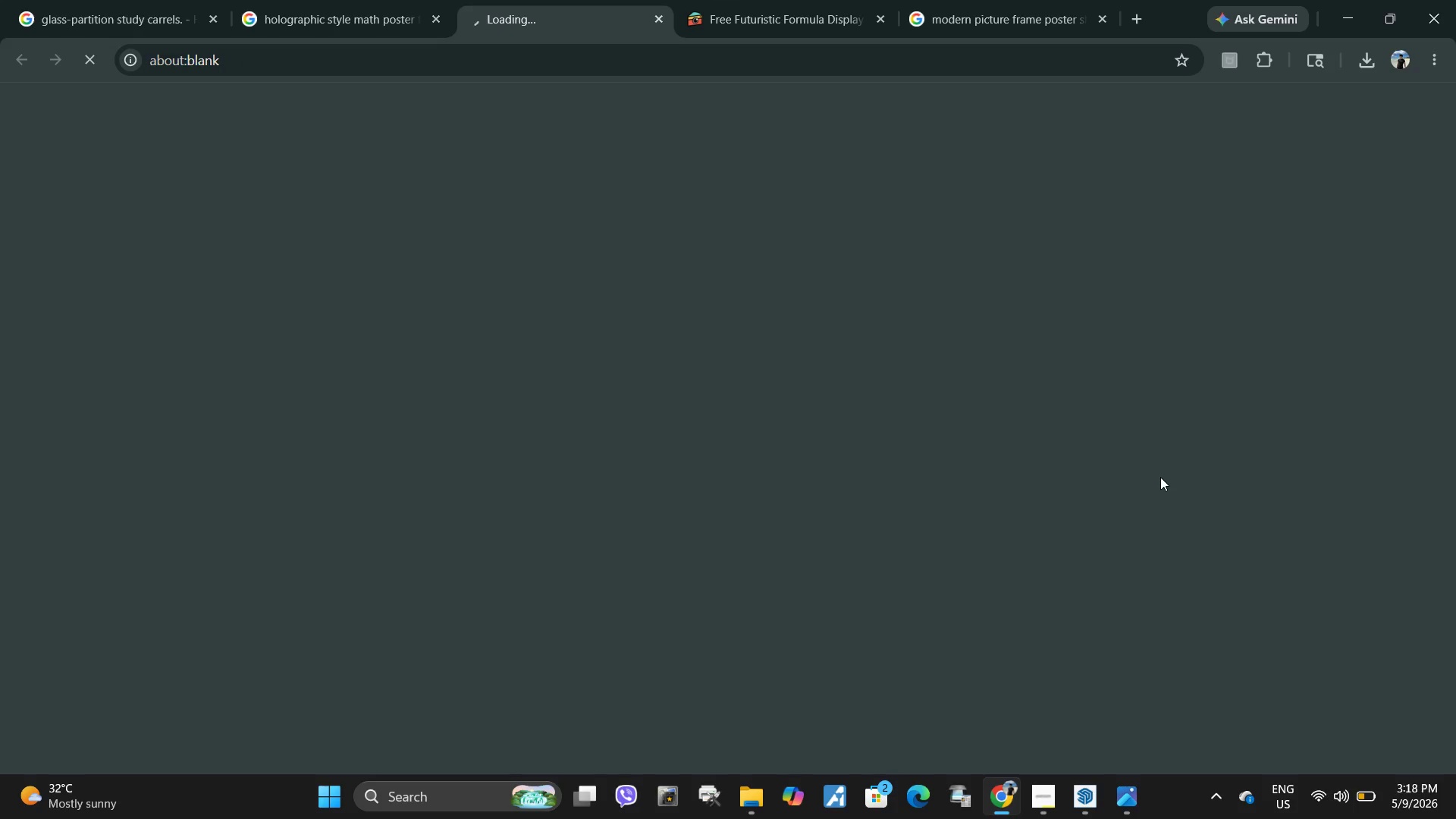 
left_click([716, 264])
 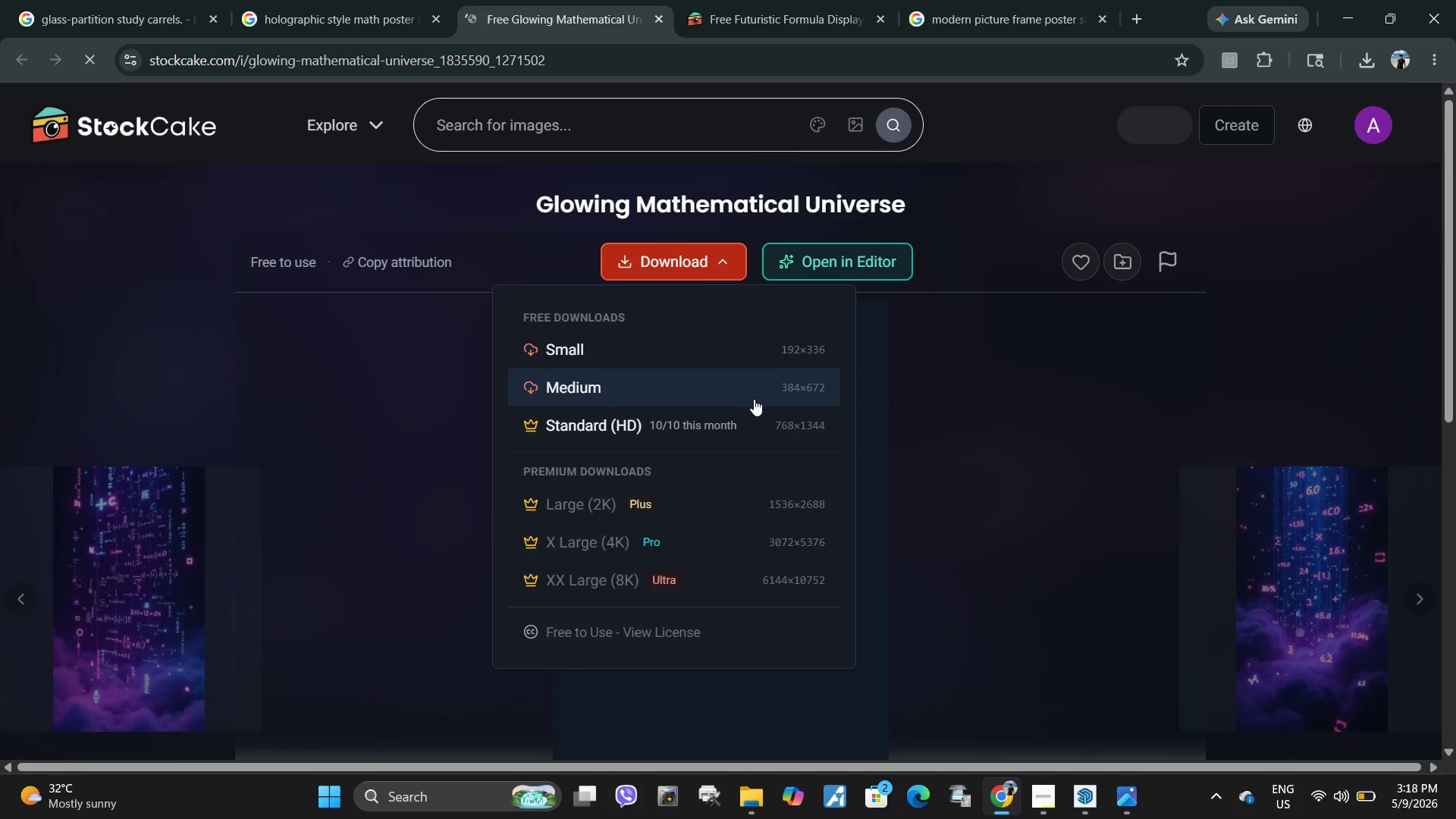 
left_click([760, 389])
 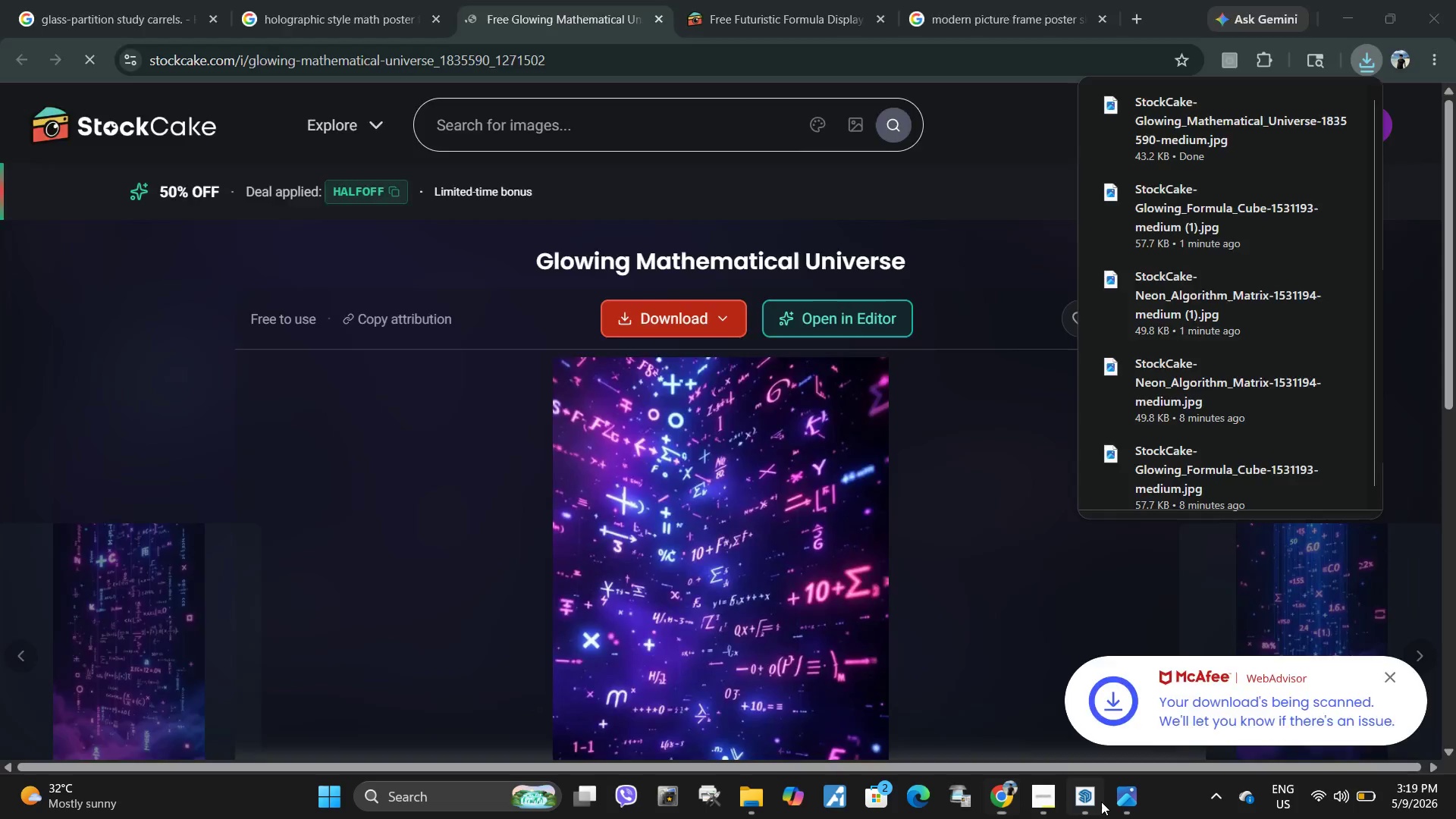 
left_click([1333, 570])
 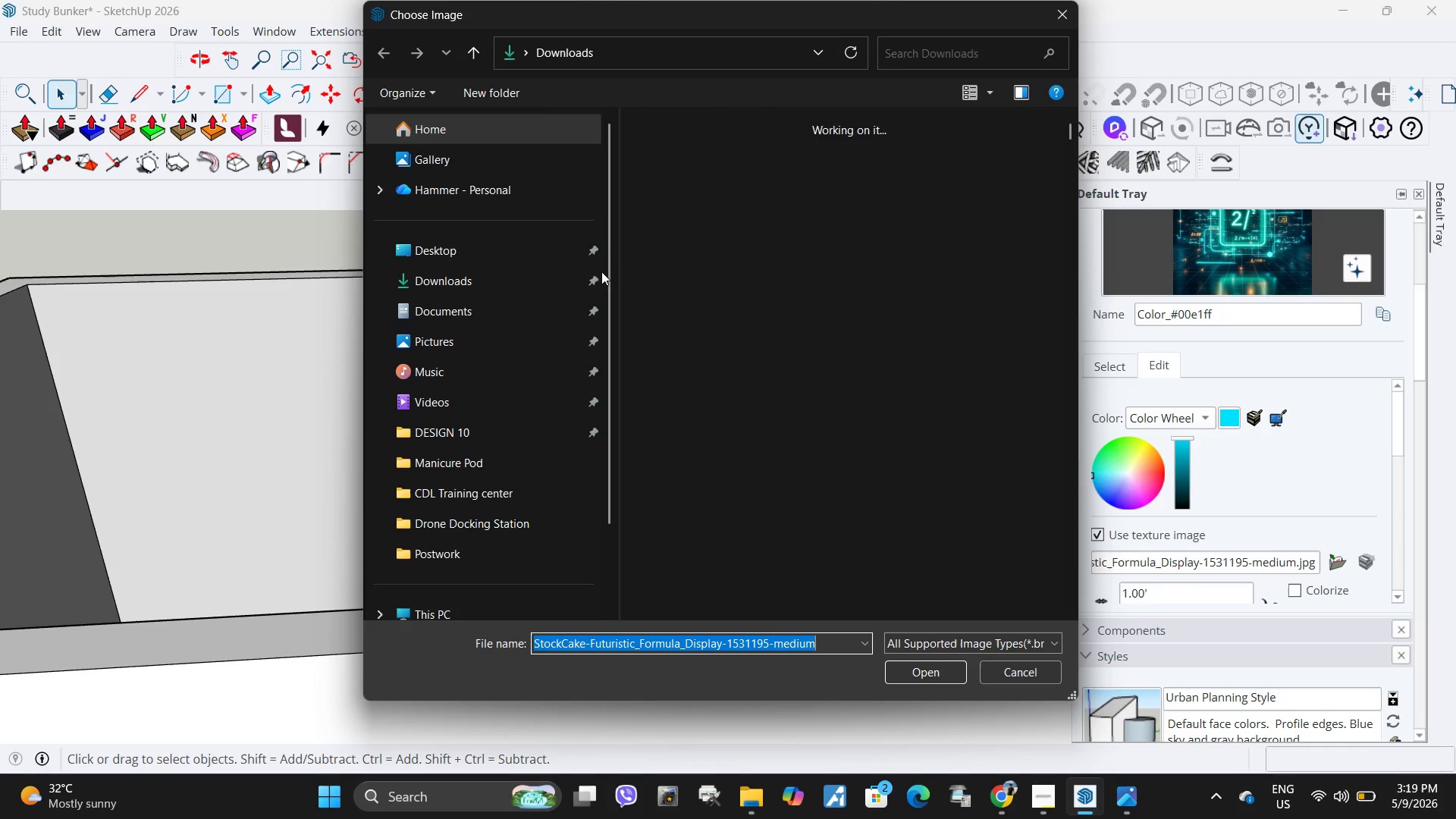 
left_click([515, 275])
 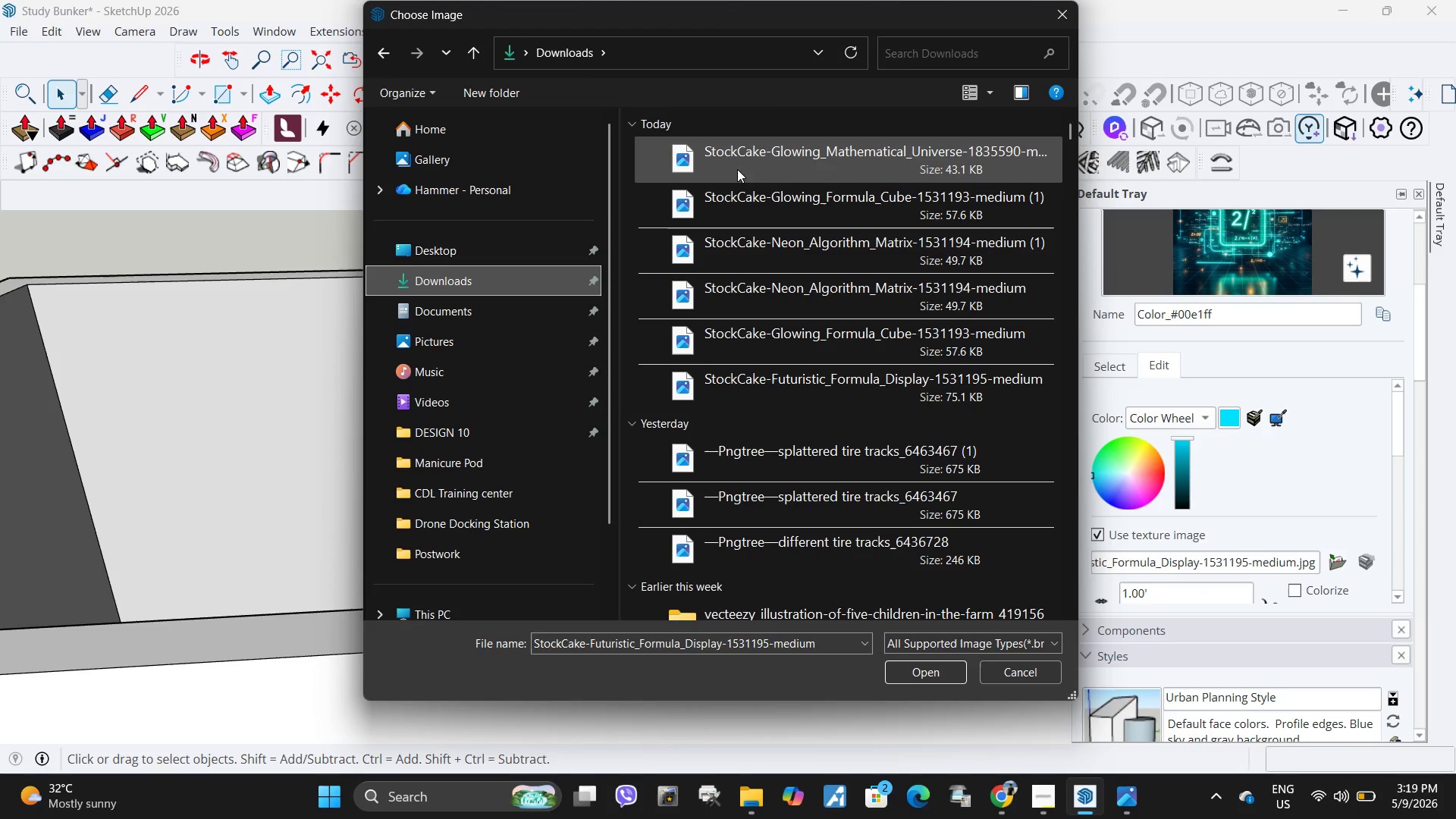 
left_click([769, 160])
 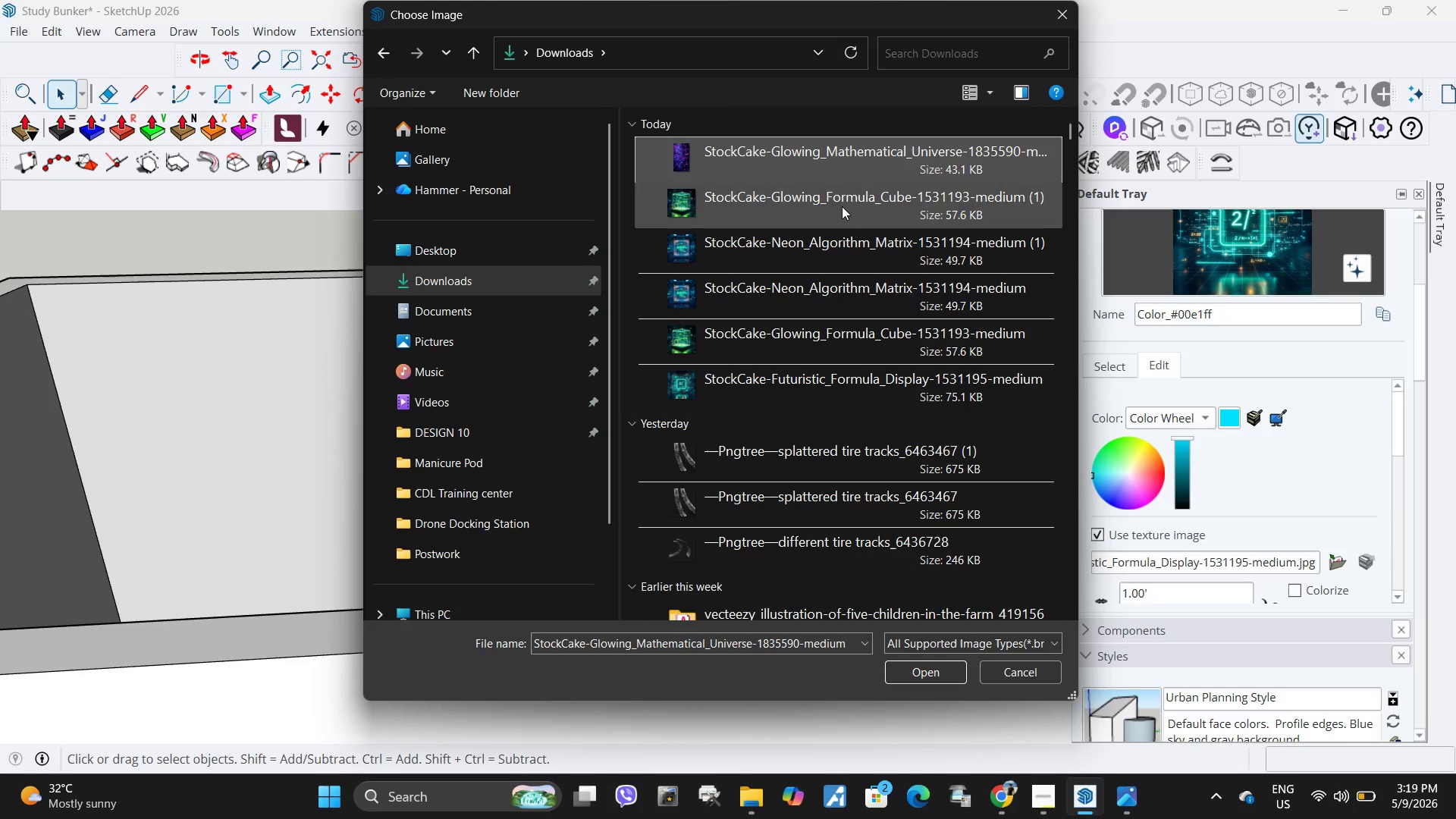 
scroll: coordinate [842, 206], scroll_direction: up, amount: 1.0
 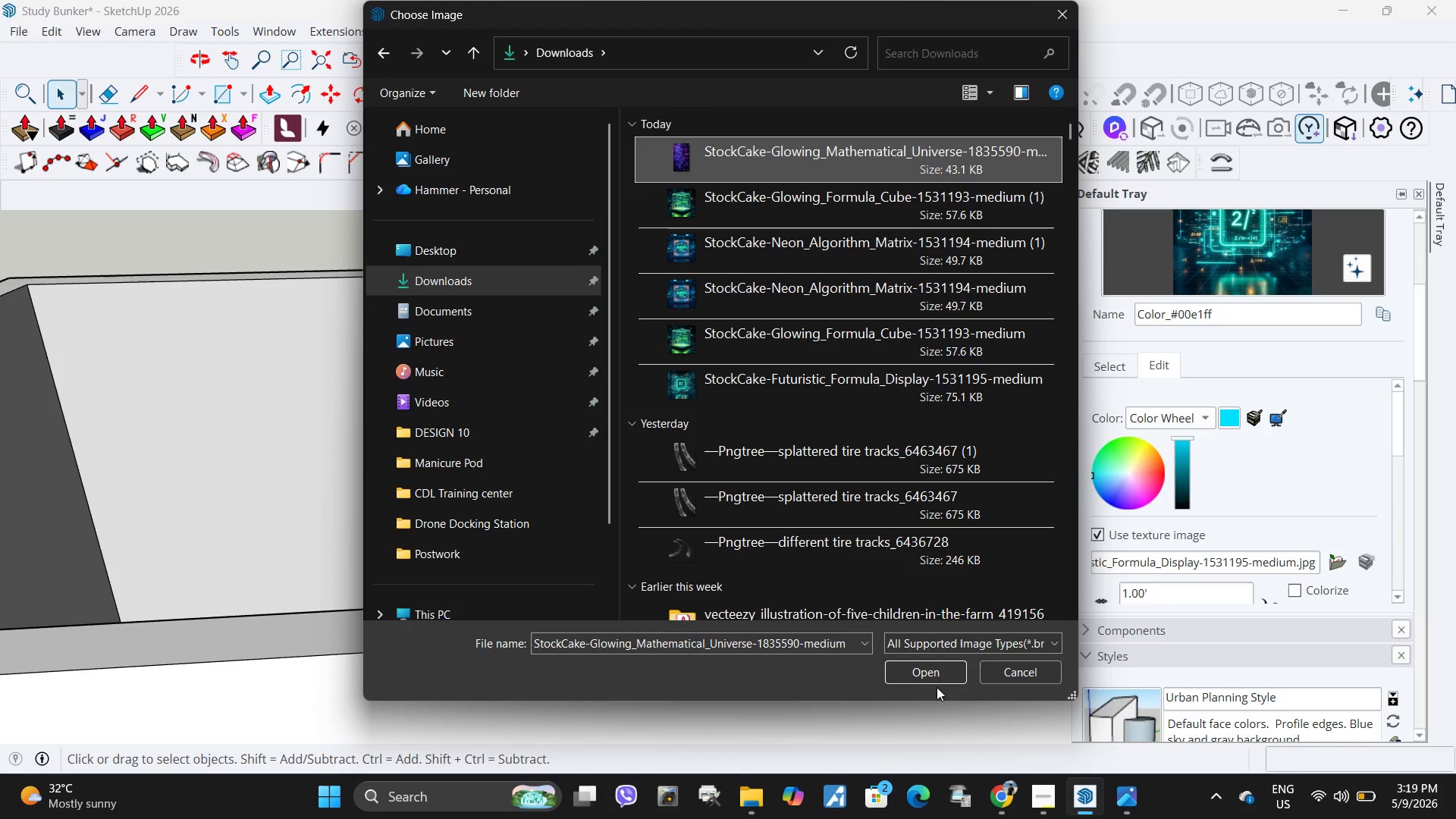 
left_click([937, 679])
 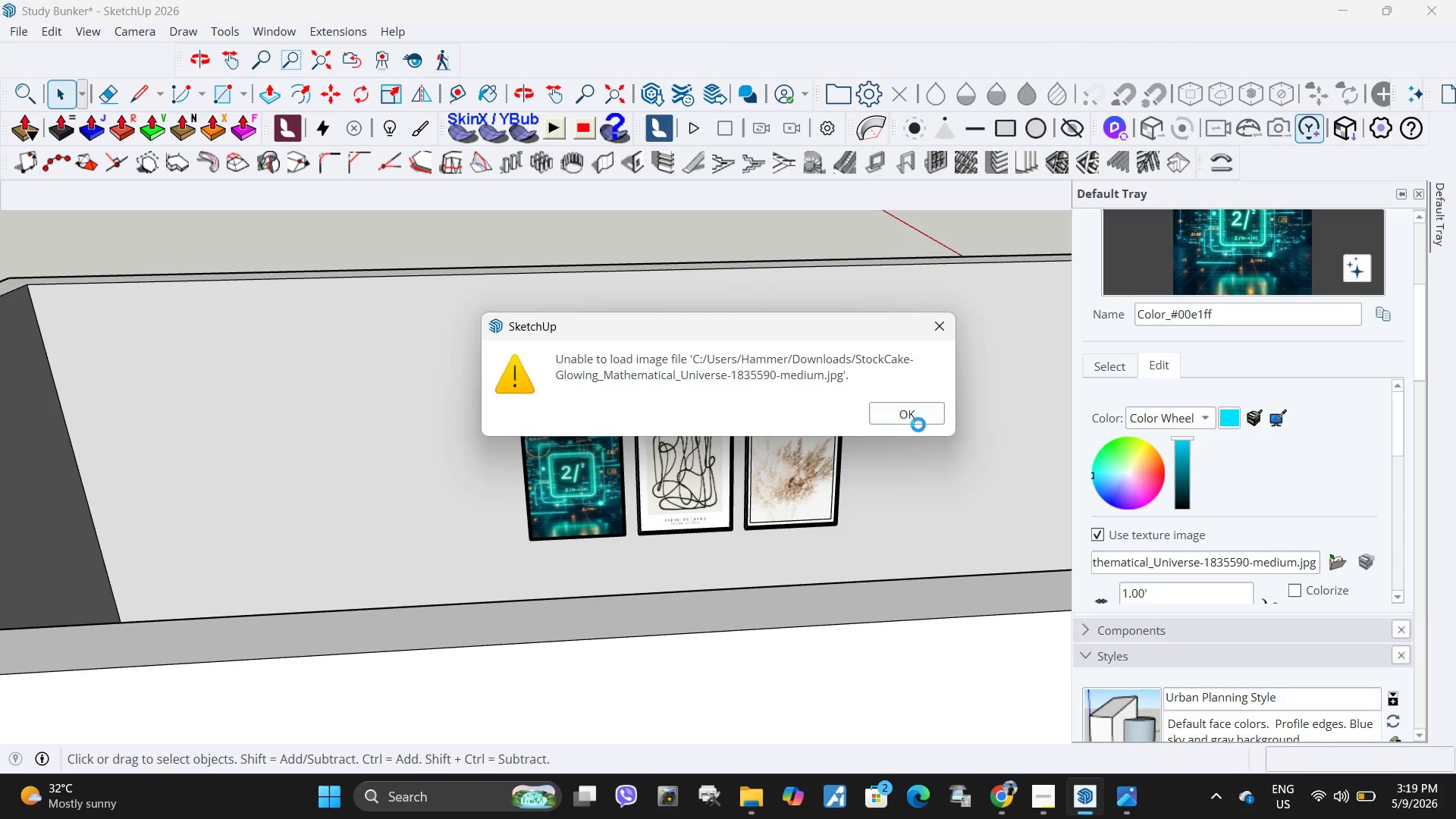 
left_click([912, 417])
 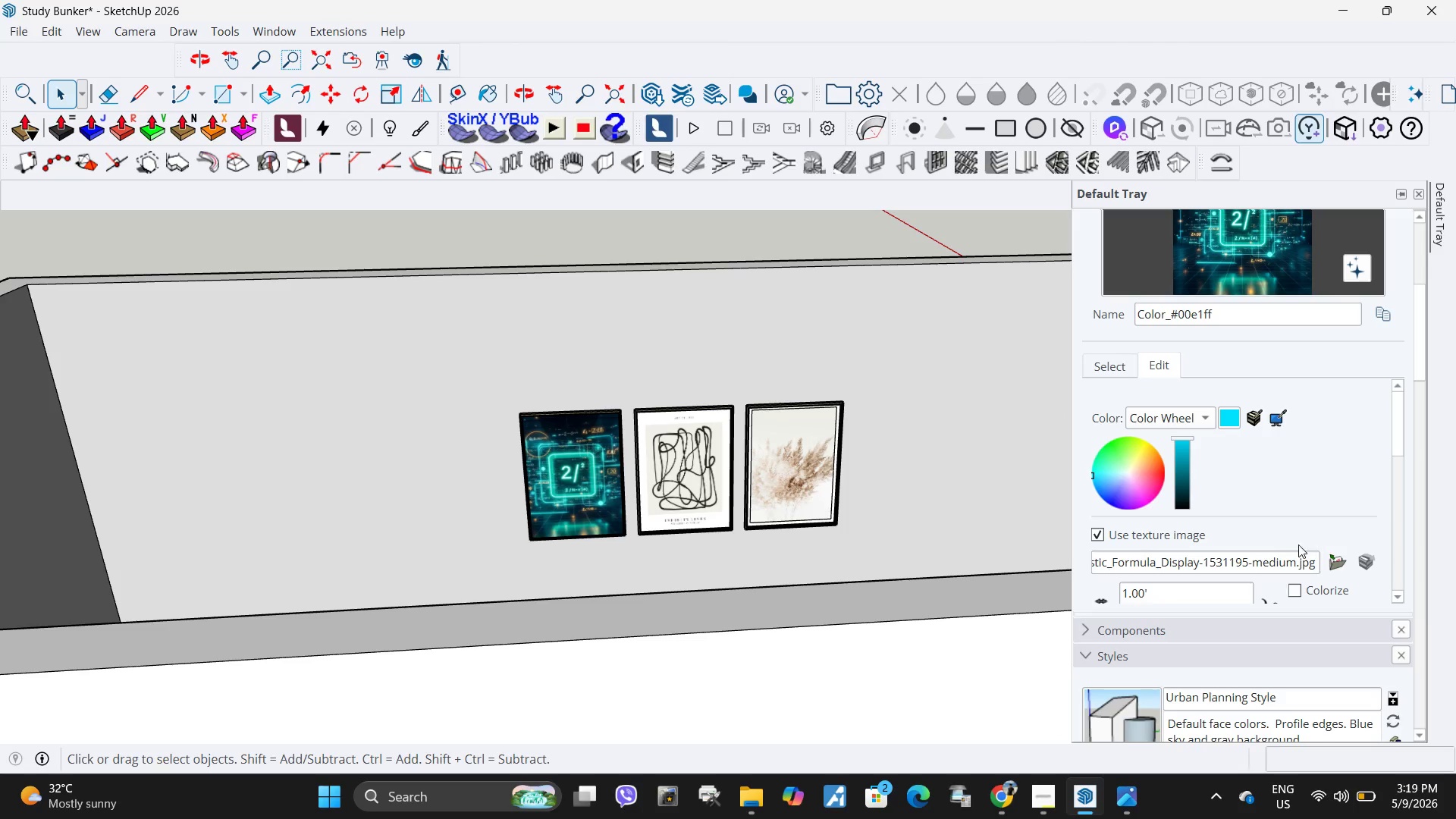 
left_click([1309, 566])
 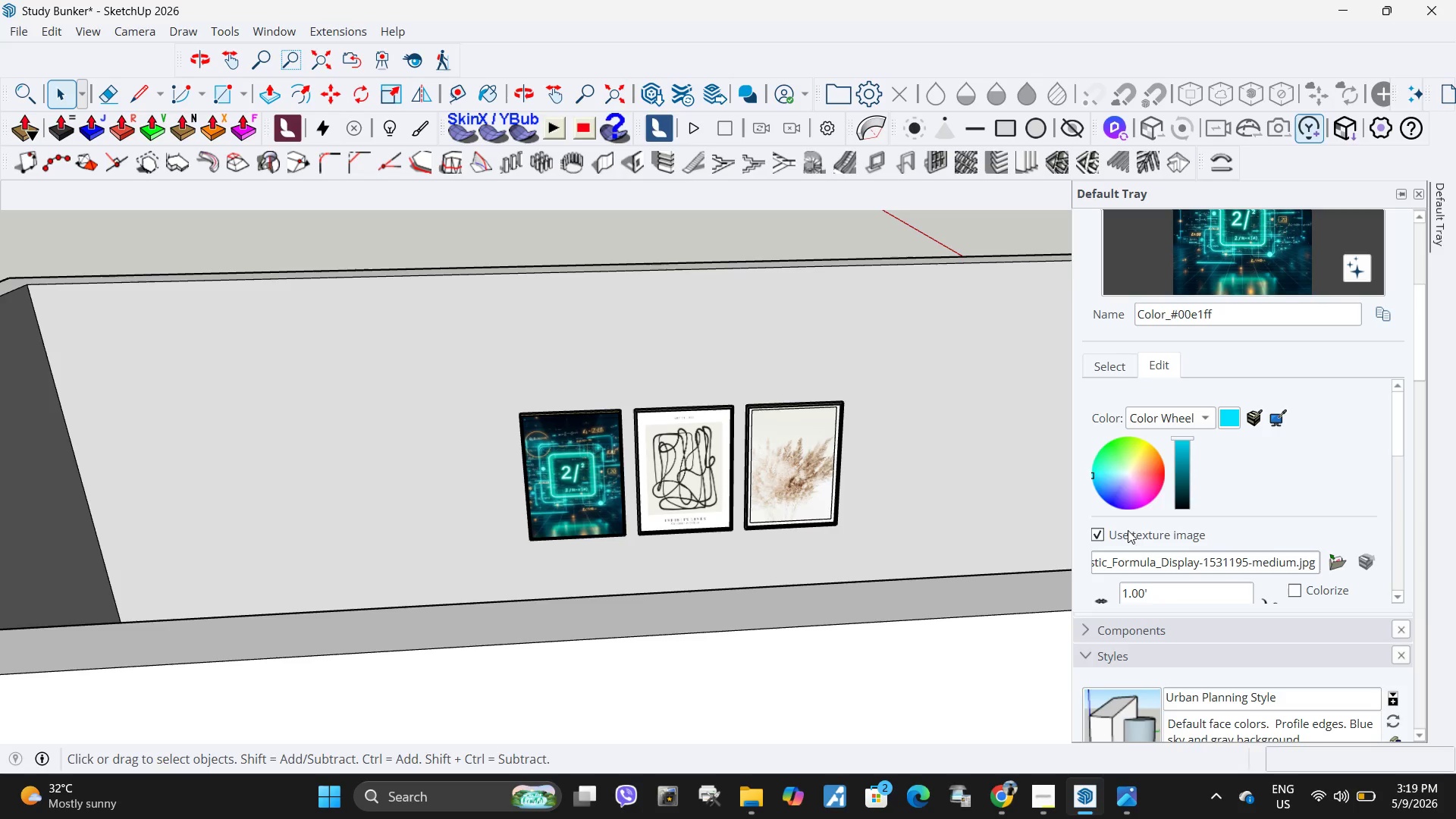 
left_click([1101, 538])
 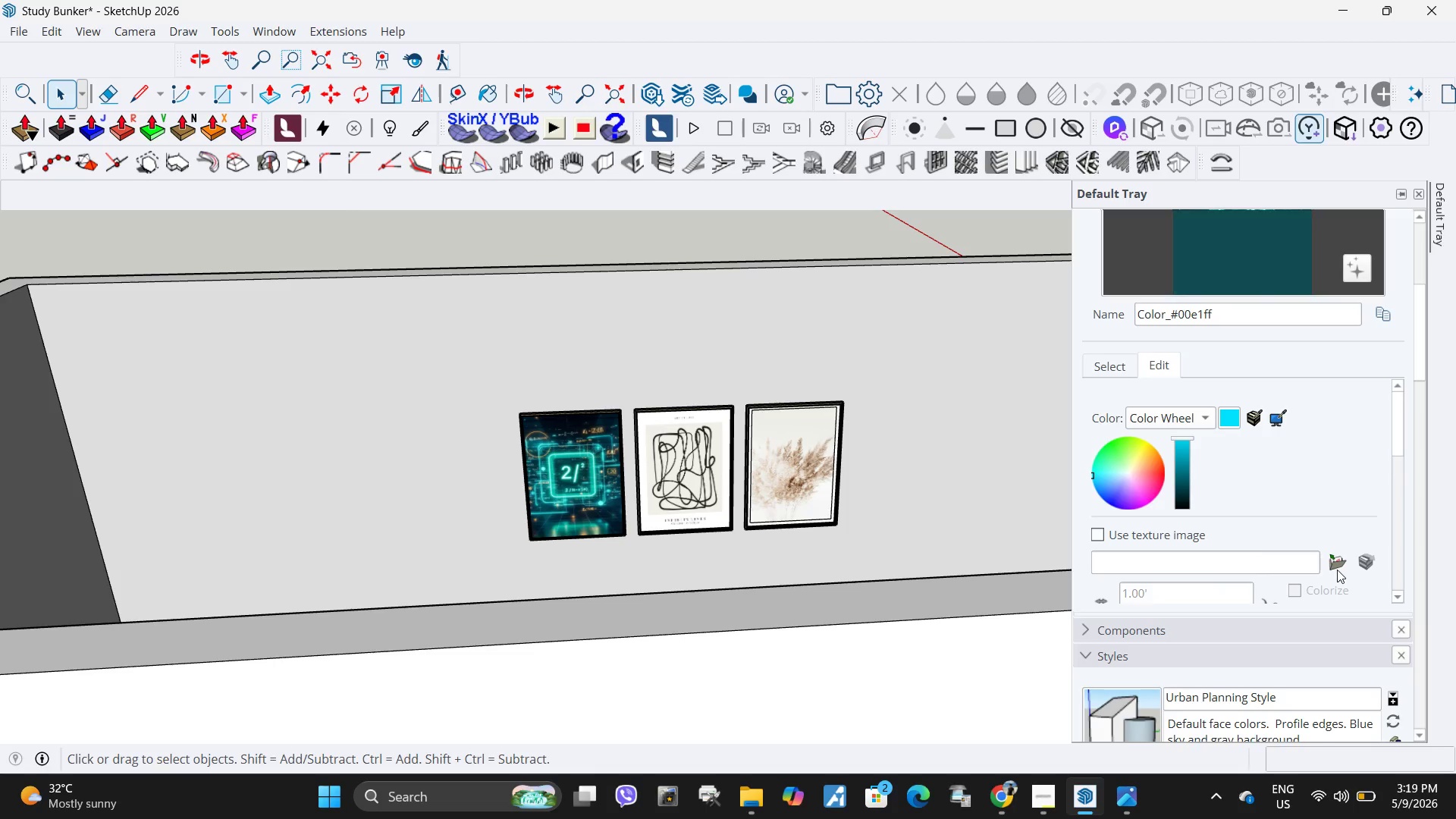 
left_click([1337, 570])
 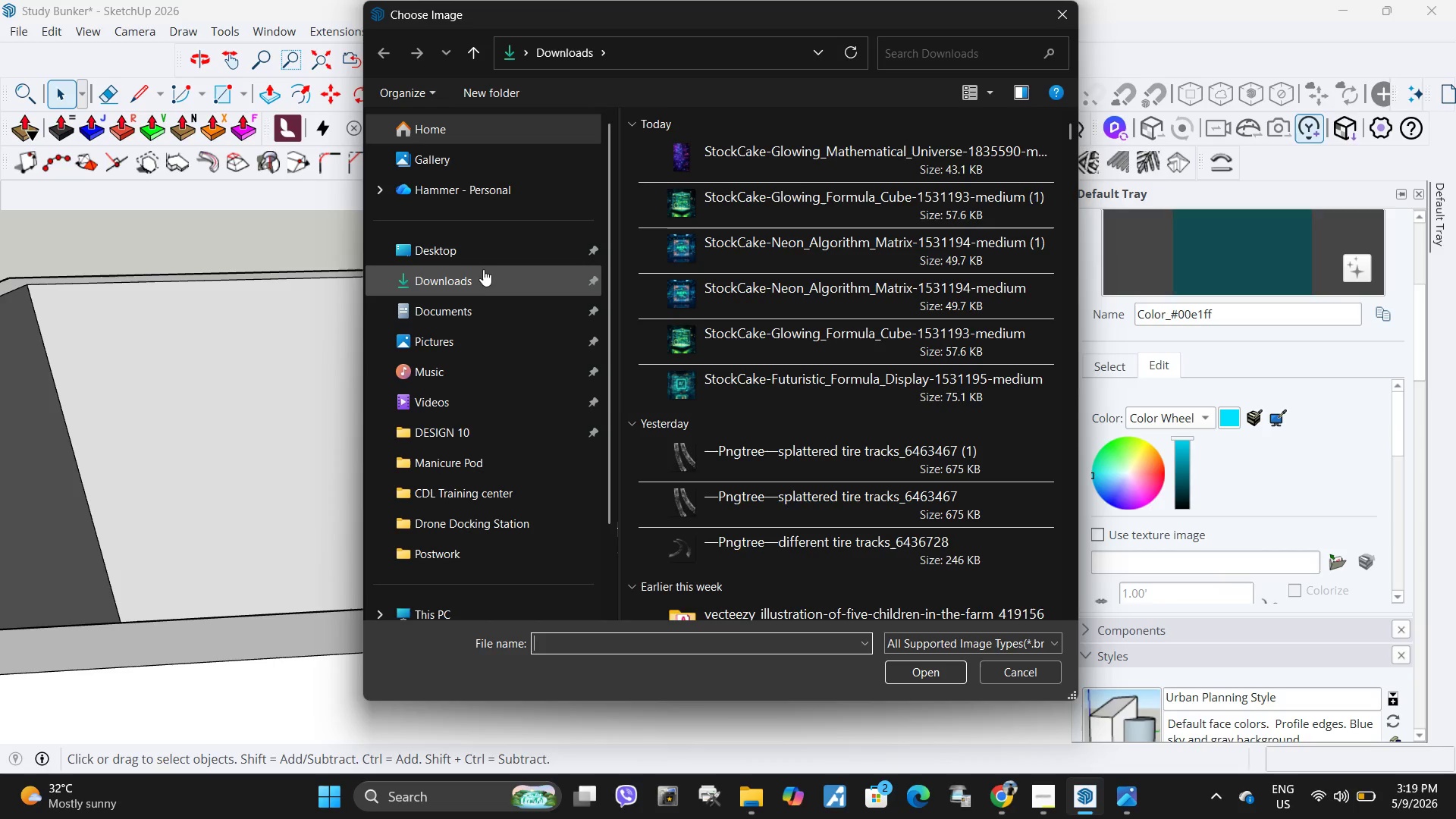 
left_click([779, 165])
 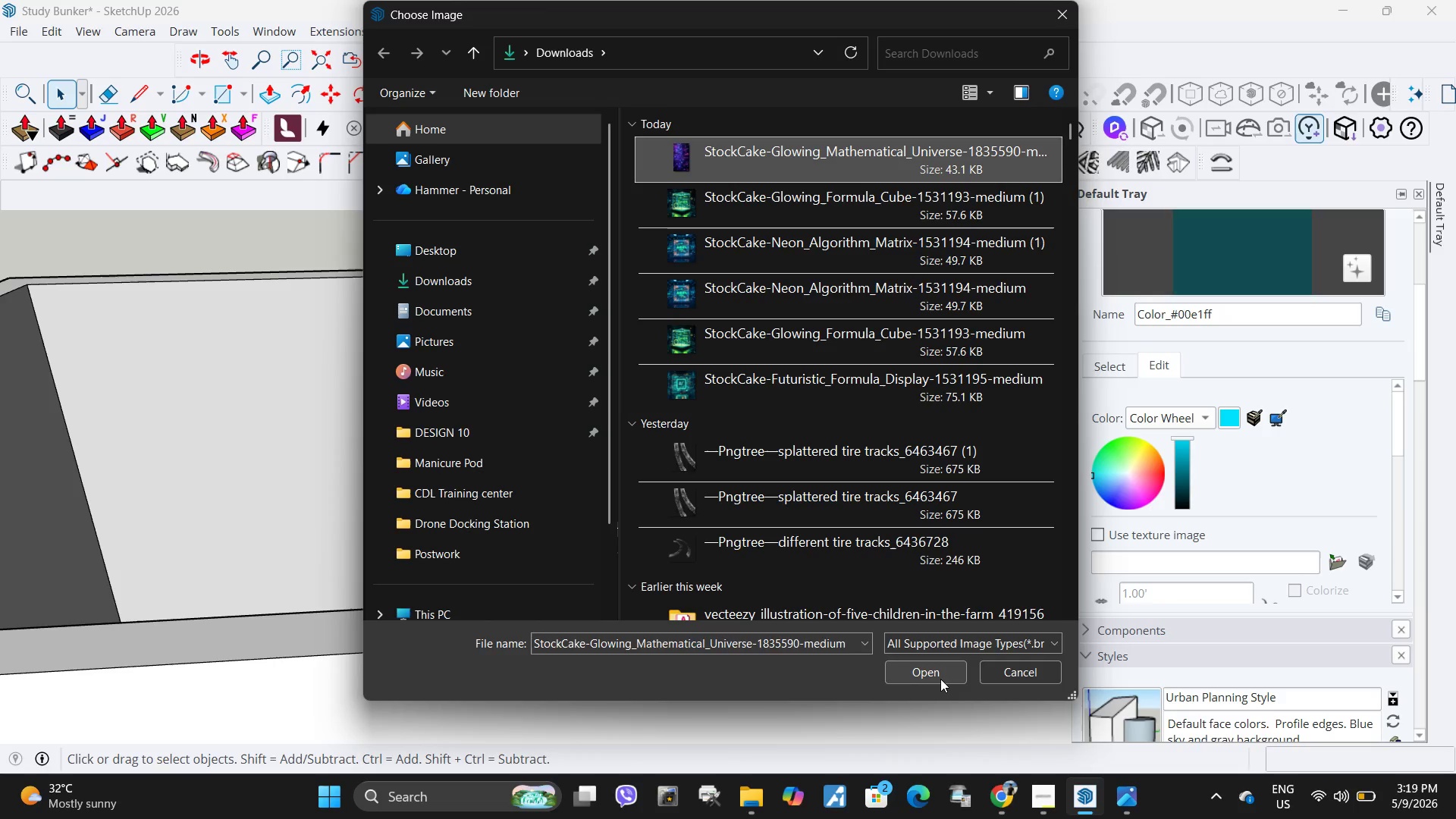 
left_click([940, 679])
 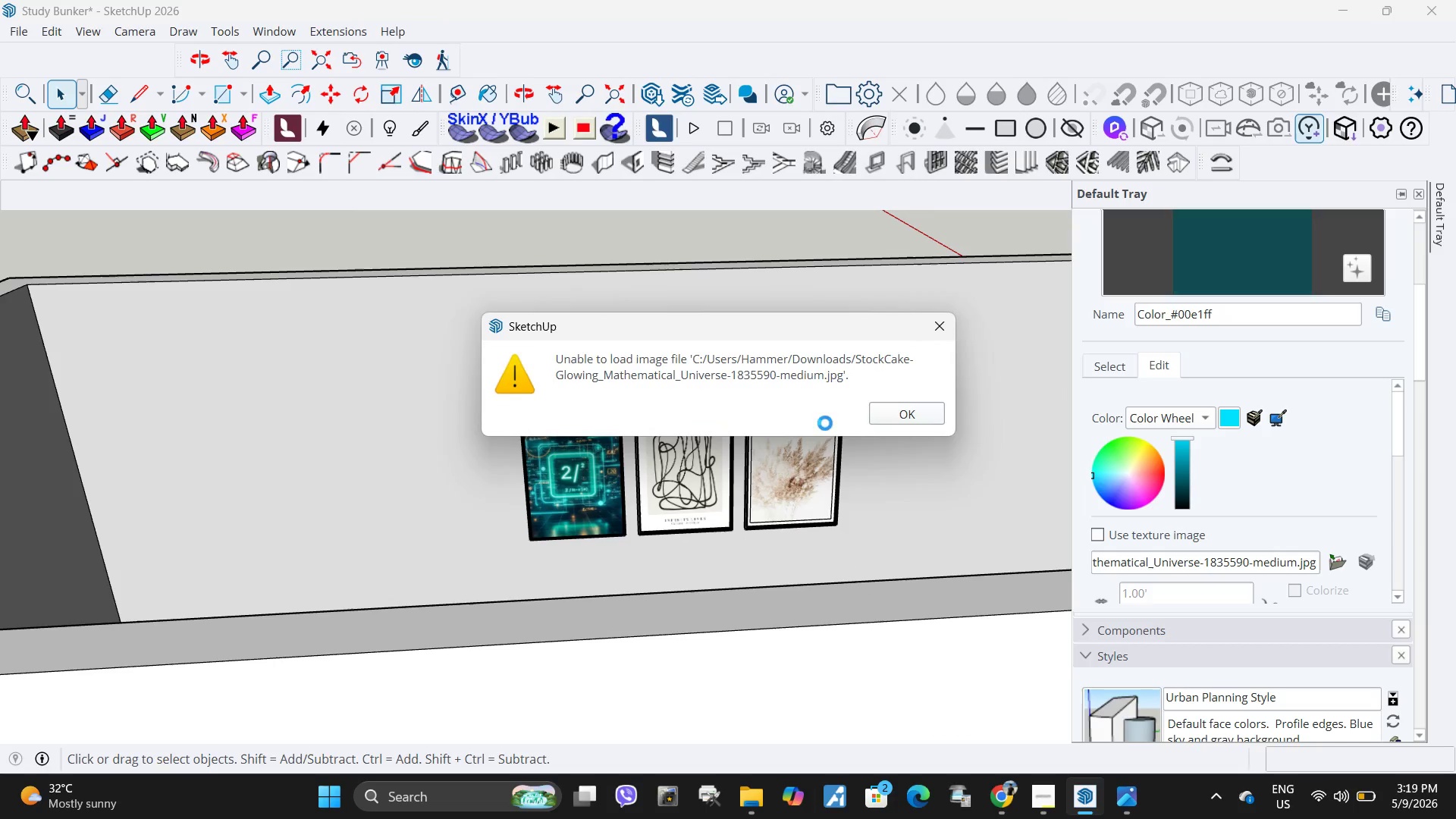 
left_click([904, 415])
 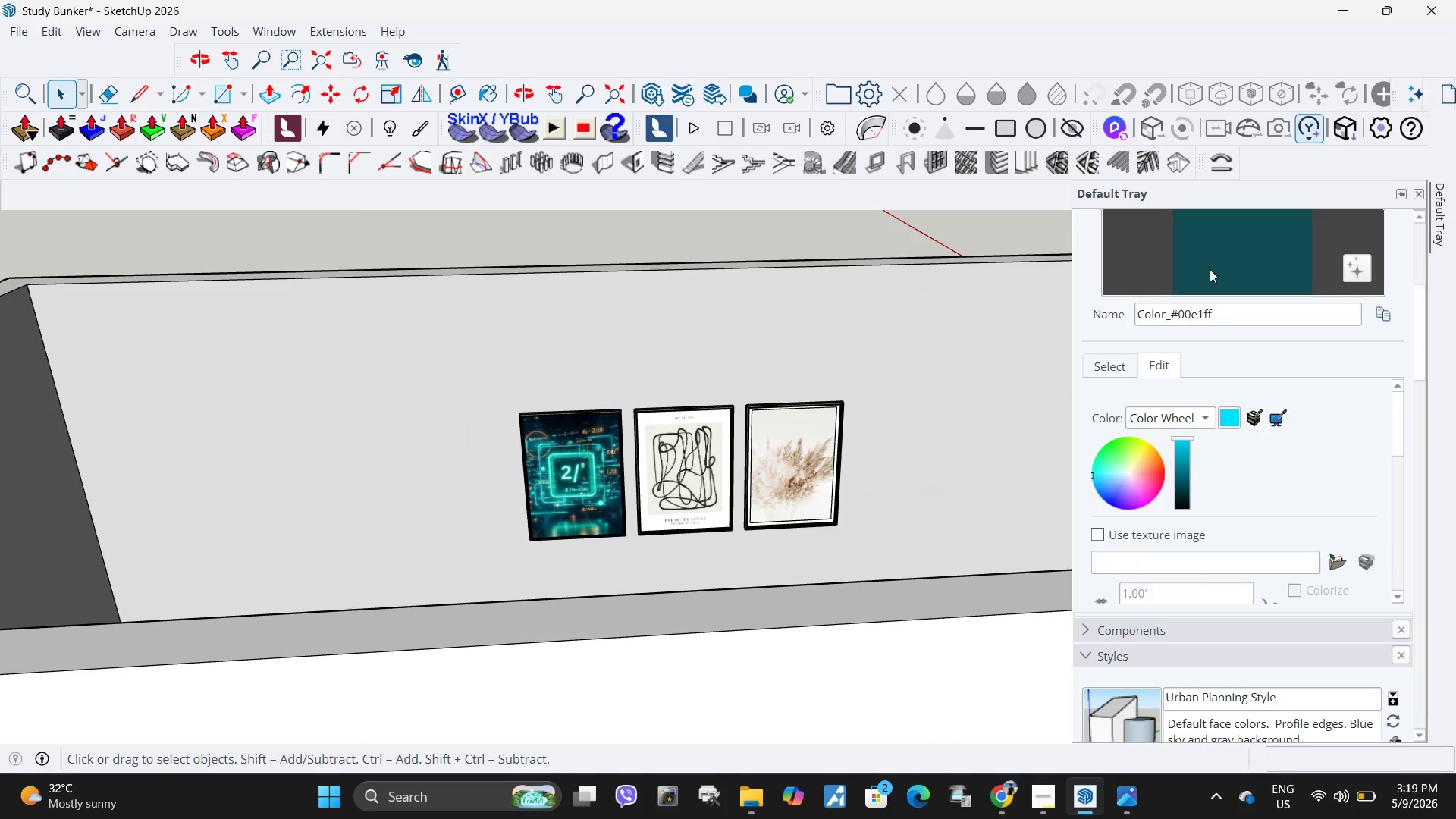 
left_click([1210, 269])
 